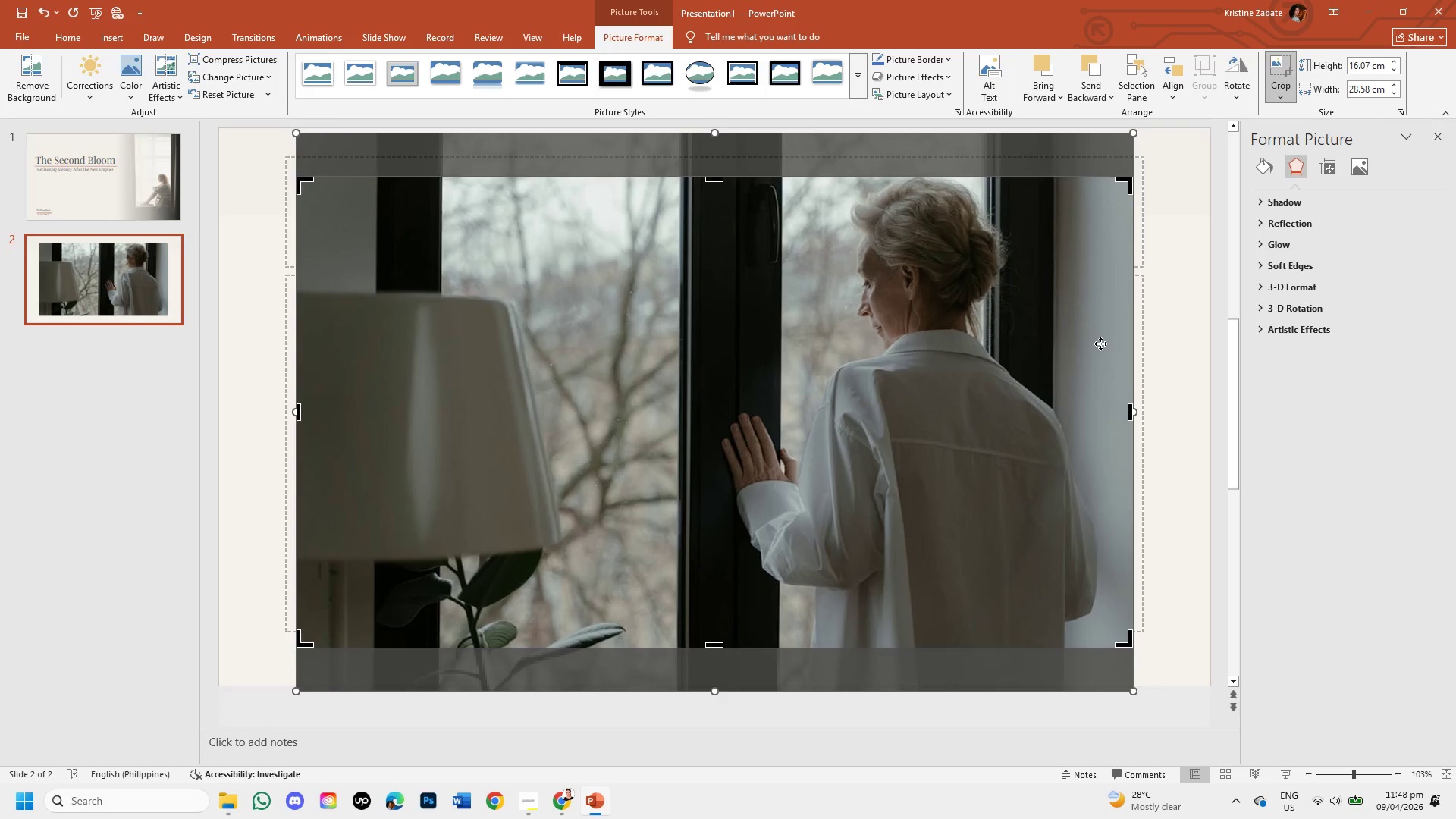 
key(ArrowDown)
 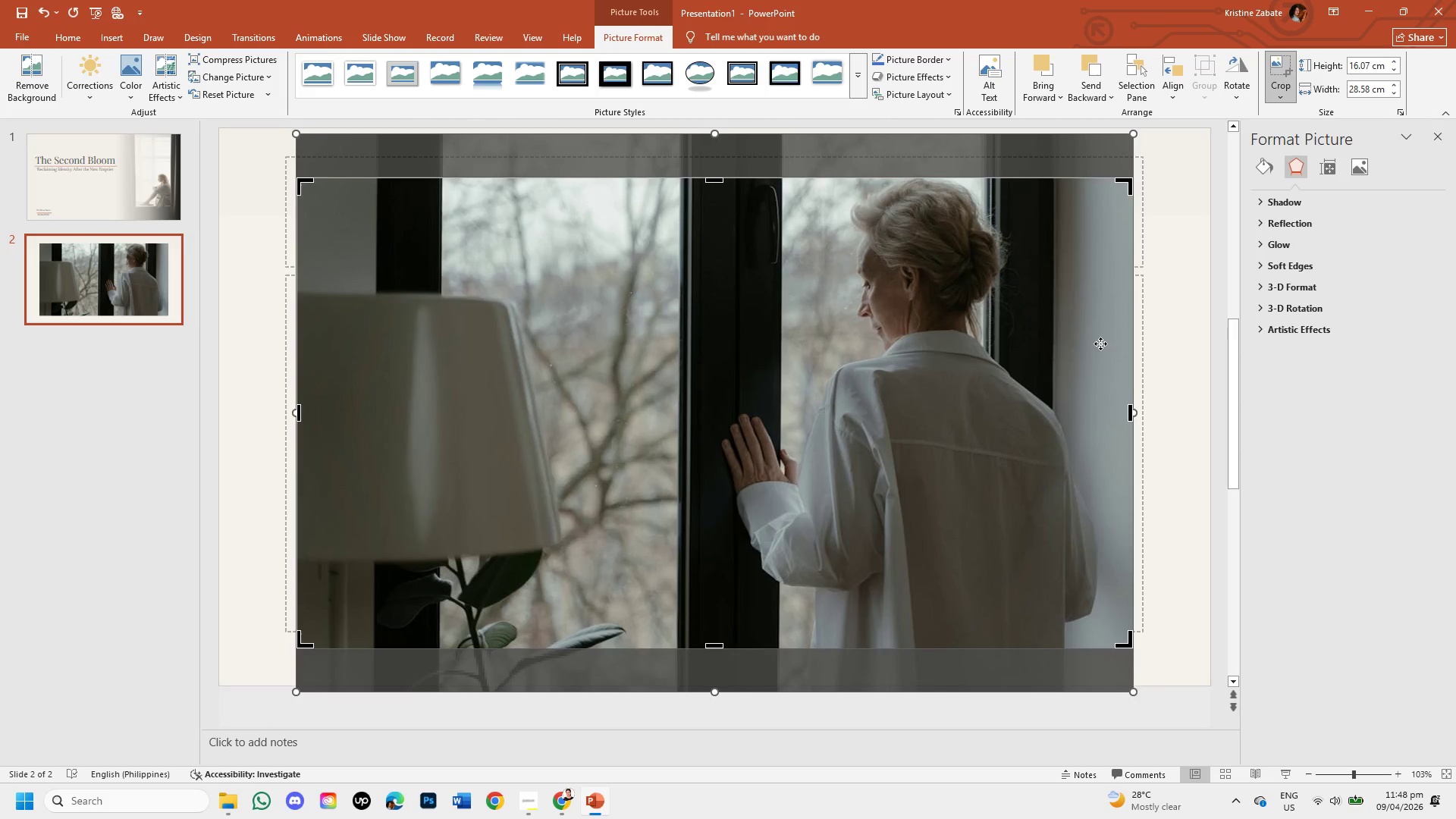 
key(ArrowDown)
 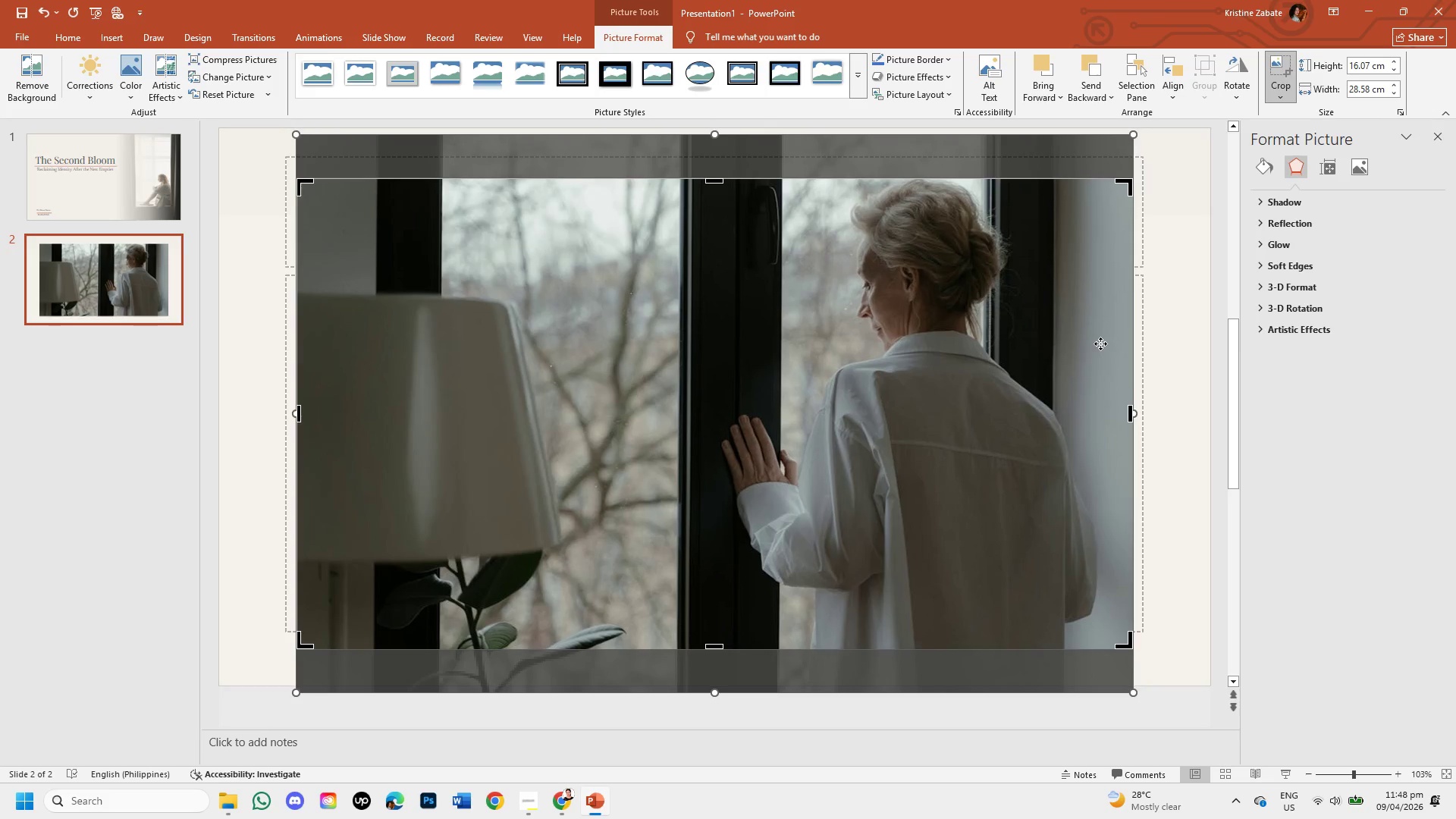 
key(ArrowDown)
 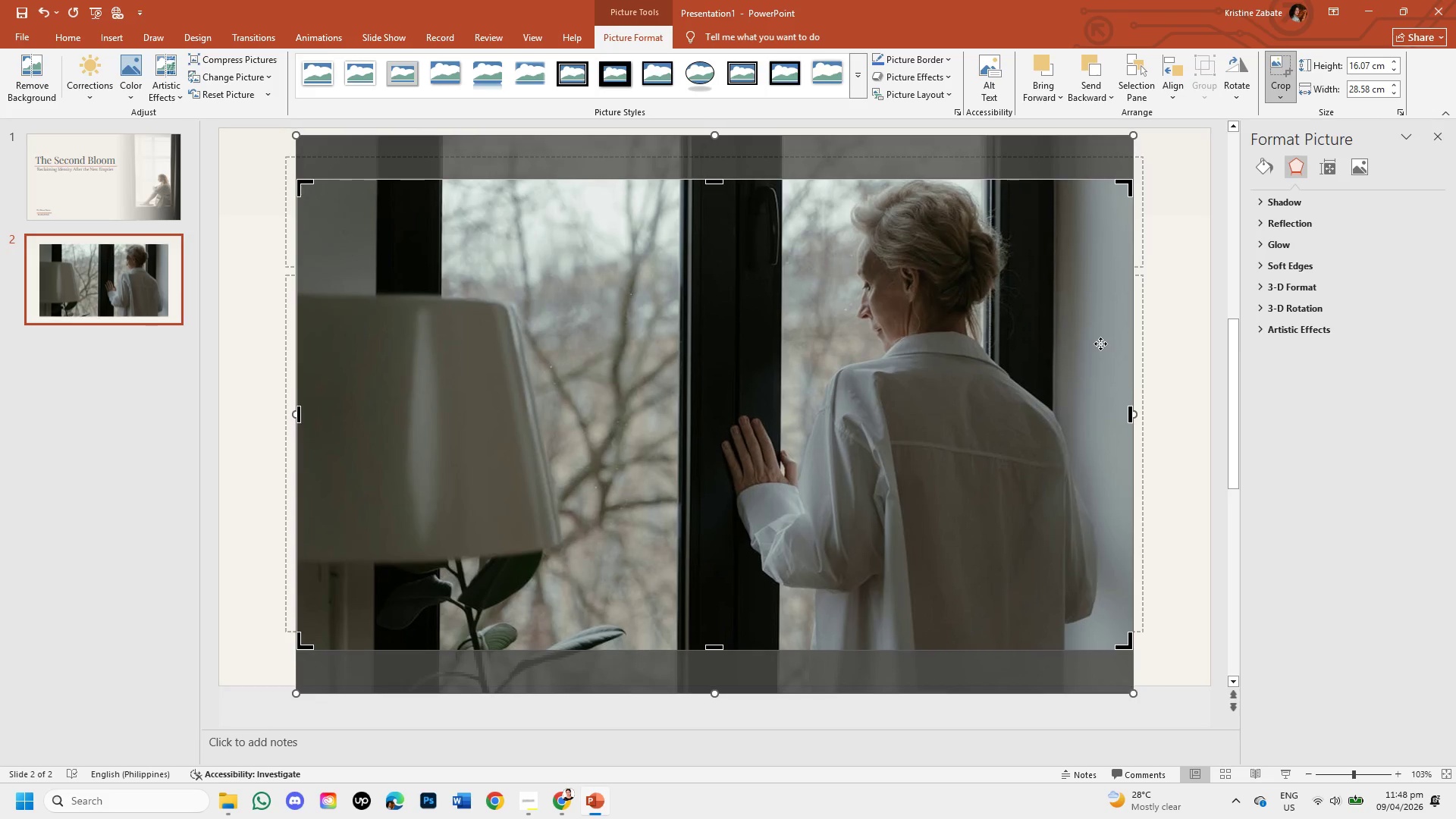 
key(ArrowDown)
 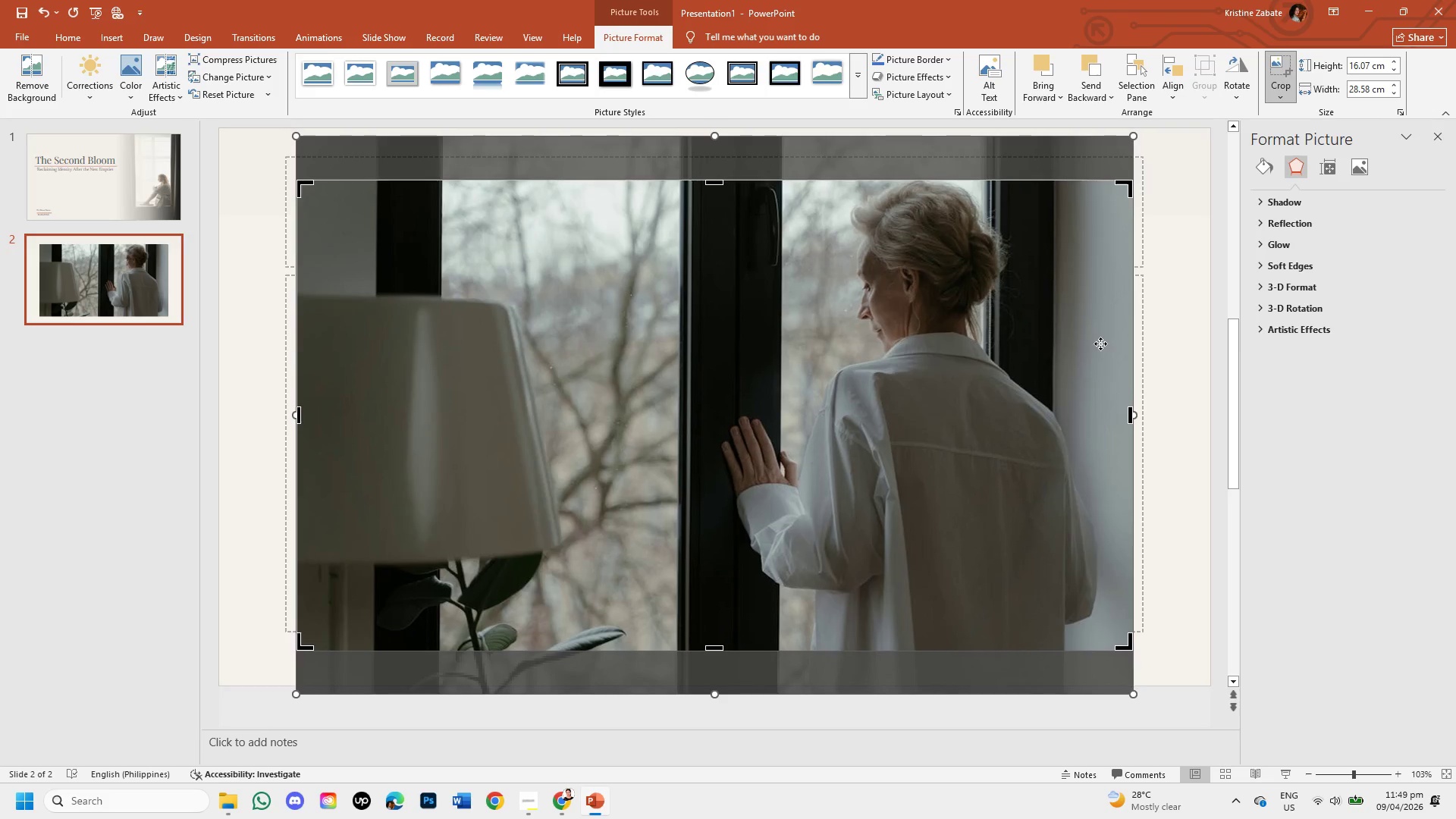 
key(ArrowDown)
 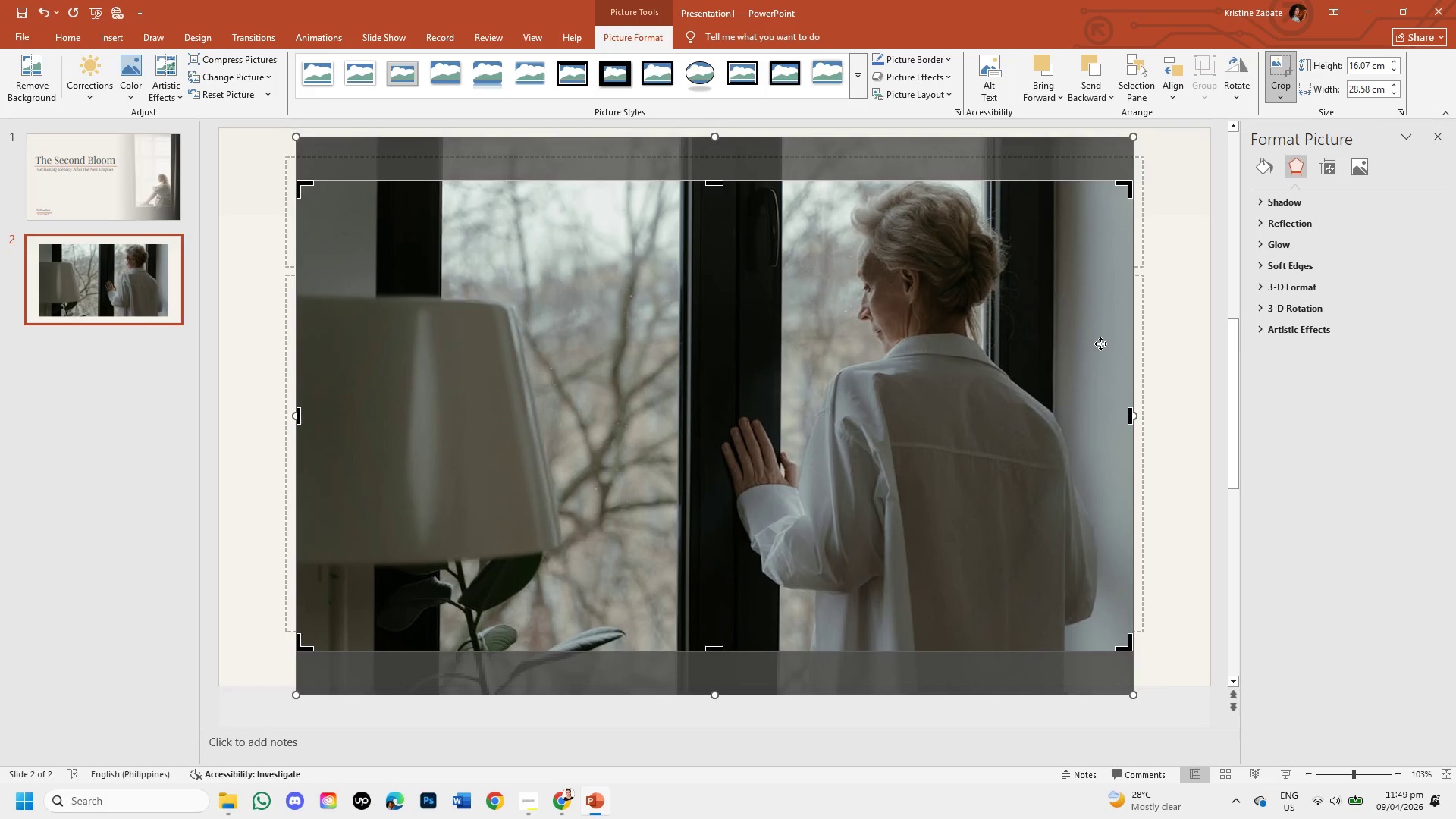 
key(ArrowDown)
 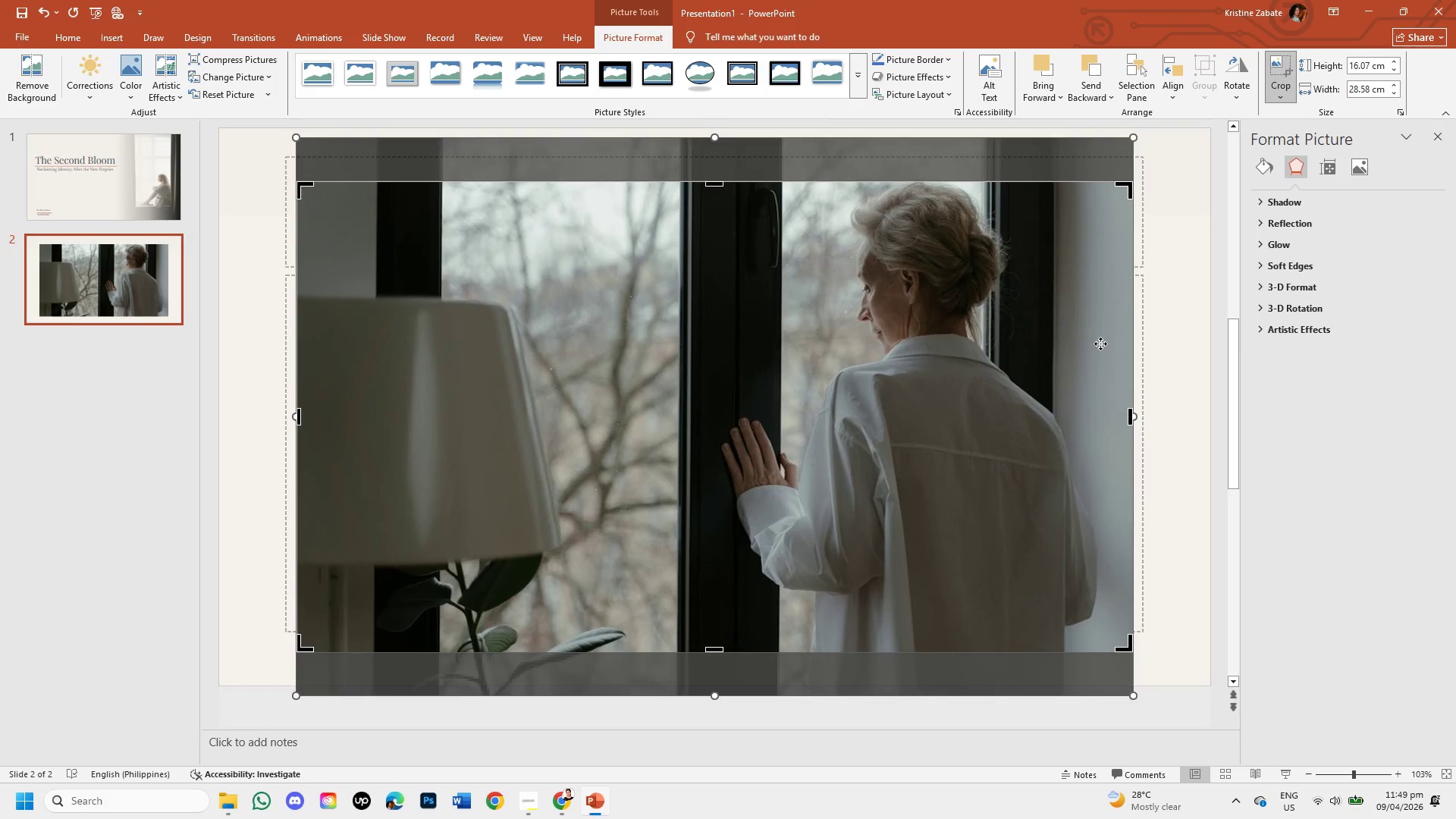 
key(ArrowDown)
 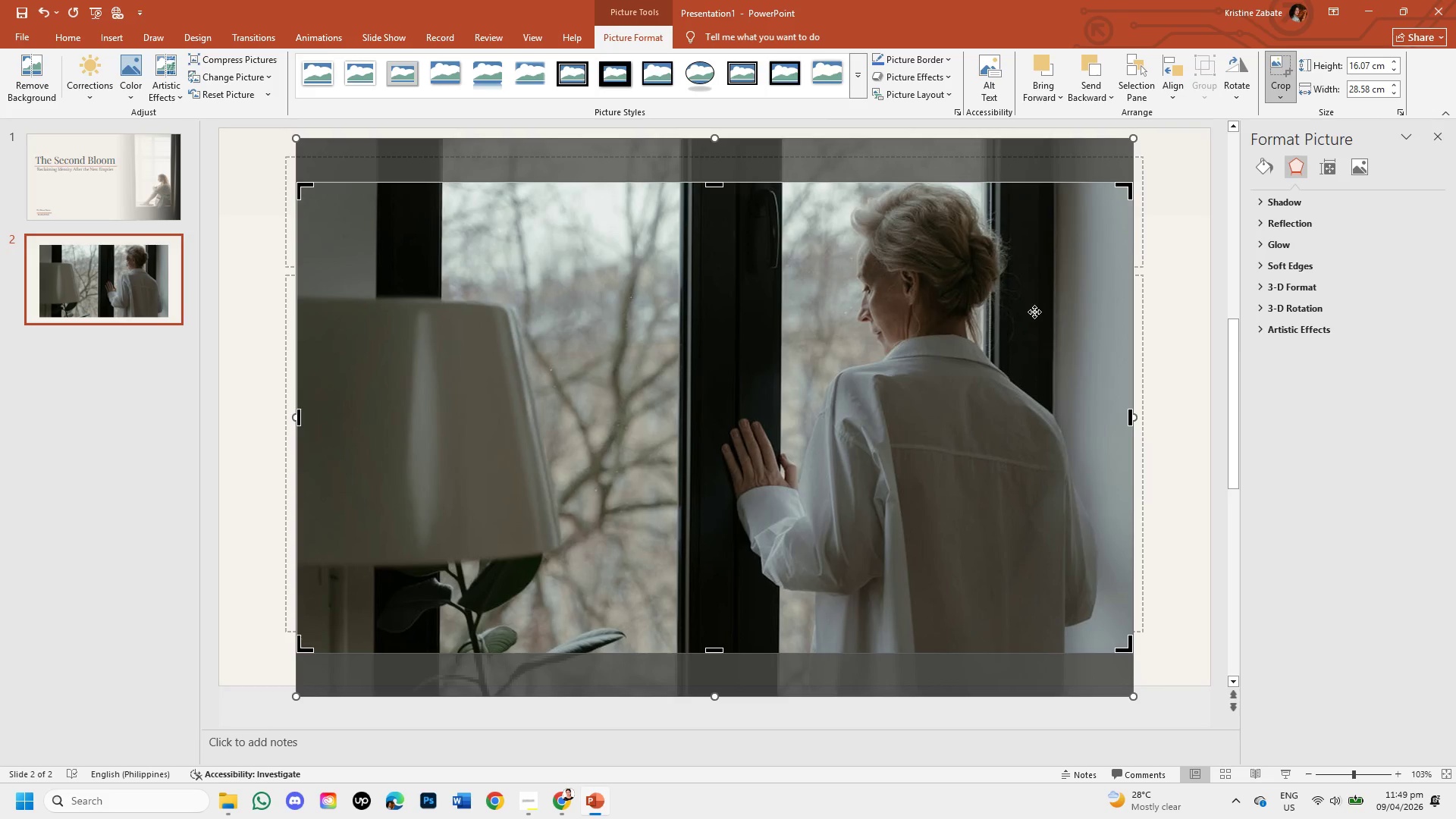 
left_click_drag(start_coordinate=[942, 270], to_coordinate=[950, 279])
 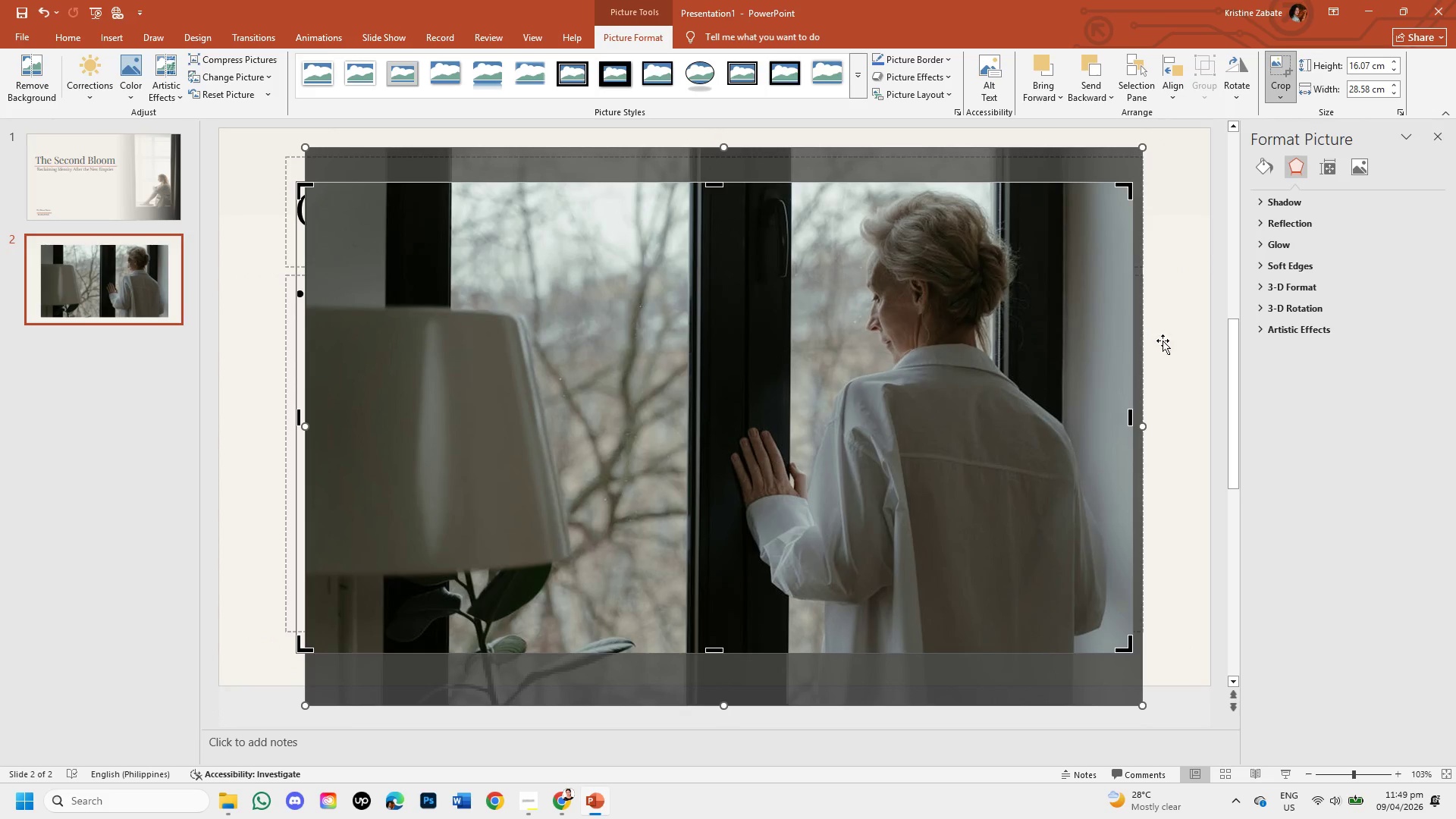 
left_click([1180, 331])
 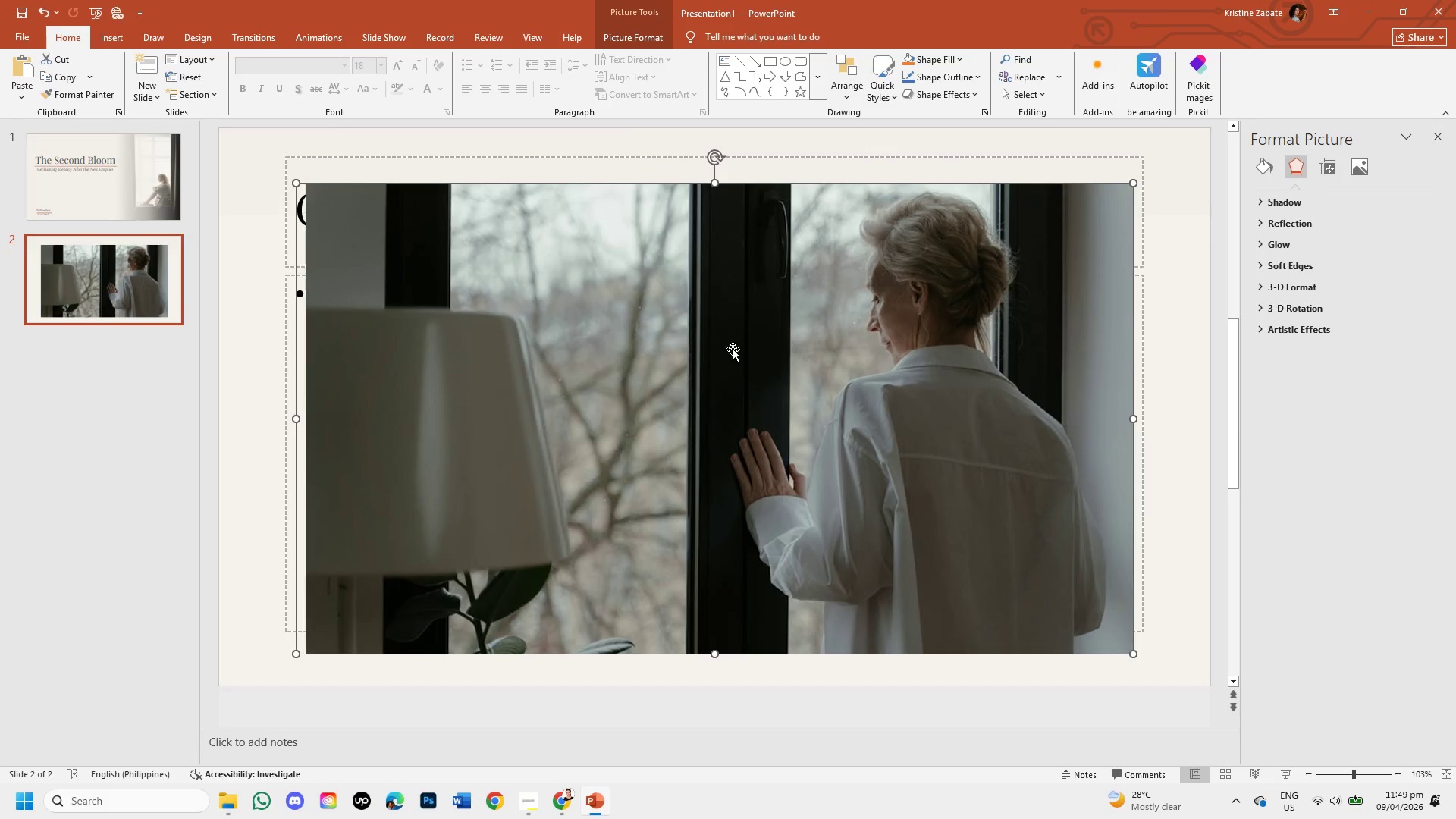 
left_click_drag(start_coordinate=[644, 347], to_coordinate=[556, 289])
 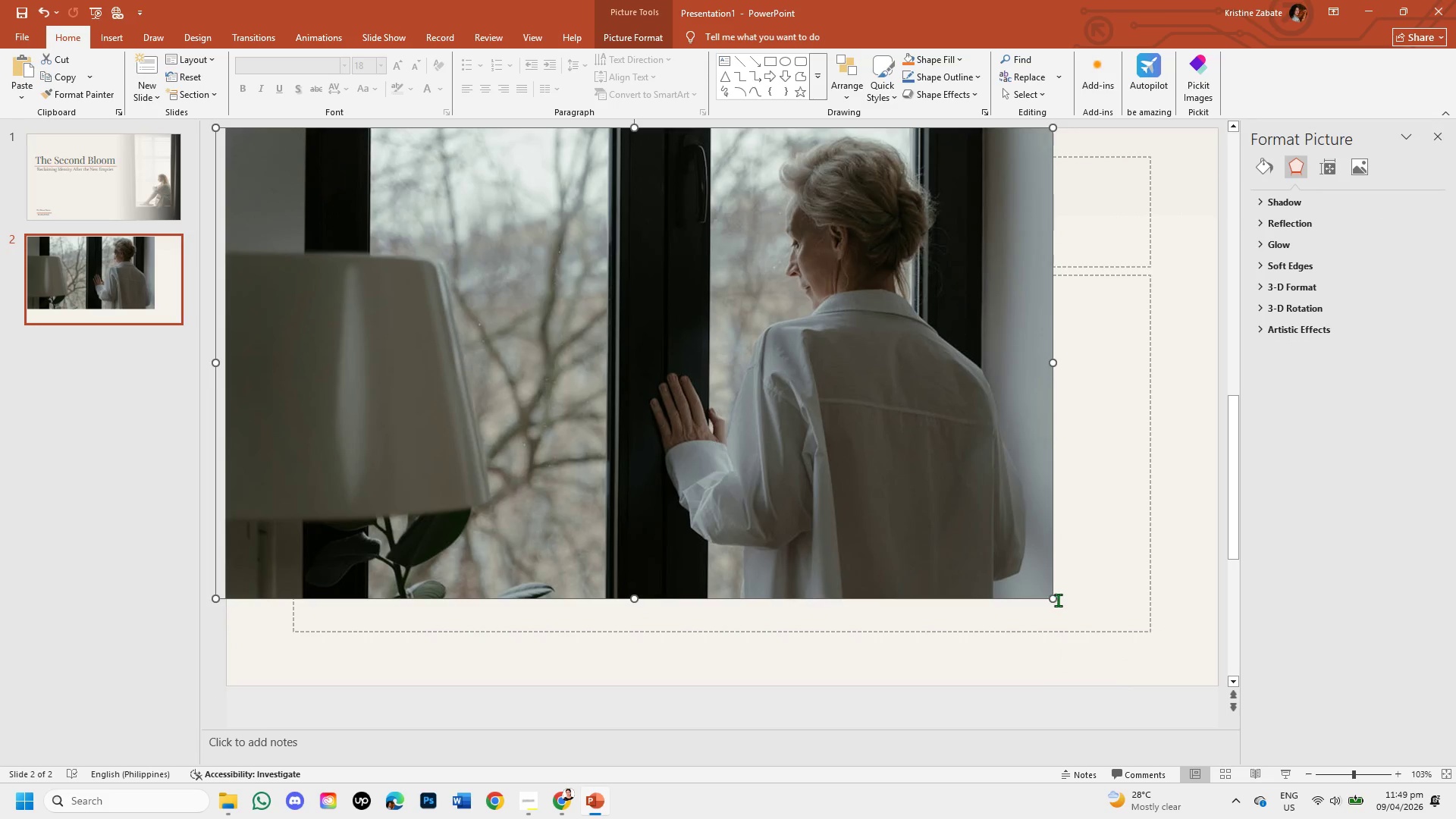 
left_click_drag(start_coordinate=[1053, 597], to_coordinate=[1198, 678])
 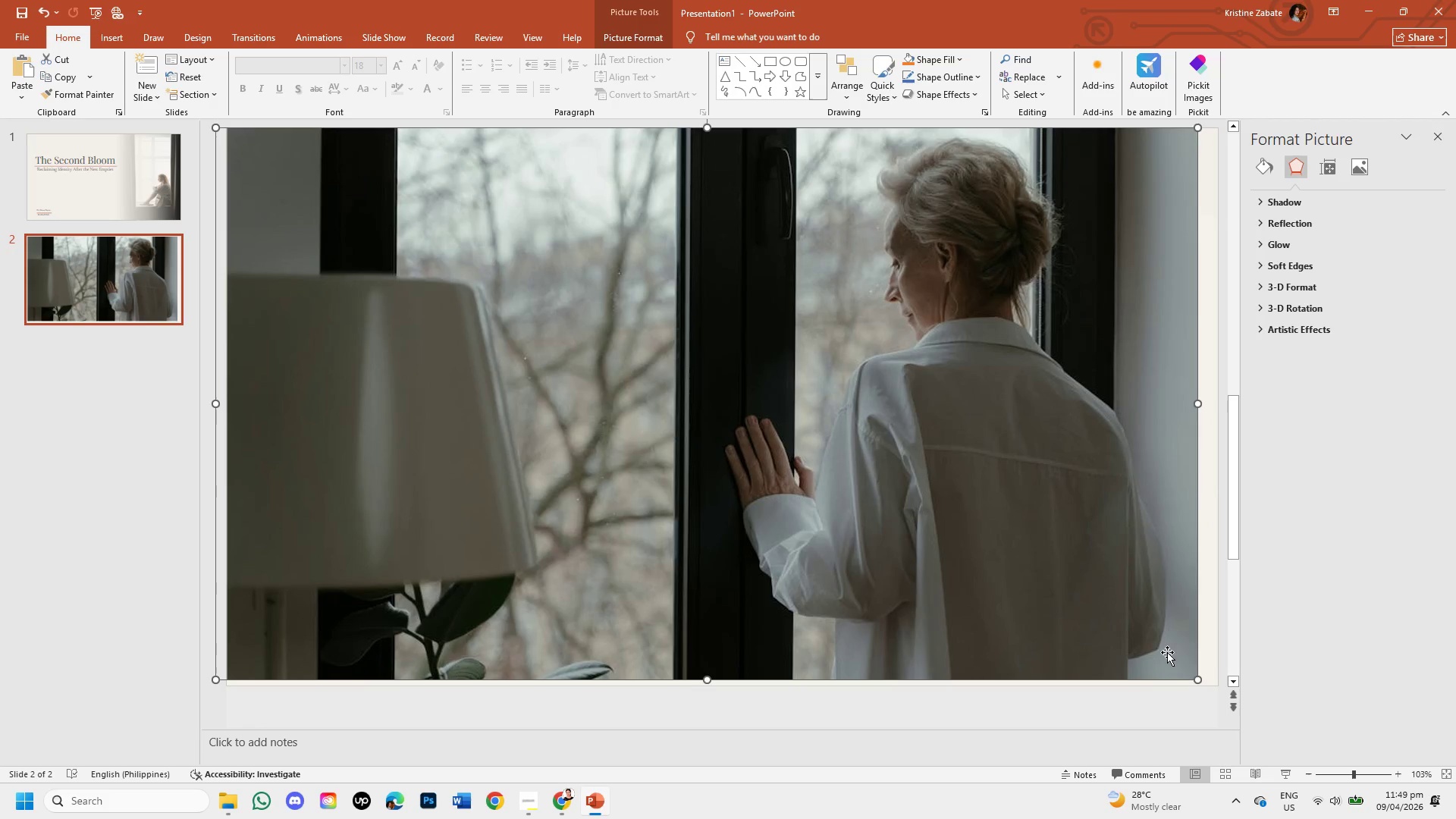 
left_click_drag(start_coordinate=[1197, 679], to_coordinate=[1216, 686])
 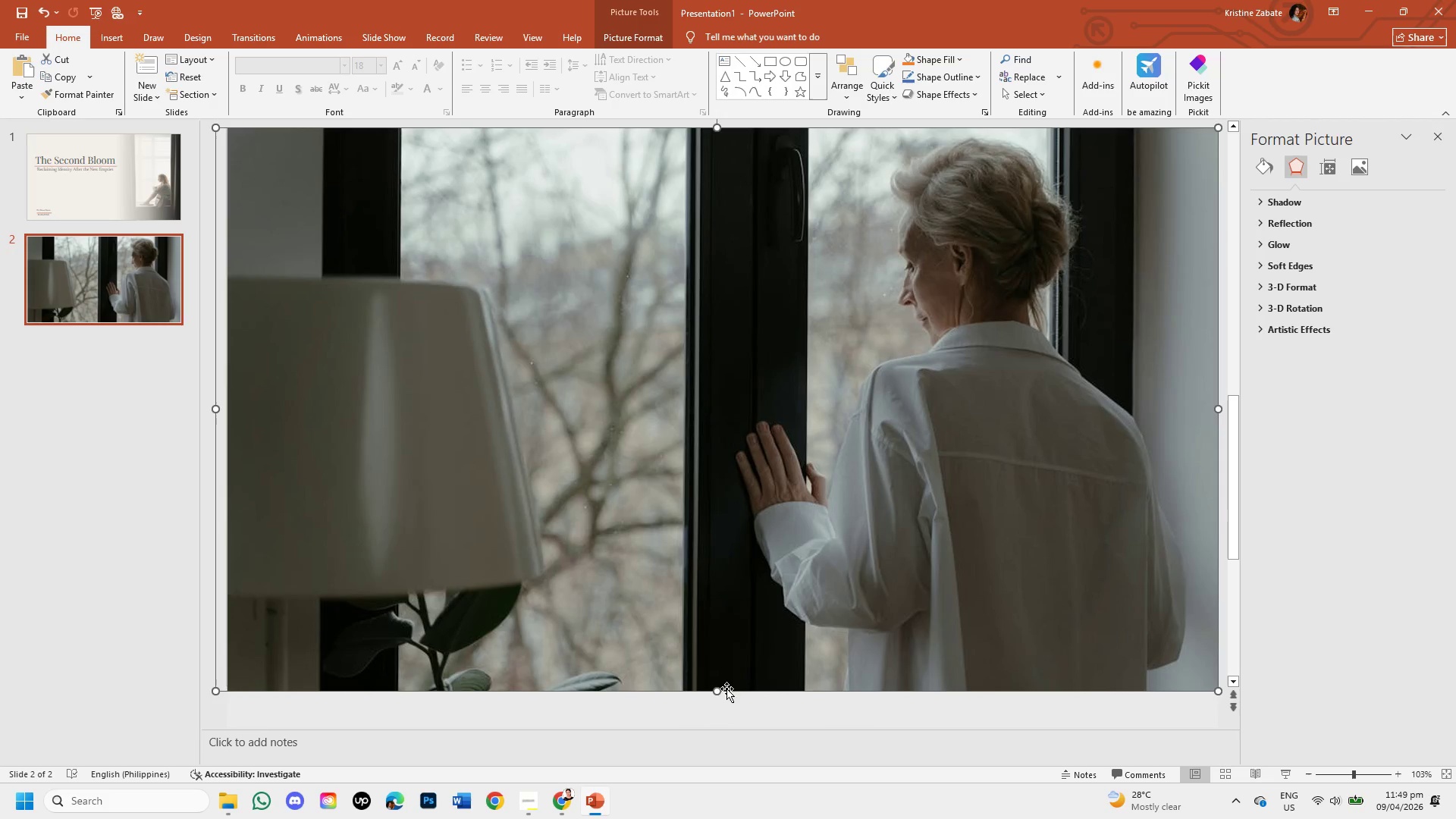 
left_click_drag(start_coordinate=[718, 690], to_coordinate=[727, 687])
 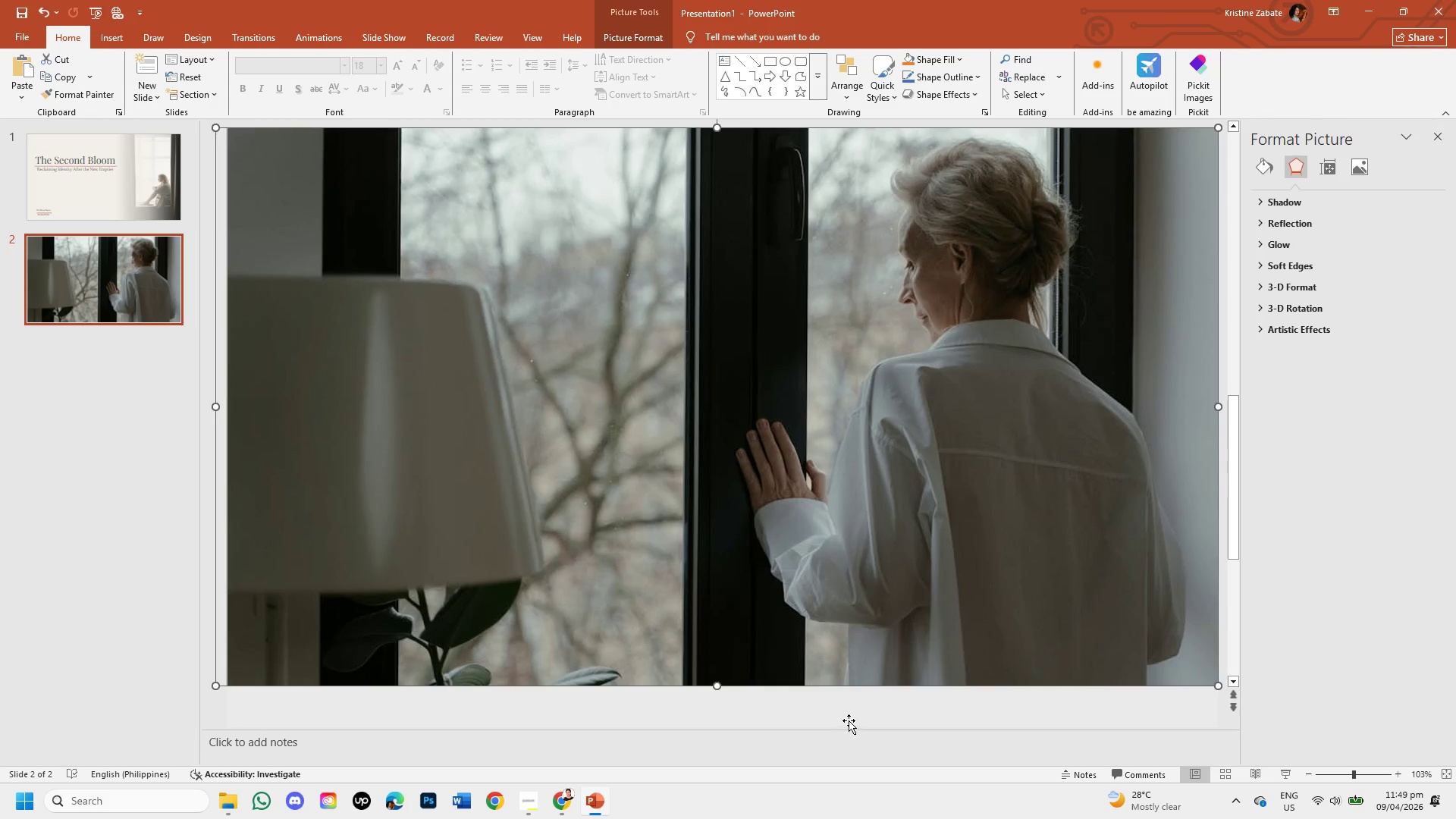 
left_click([849, 714])
 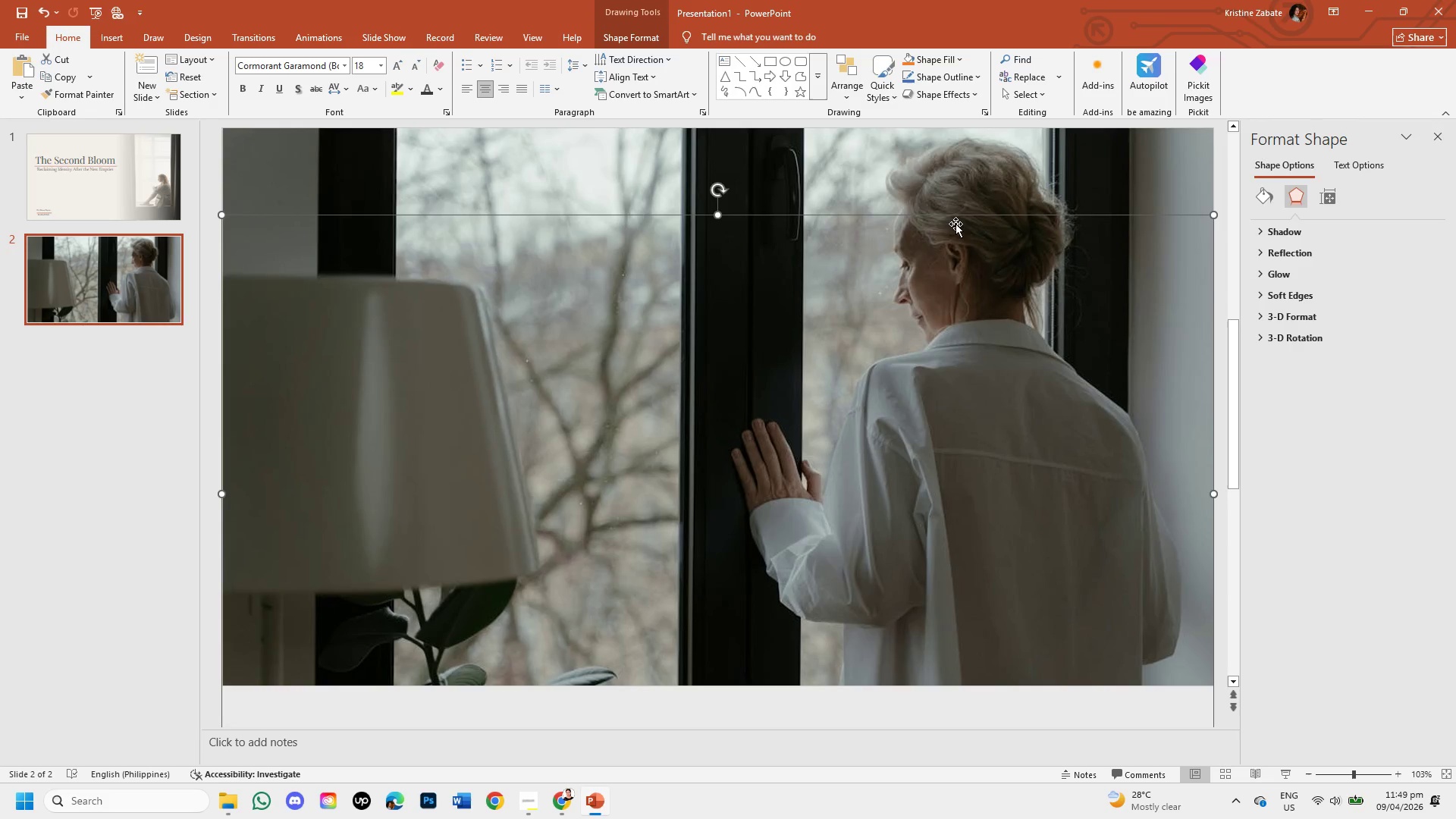 
left_click([959, 172])
 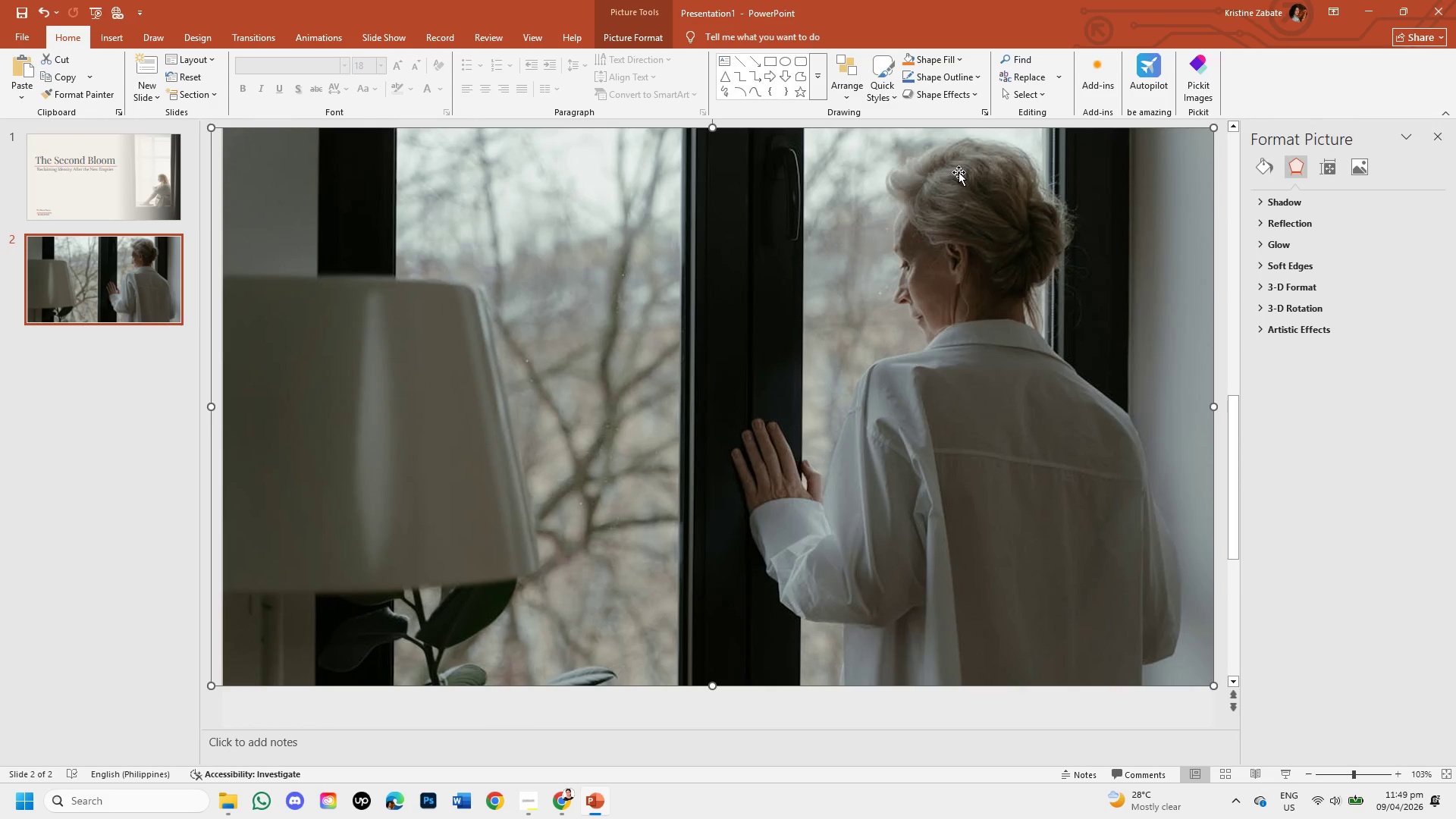 
right_click([959, 172])
 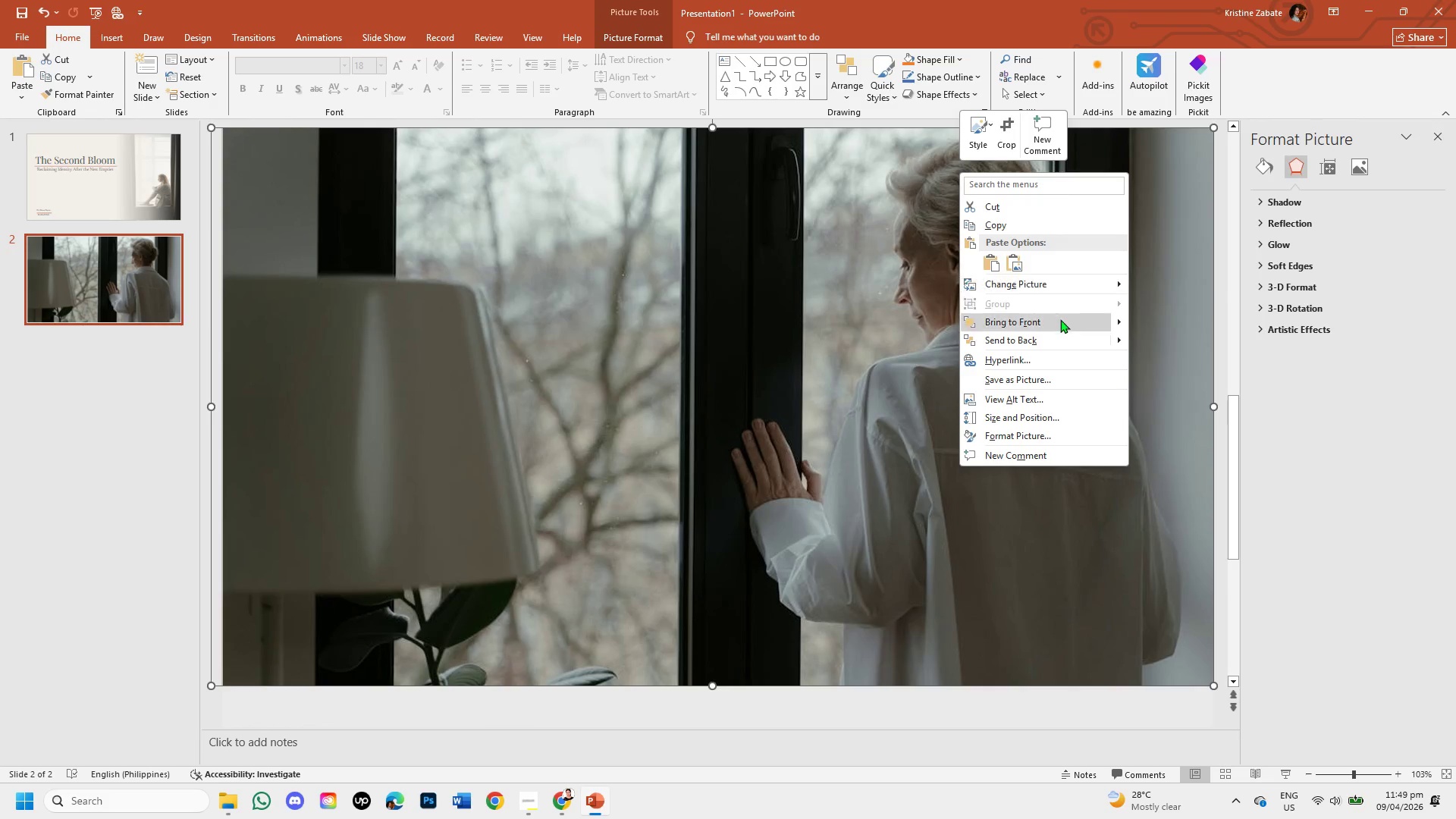 
left_click([1059, 340])
 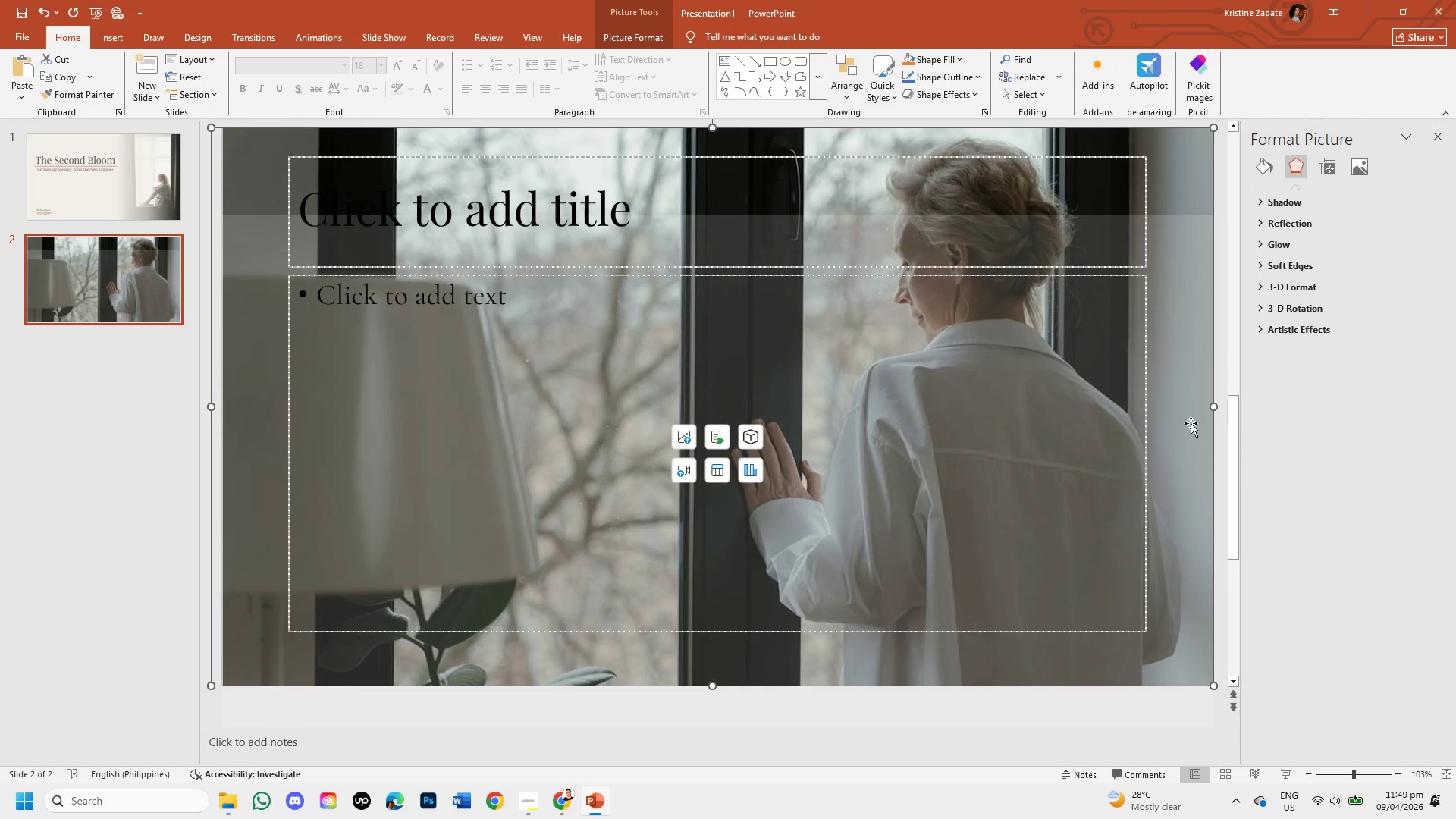 
left_click([1191, 424])
 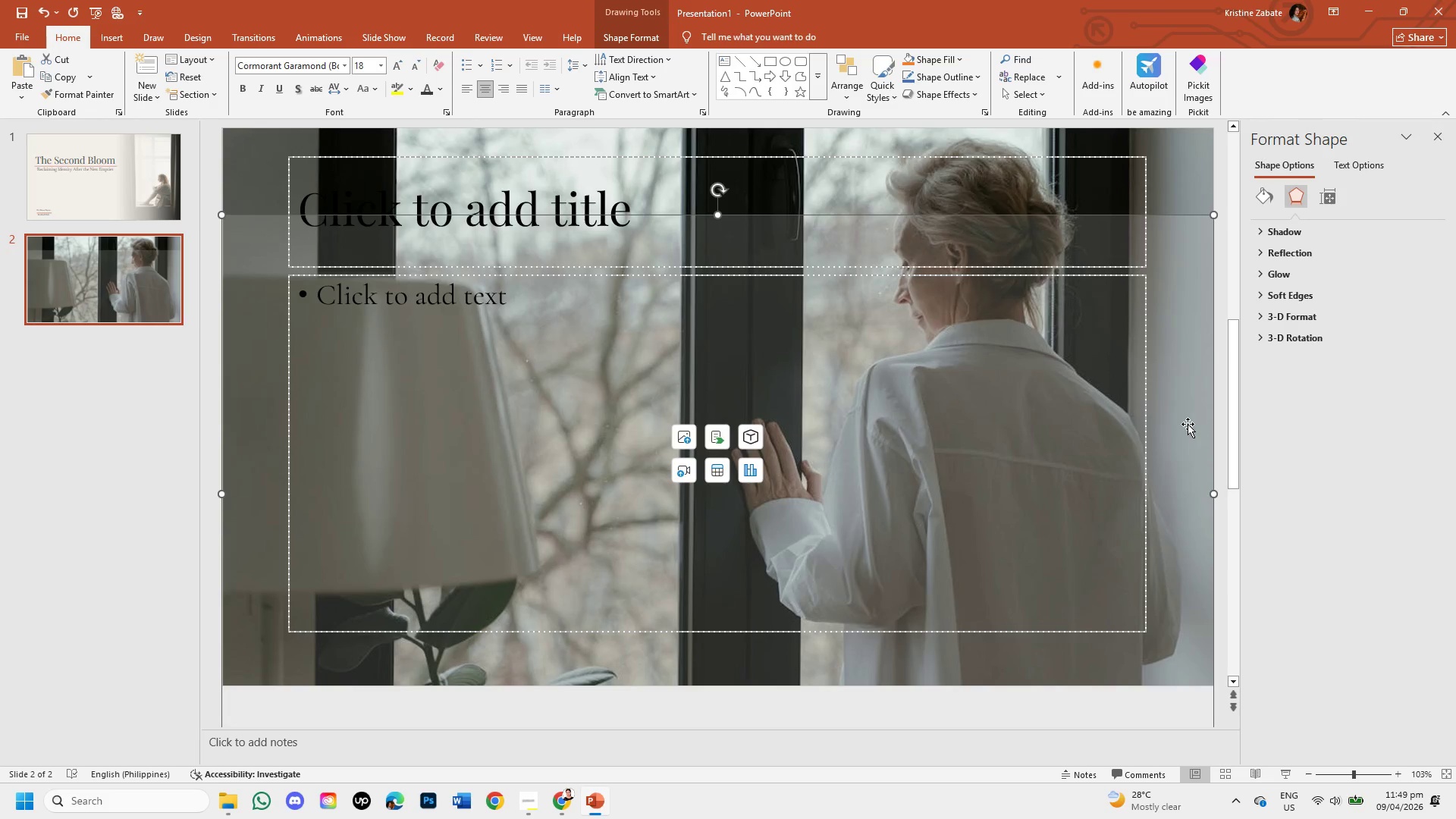 
left_click_drag(start_coordinate=[1188, 424], to_coordinate=[1171, 331])
 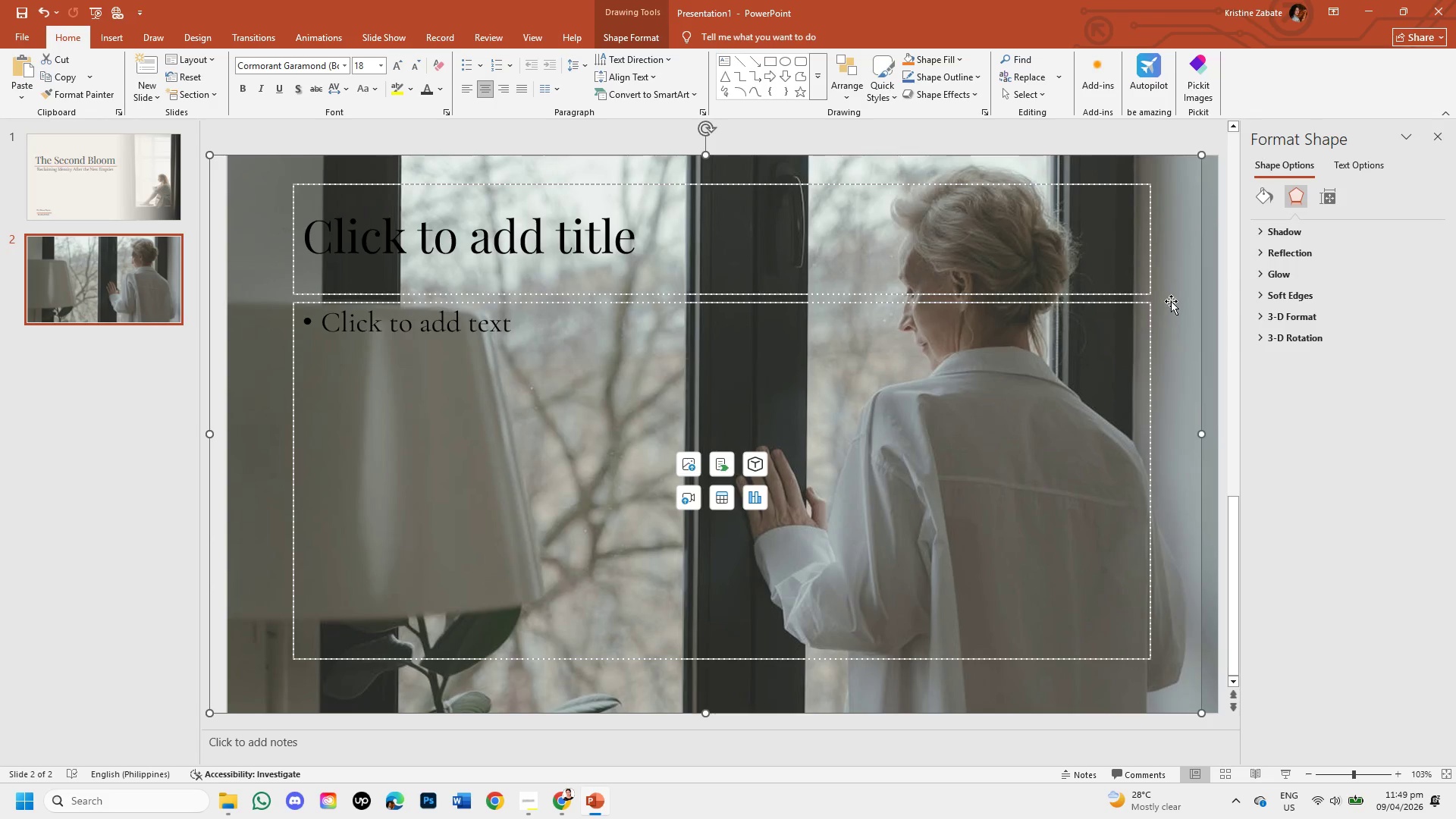 
left_click_drag(start_coordinate=[1169, 283], to_coordinate=[1188, 283])
 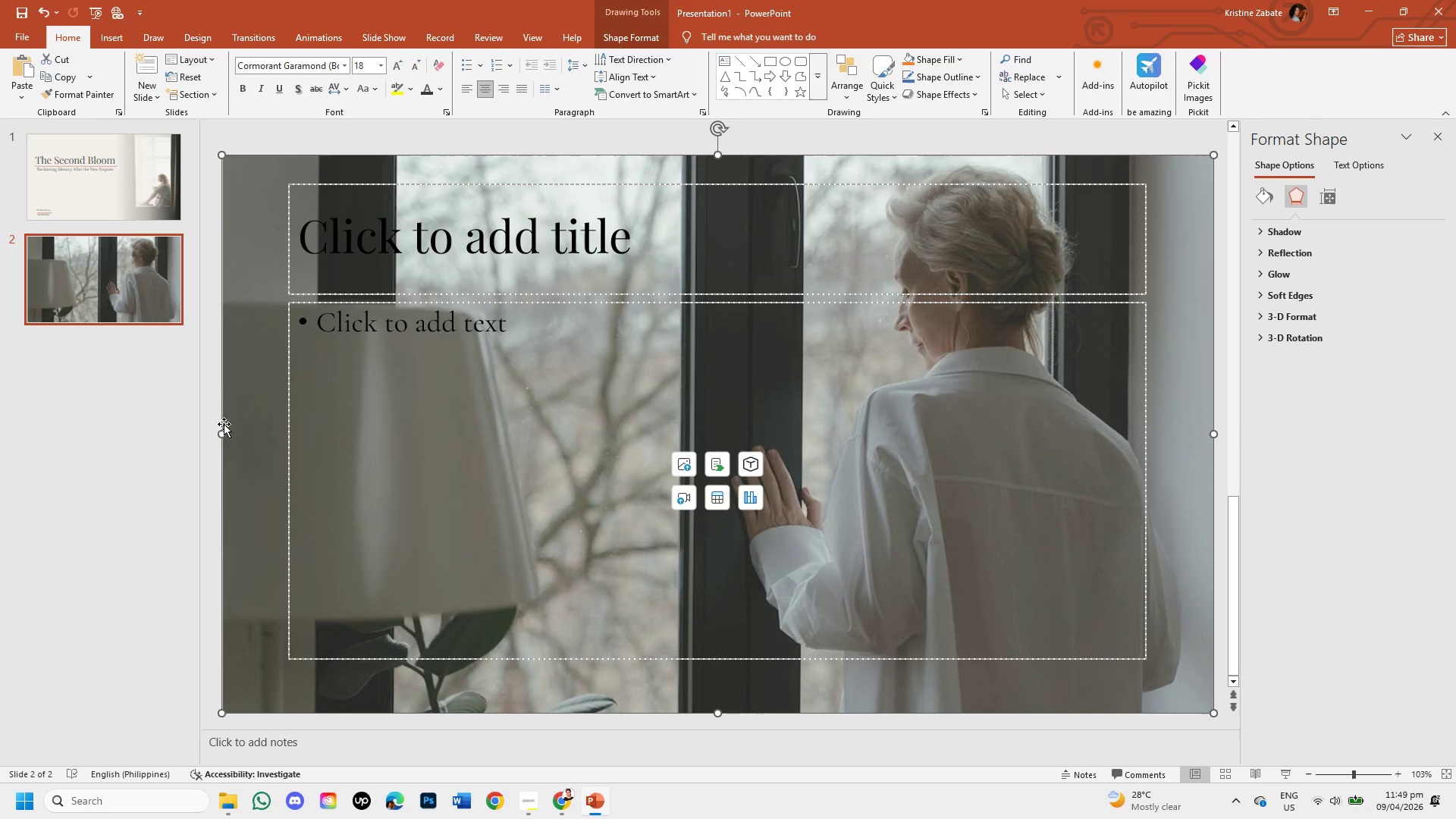 
left_click_drag(start_coordinate=[219, 436], to_coordinate=[224, 436])
 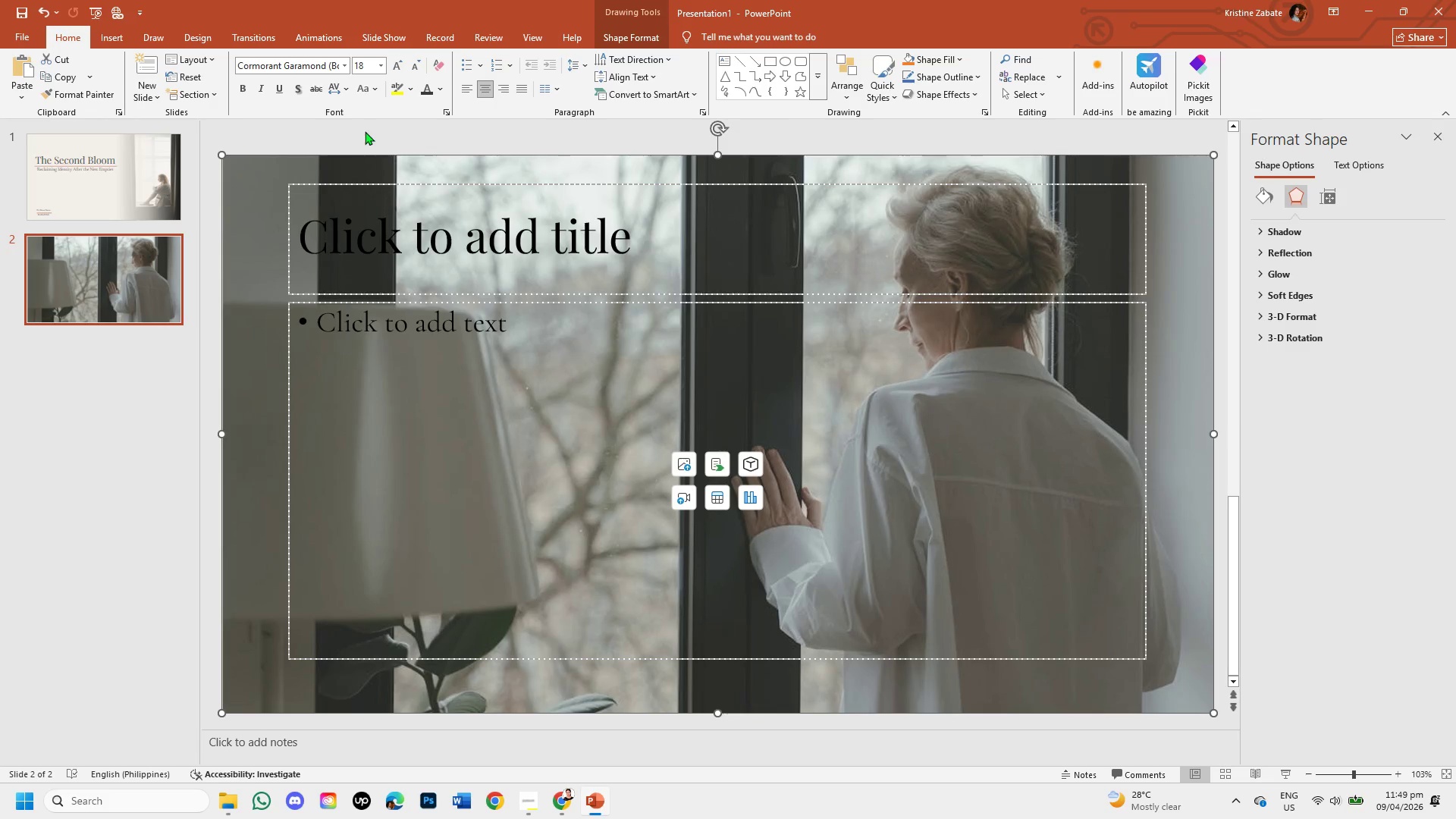 
left_click([365, 131])
 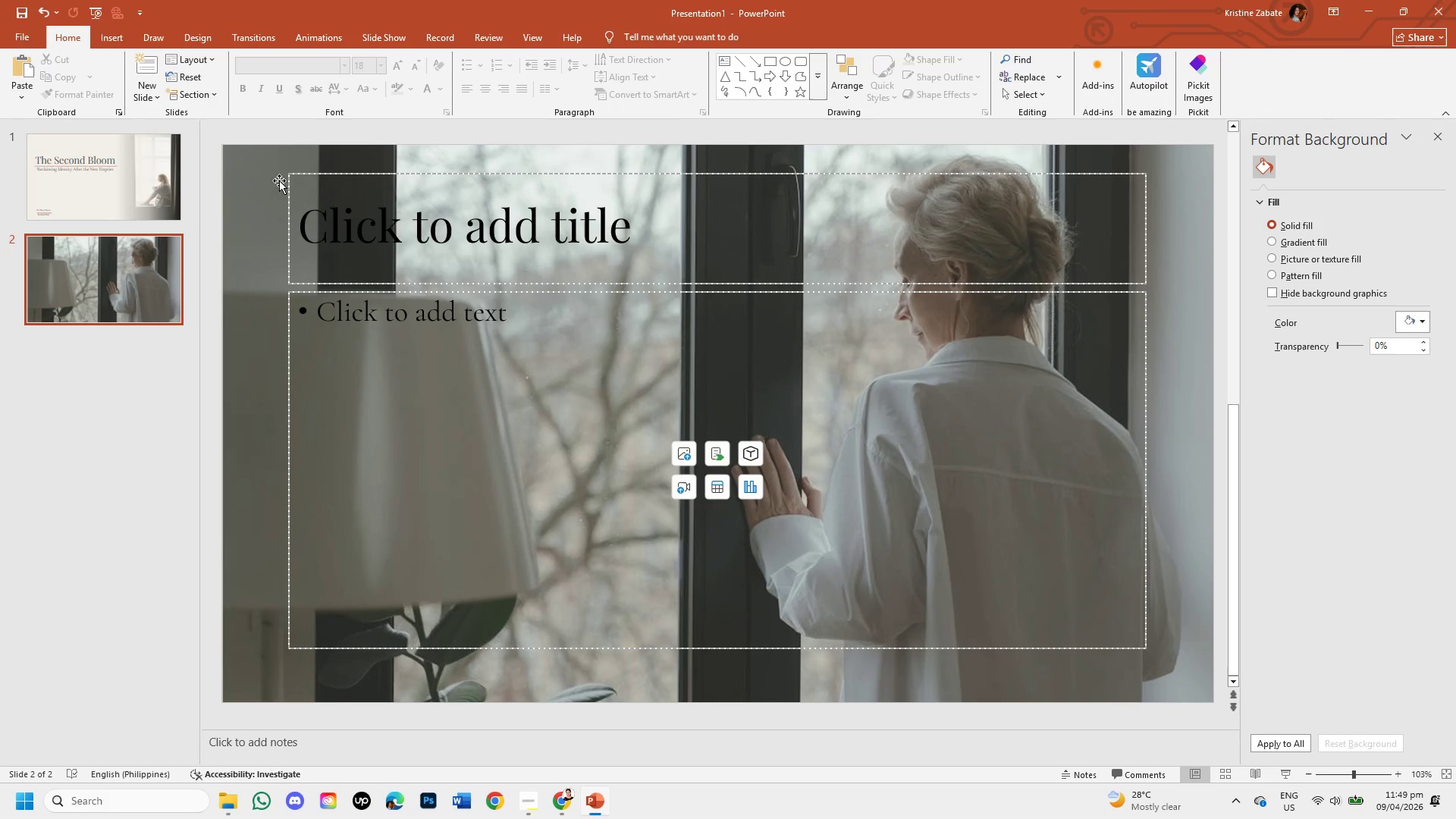 
left_click([244, 180])
 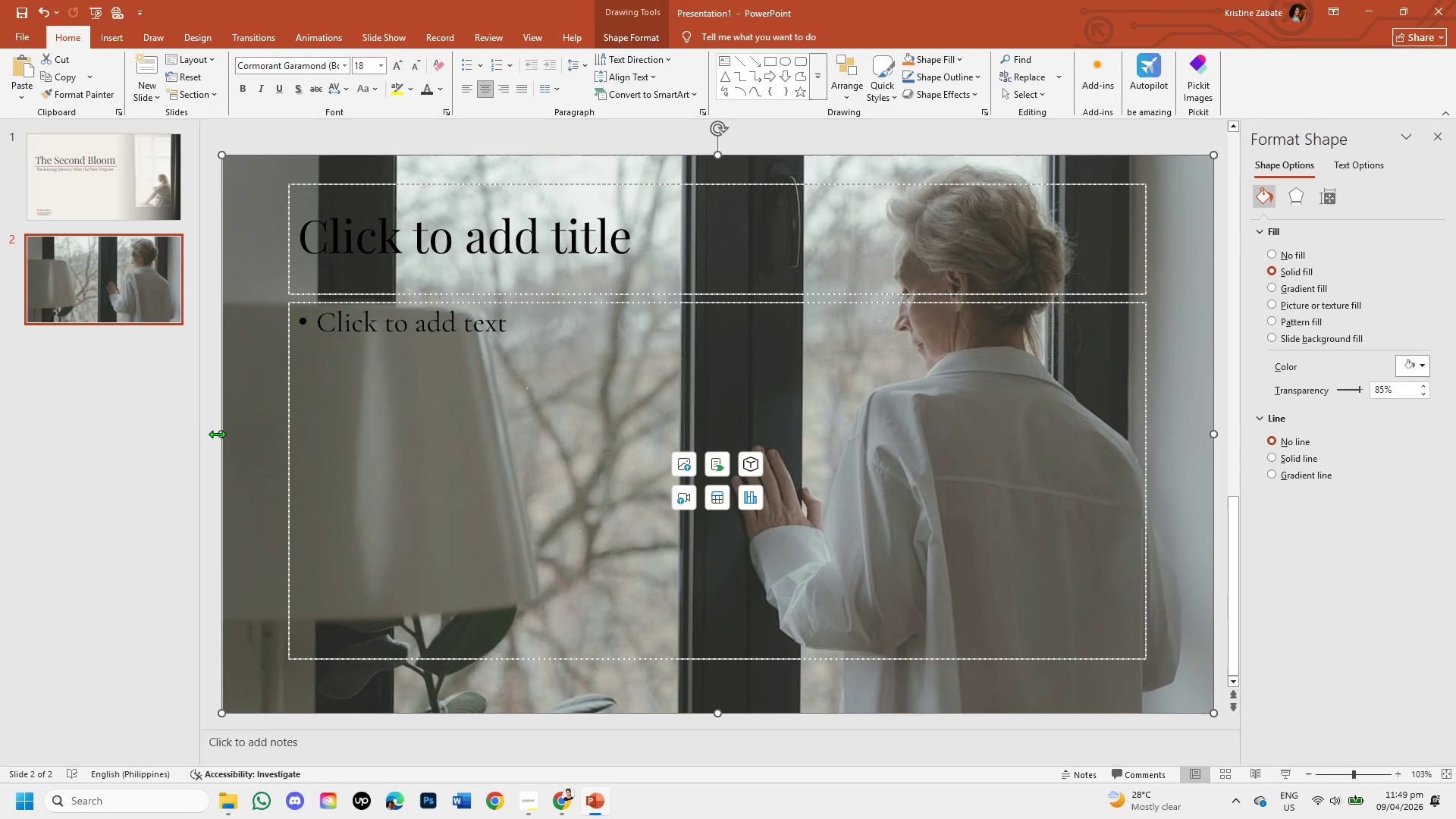 
left_click_drag(start_coordinate=[219, 434], to_coordinate=[224, 428])
 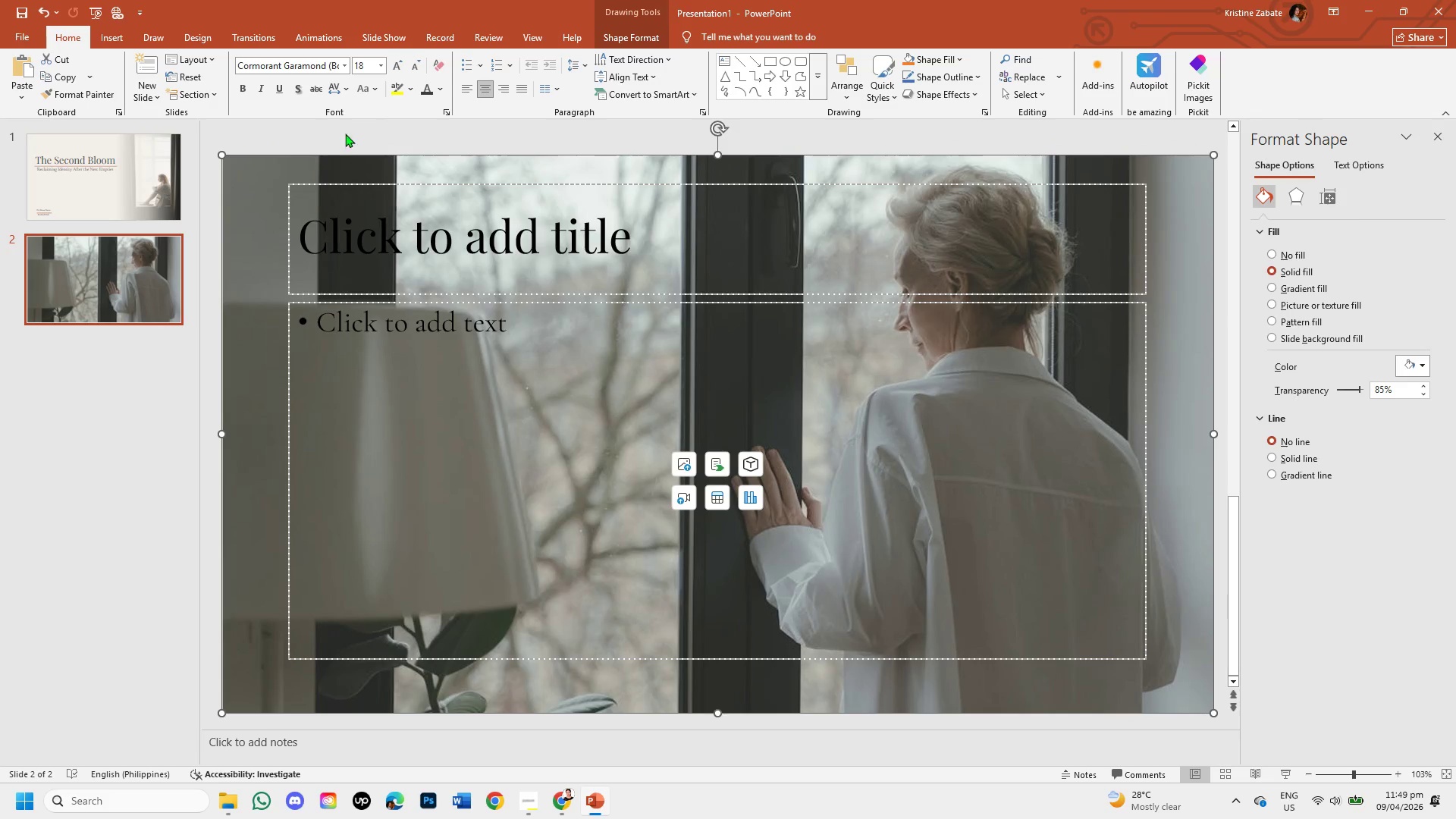 
left_click([347, 127])
 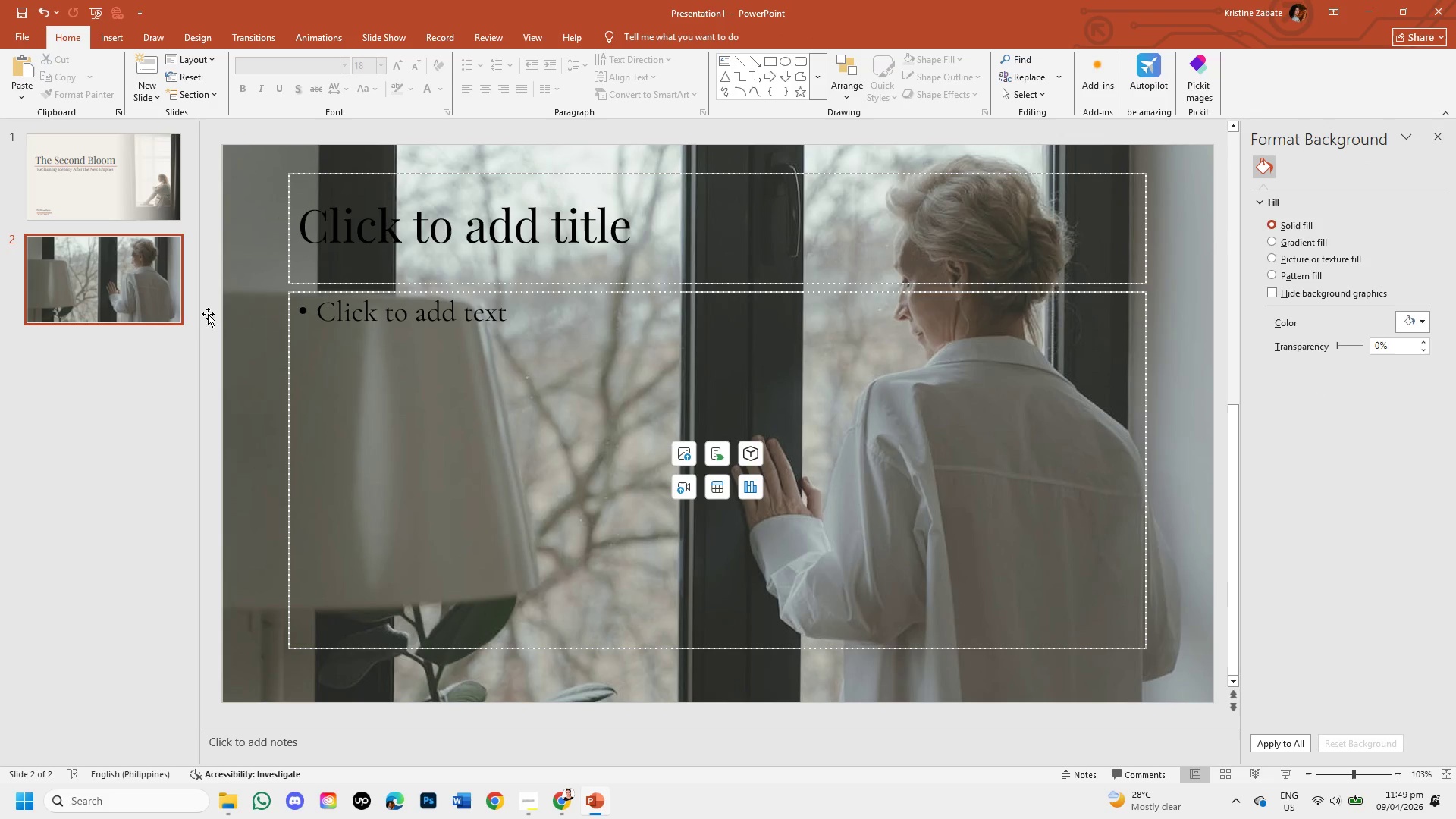 
left_click([114, 184])
 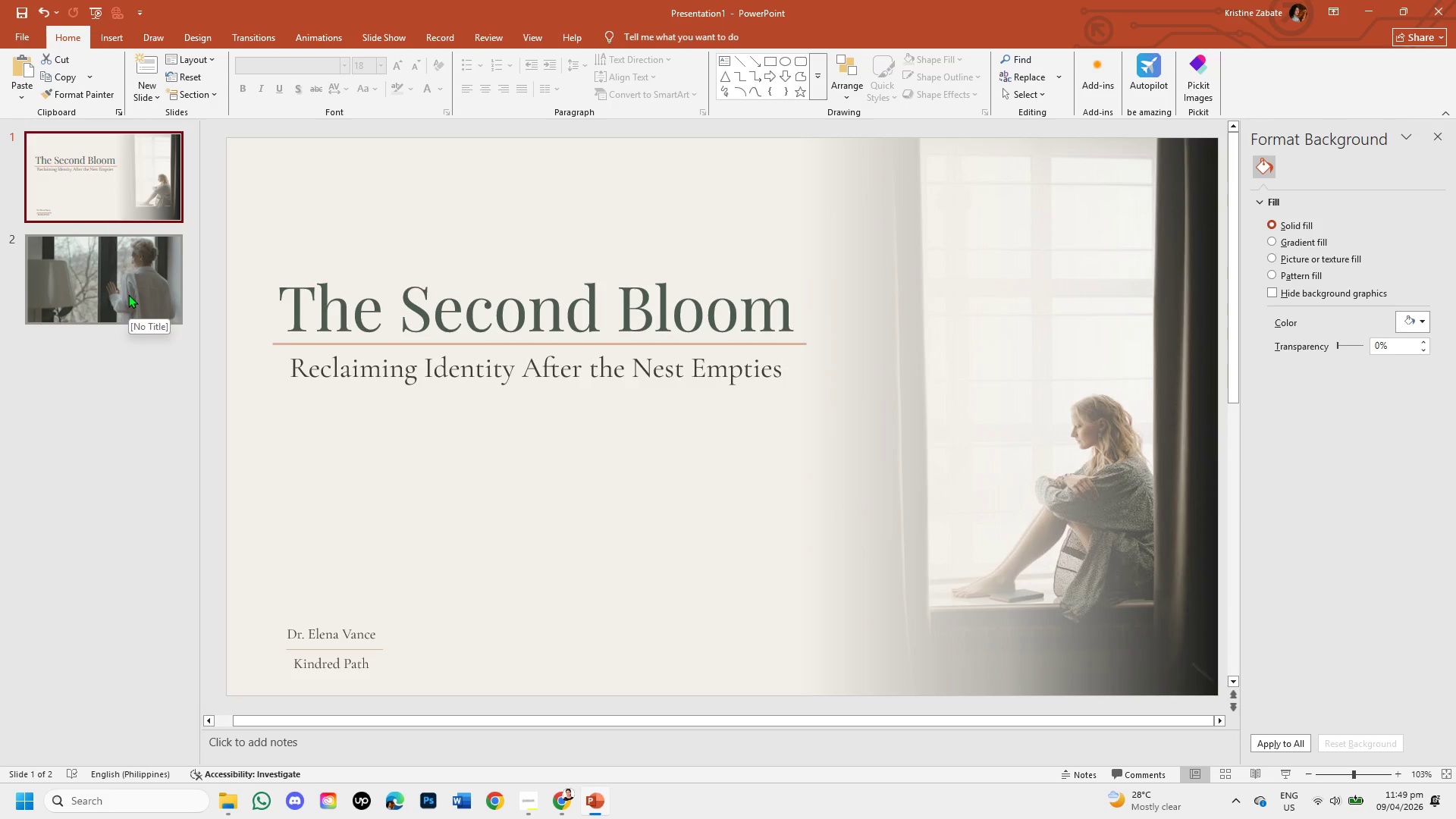 
left_click([128, 296])
 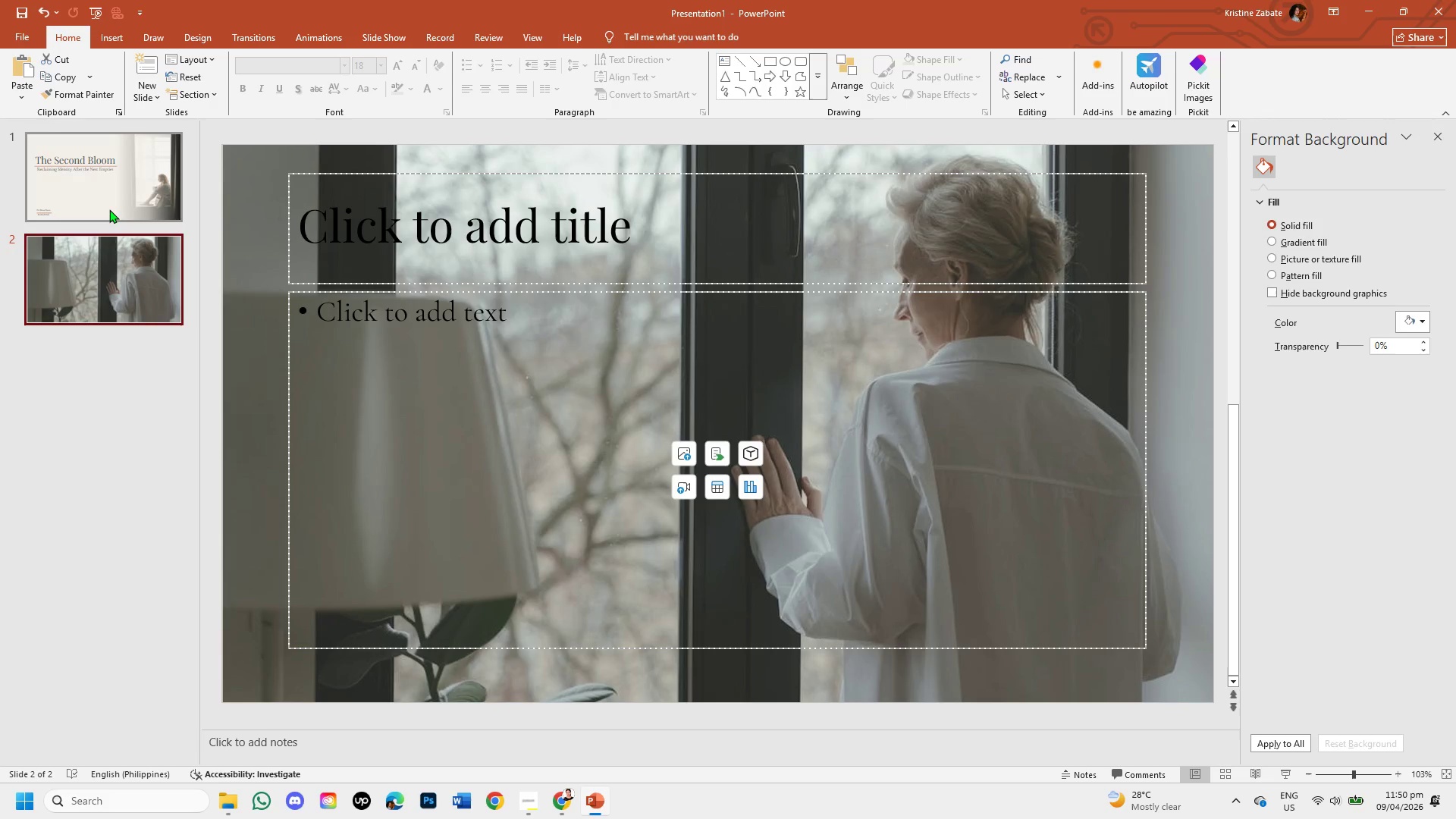 
wait(6.27)
 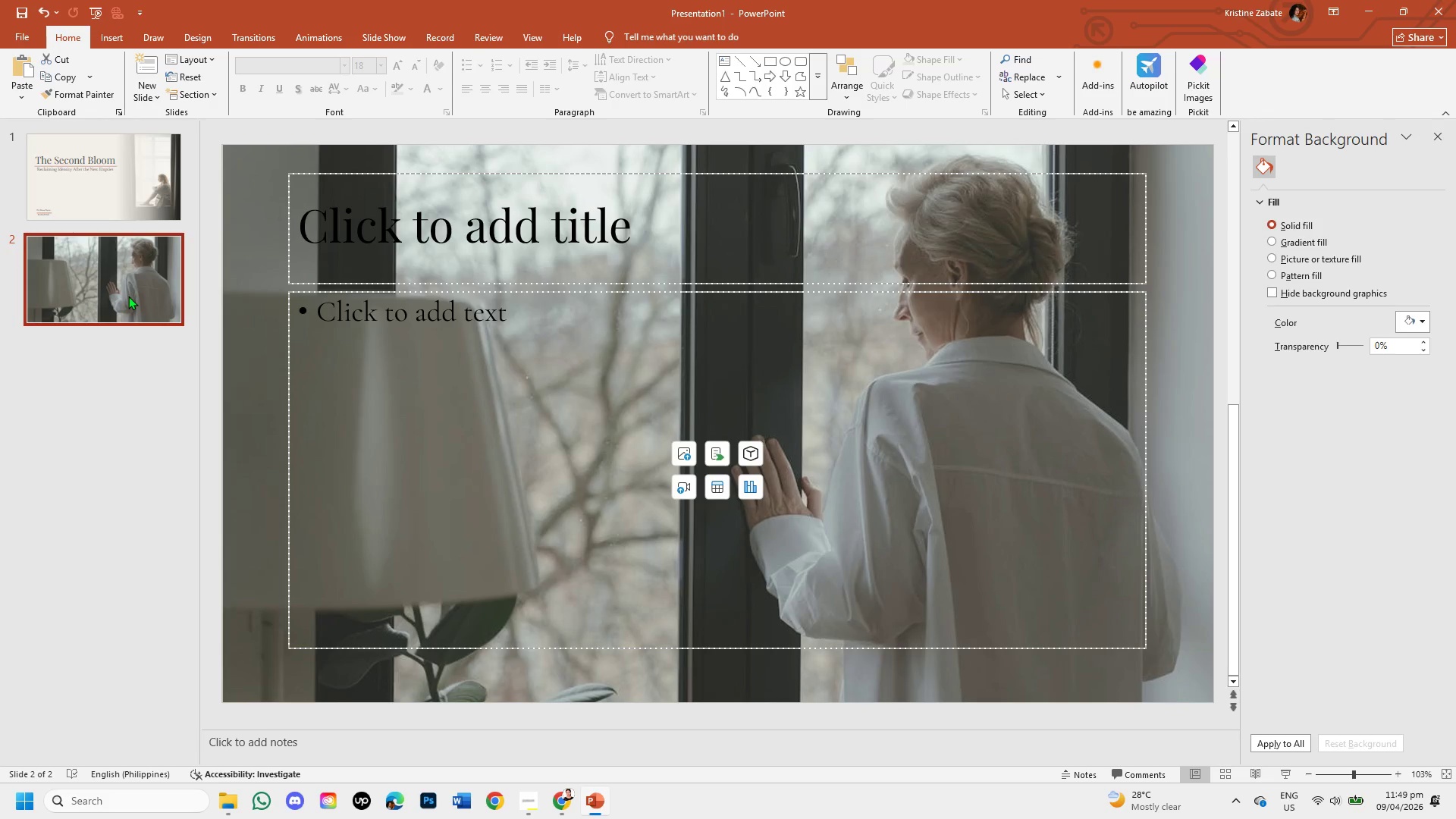 
left_click([100, 179])
 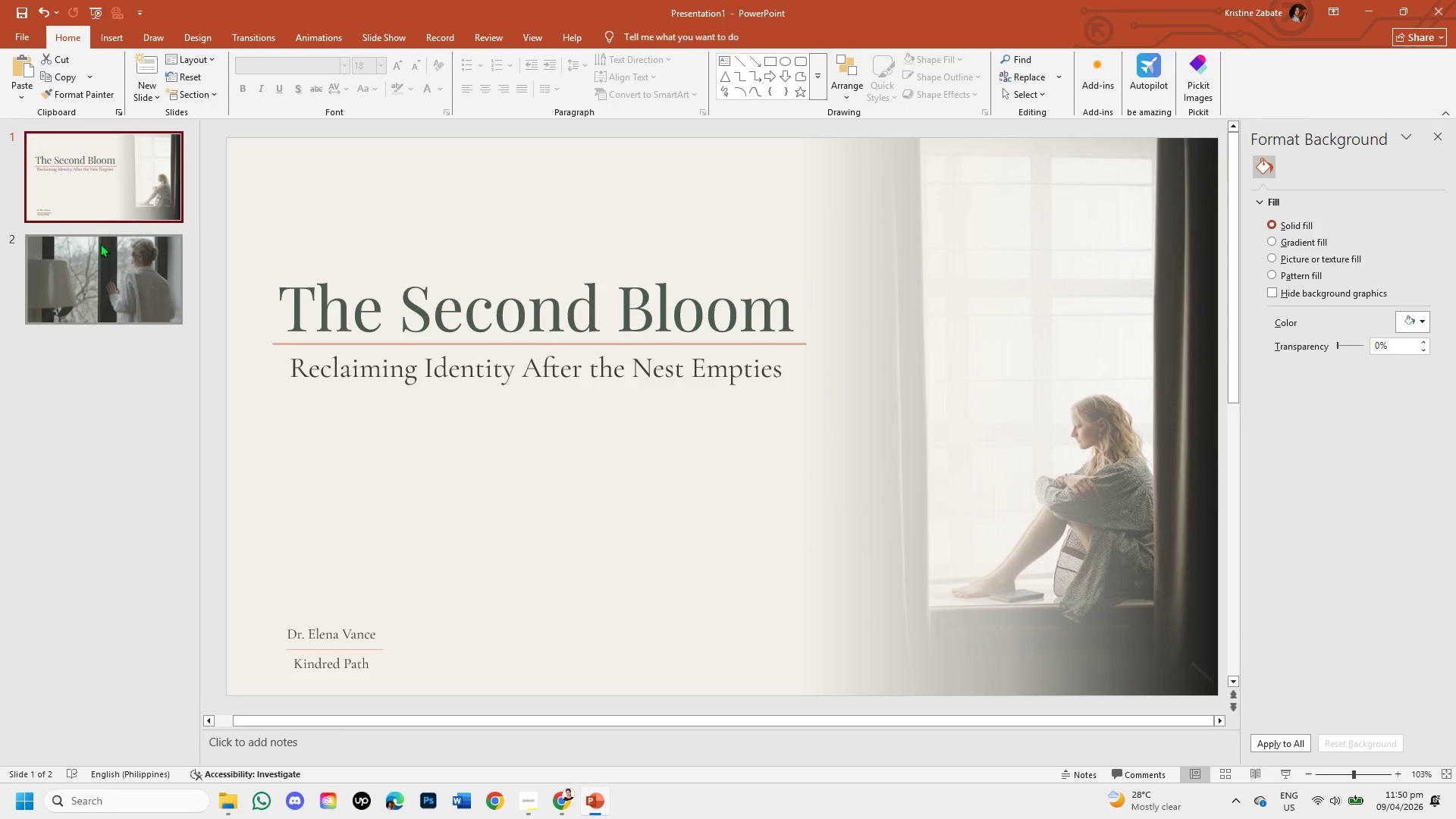 
left_click([98, 260])
 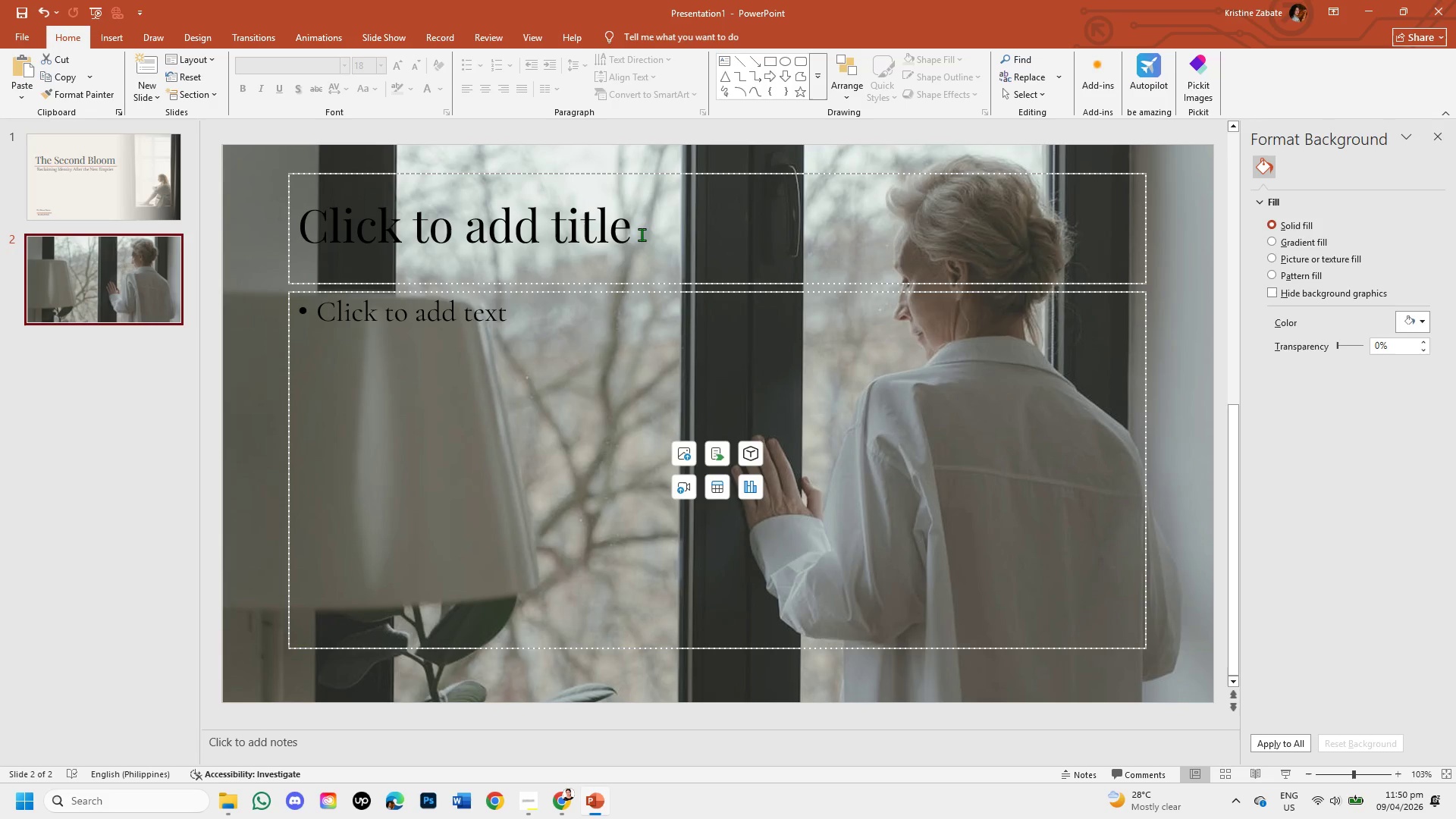 
left_click([642, 234])
 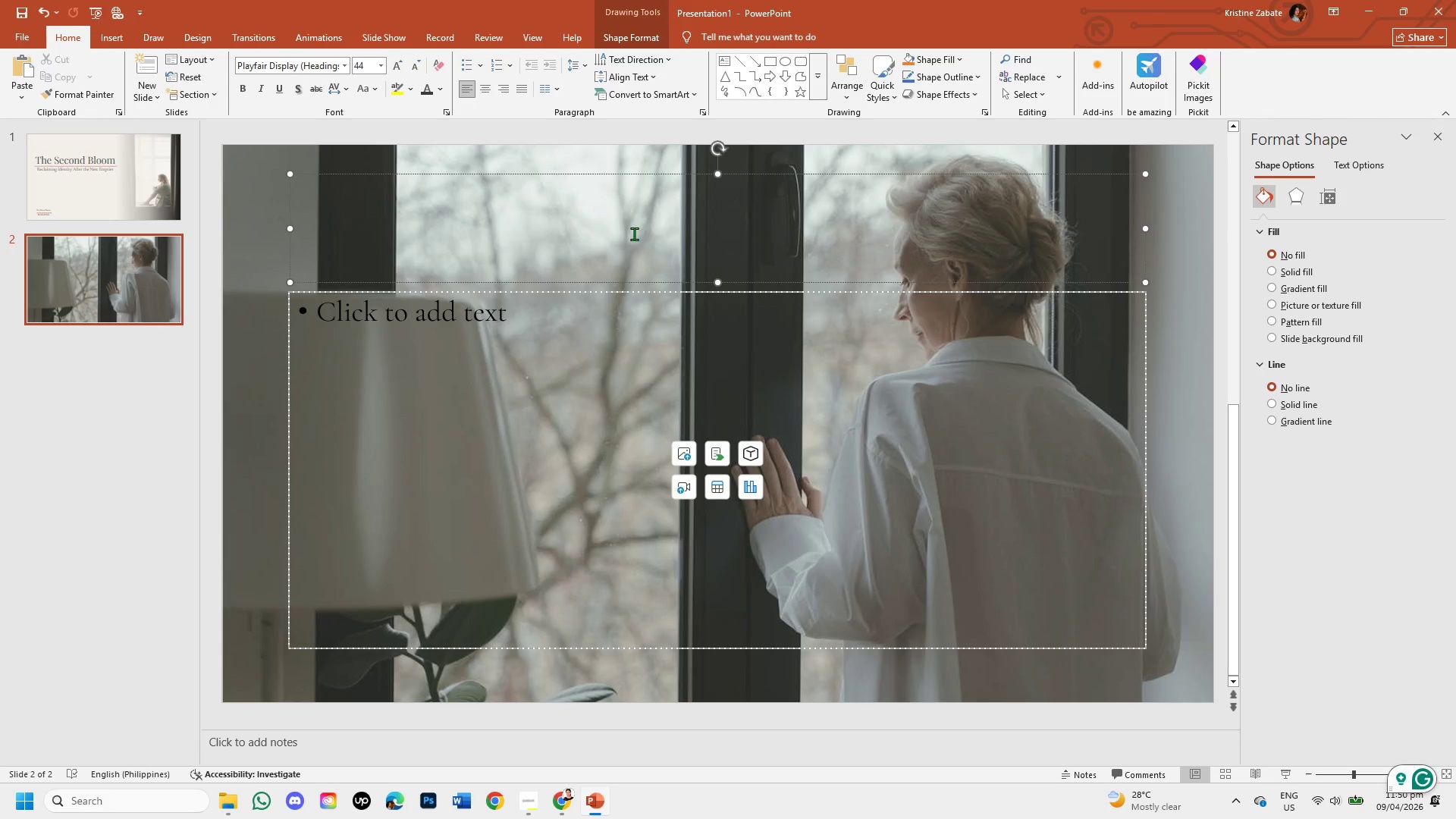 
wait(8.44)
 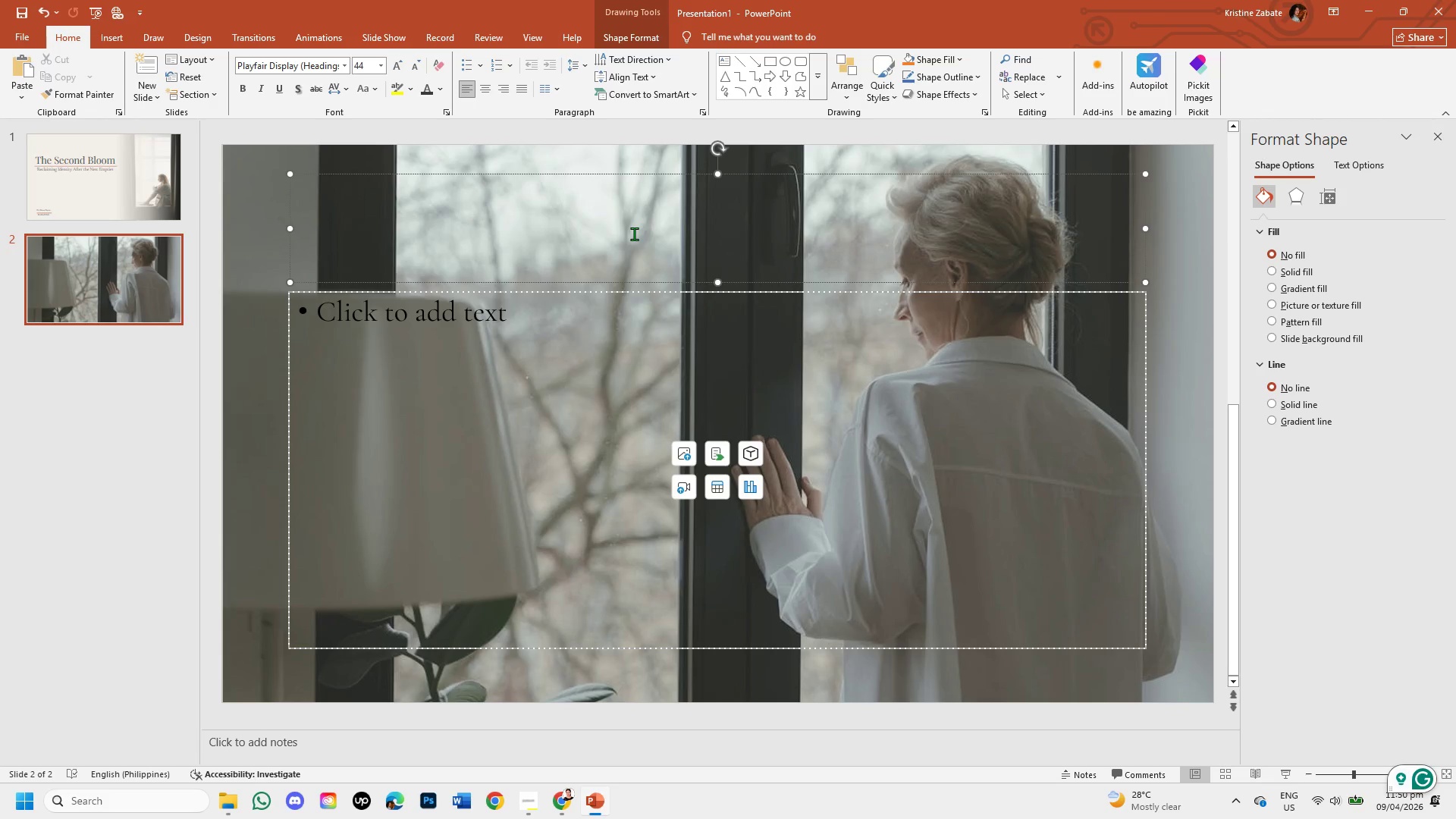 
type(WHEN)
key(Backspace)
key(Backspace)
key(Backspace)
type(hen roles)
 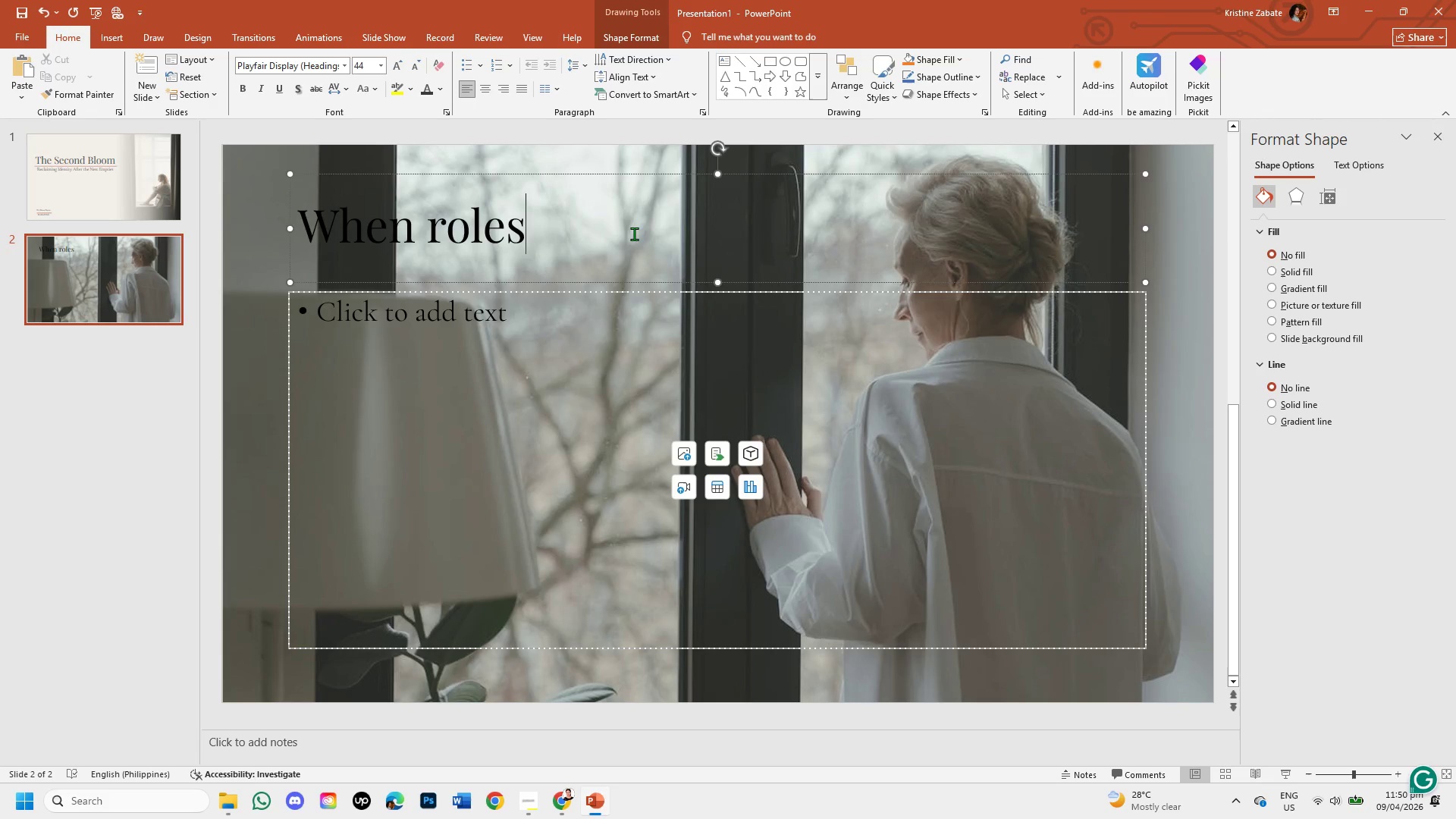 
wait(9.56)
 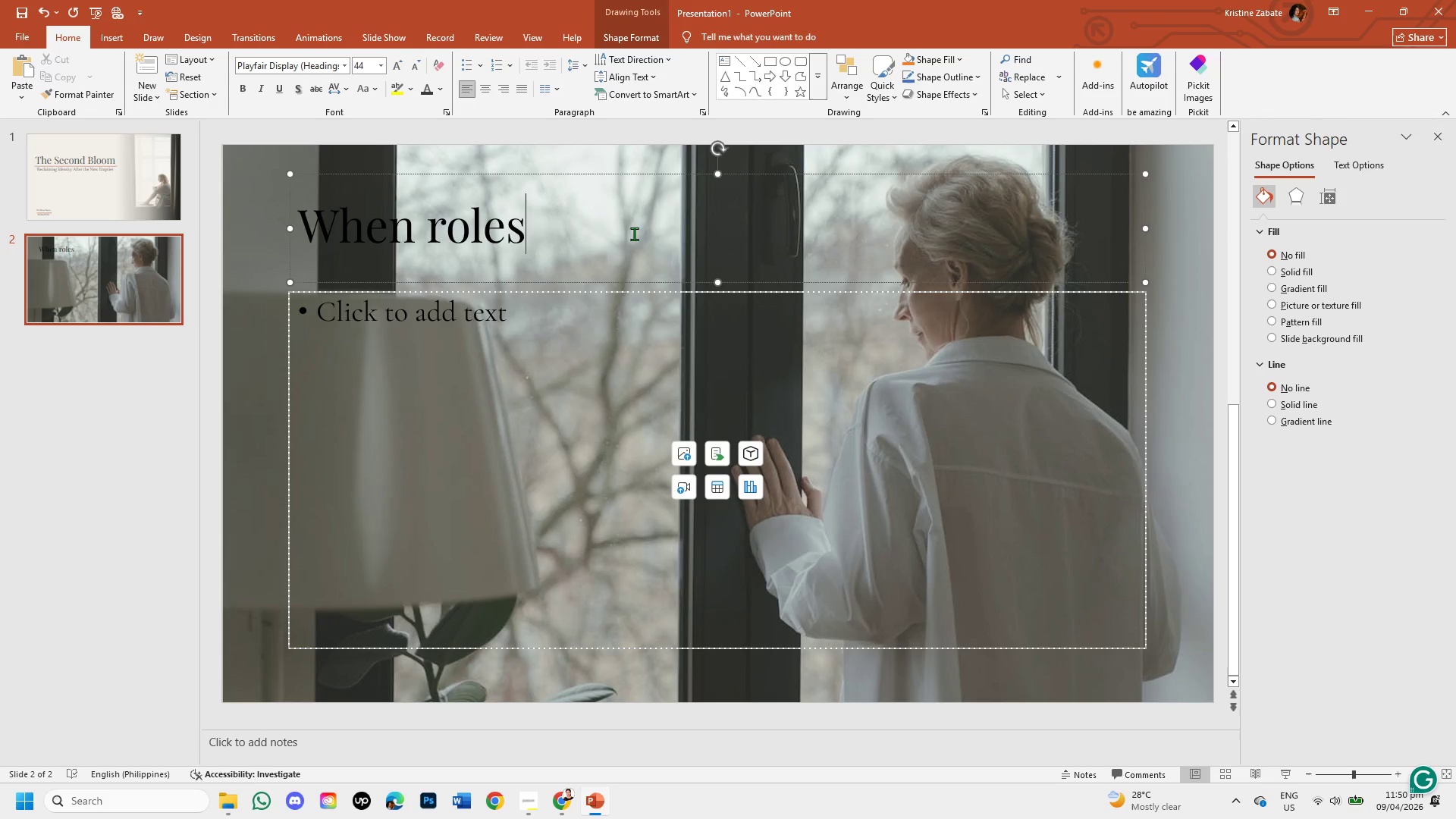 
type( fade, identity follows.)
 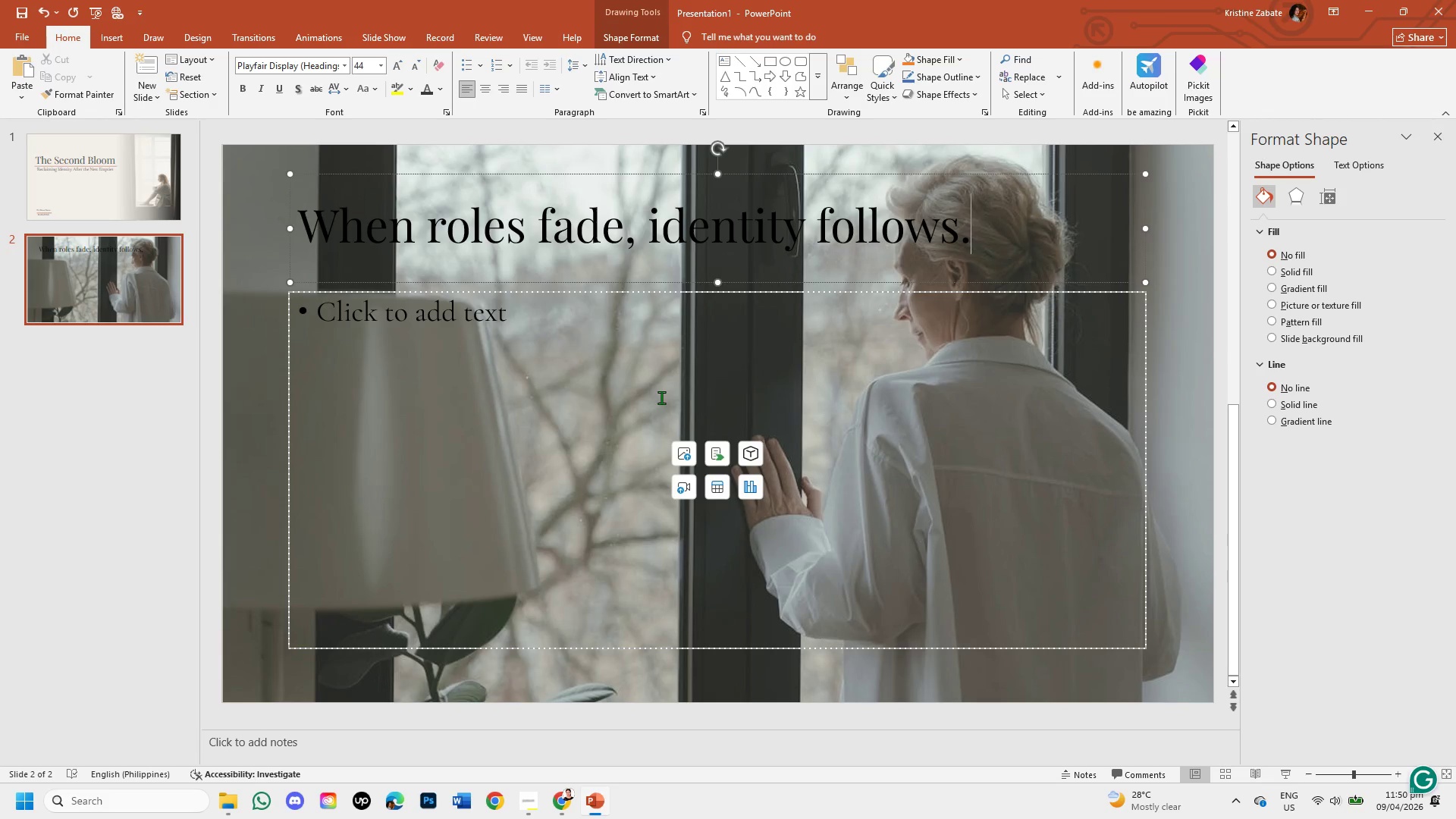 
key(Space)
 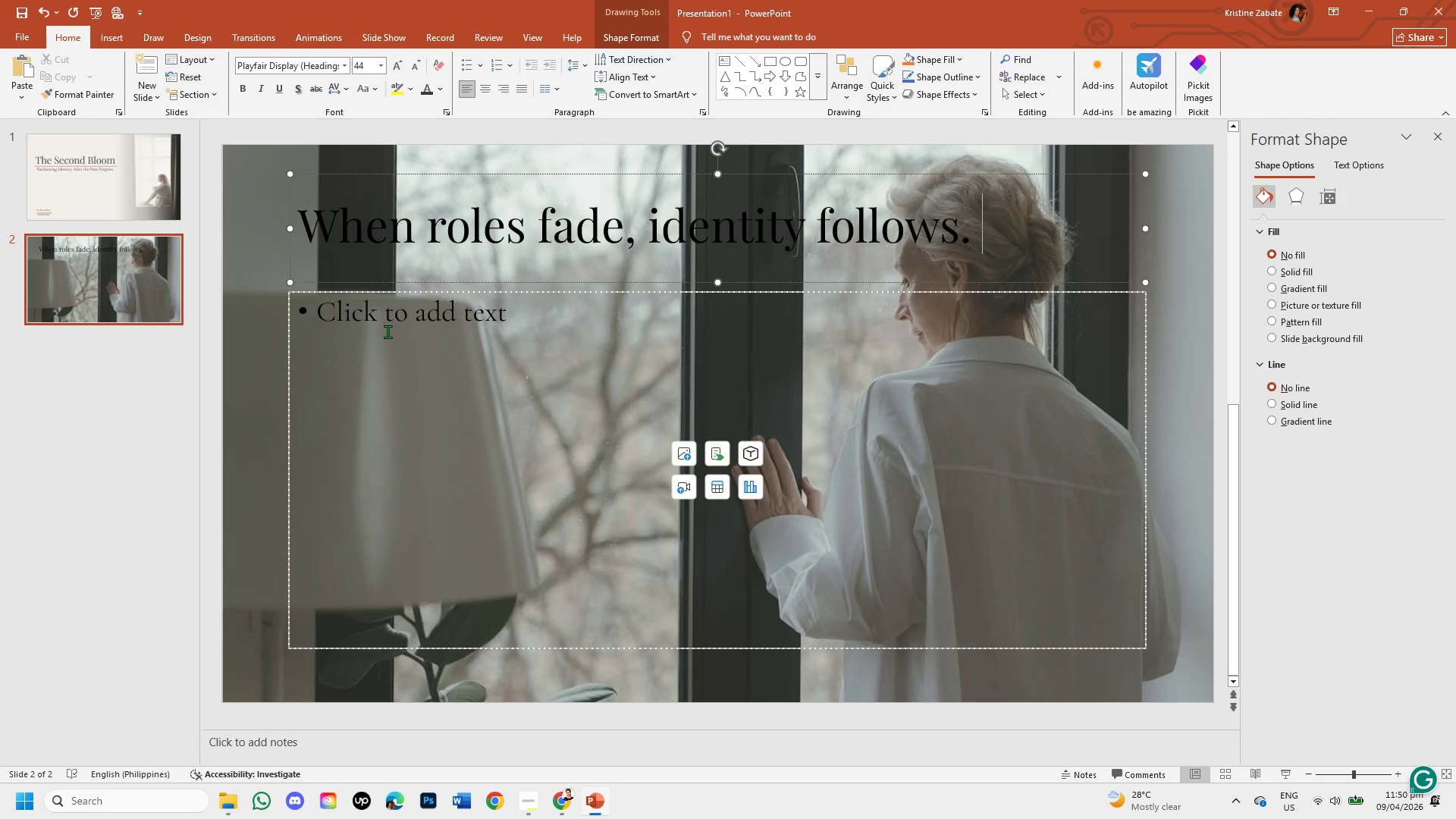 
wait(5.86)
 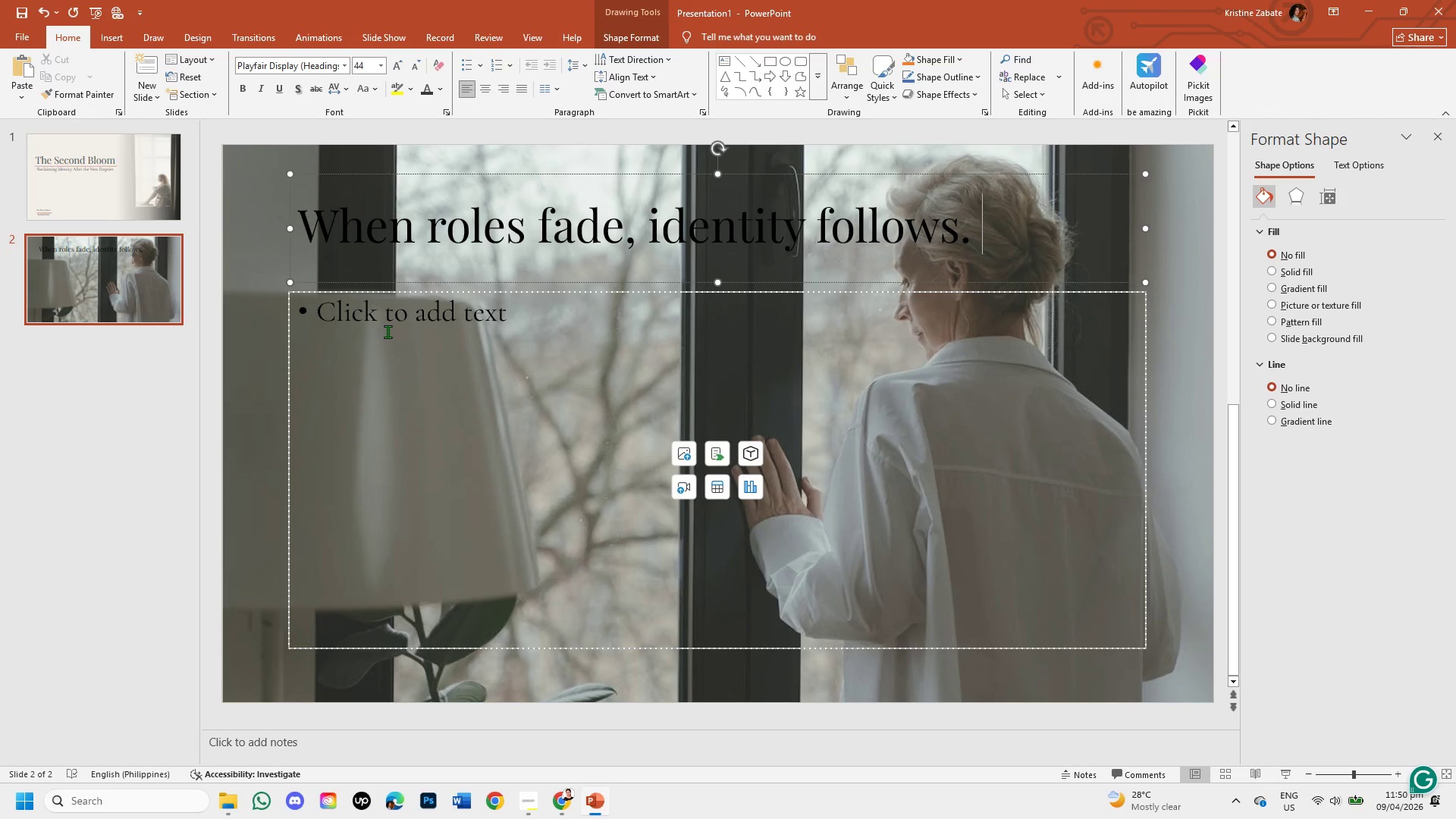 
left_click([483, 91])
 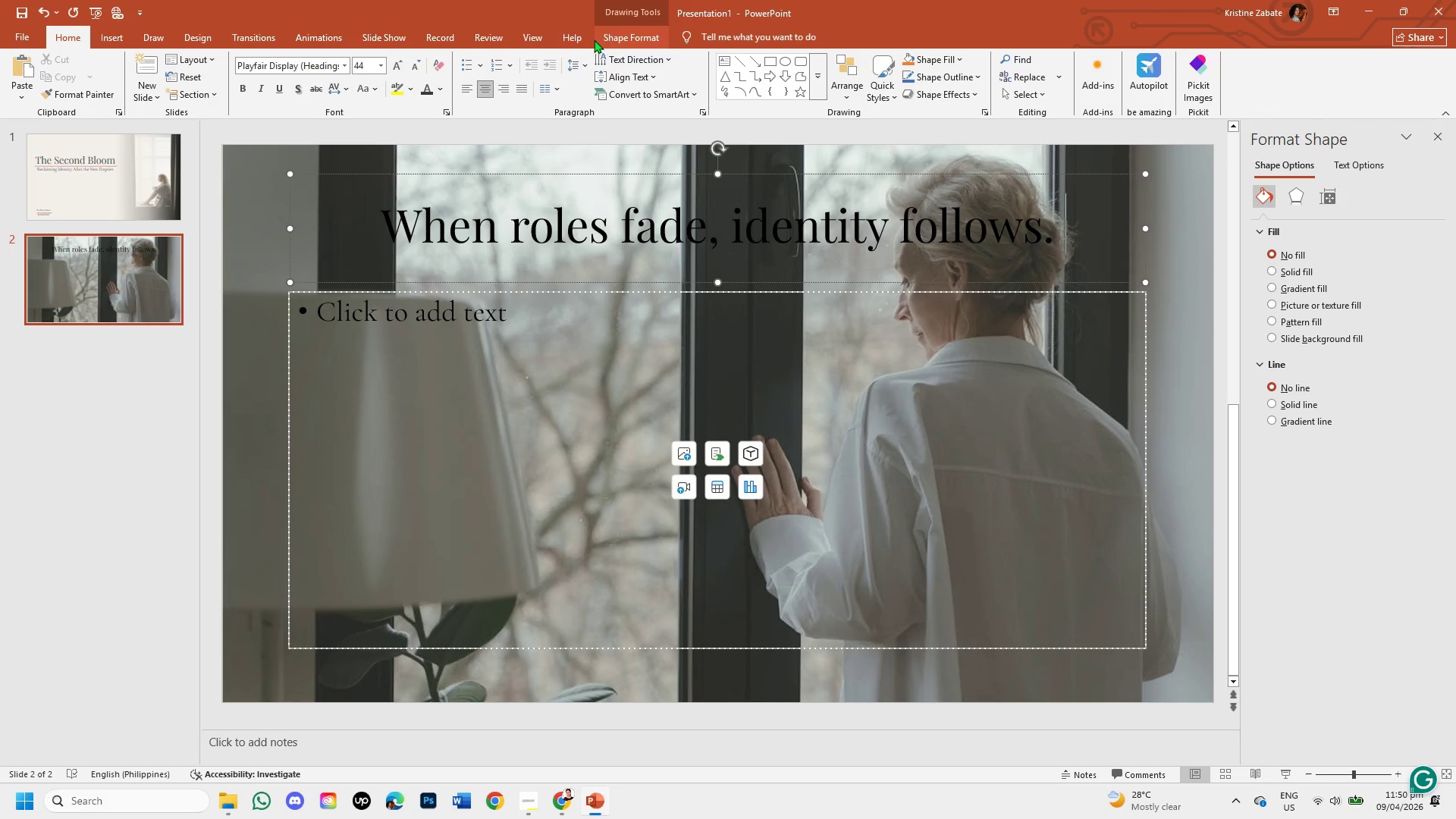 
left_click([607, 36])
 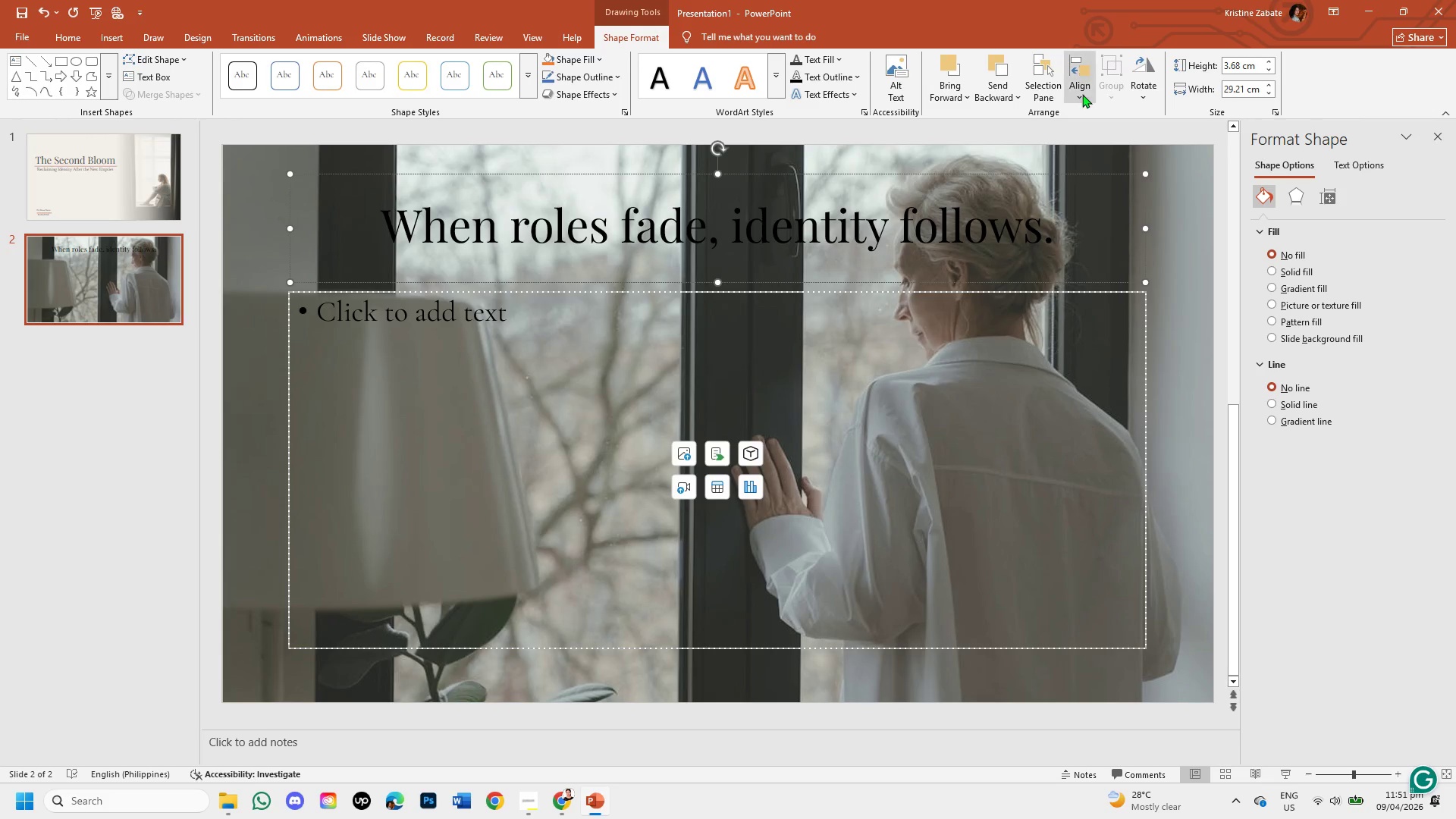 
left_click([1079, 93])
 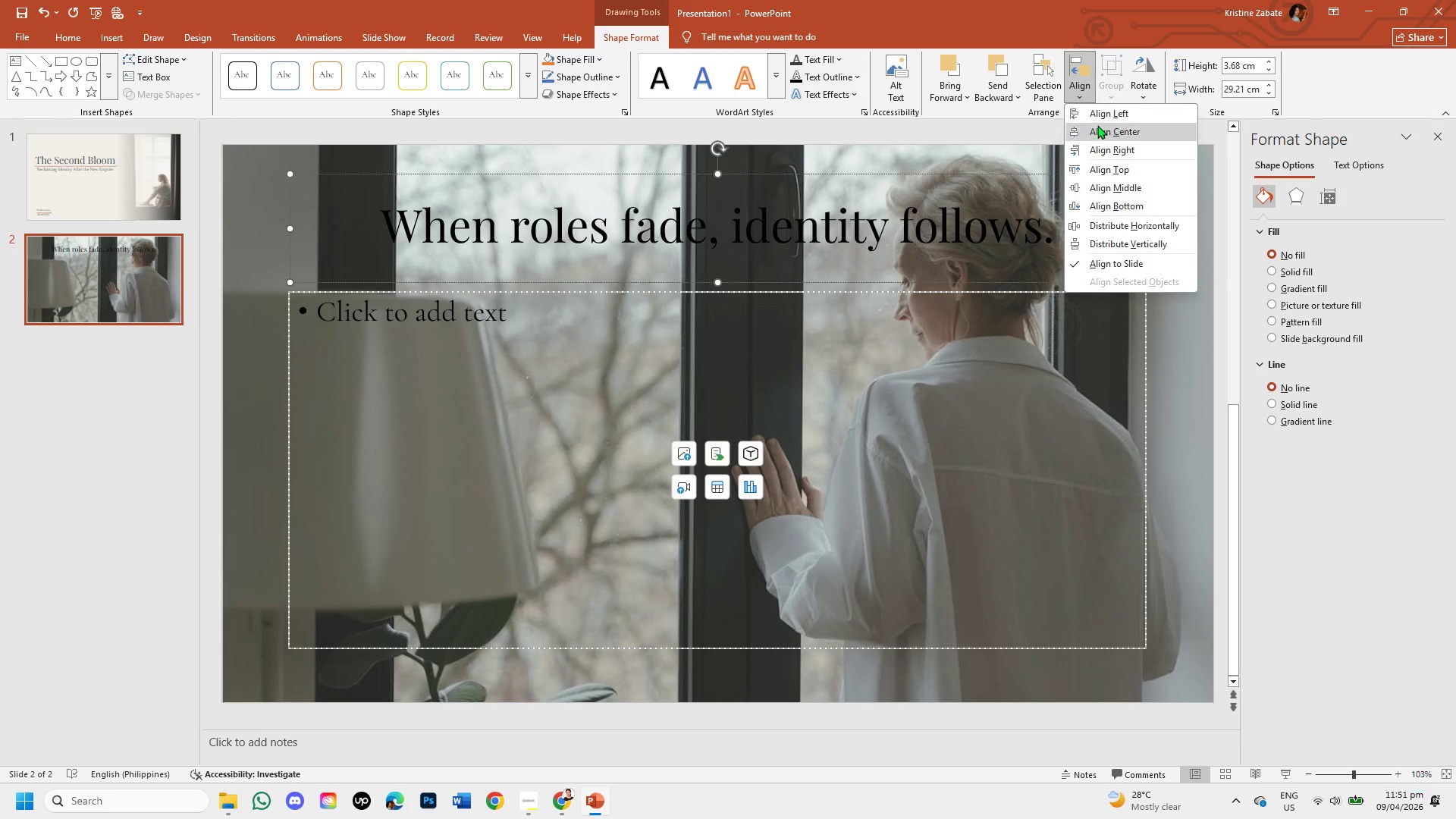 
left_click([1097, 125])
 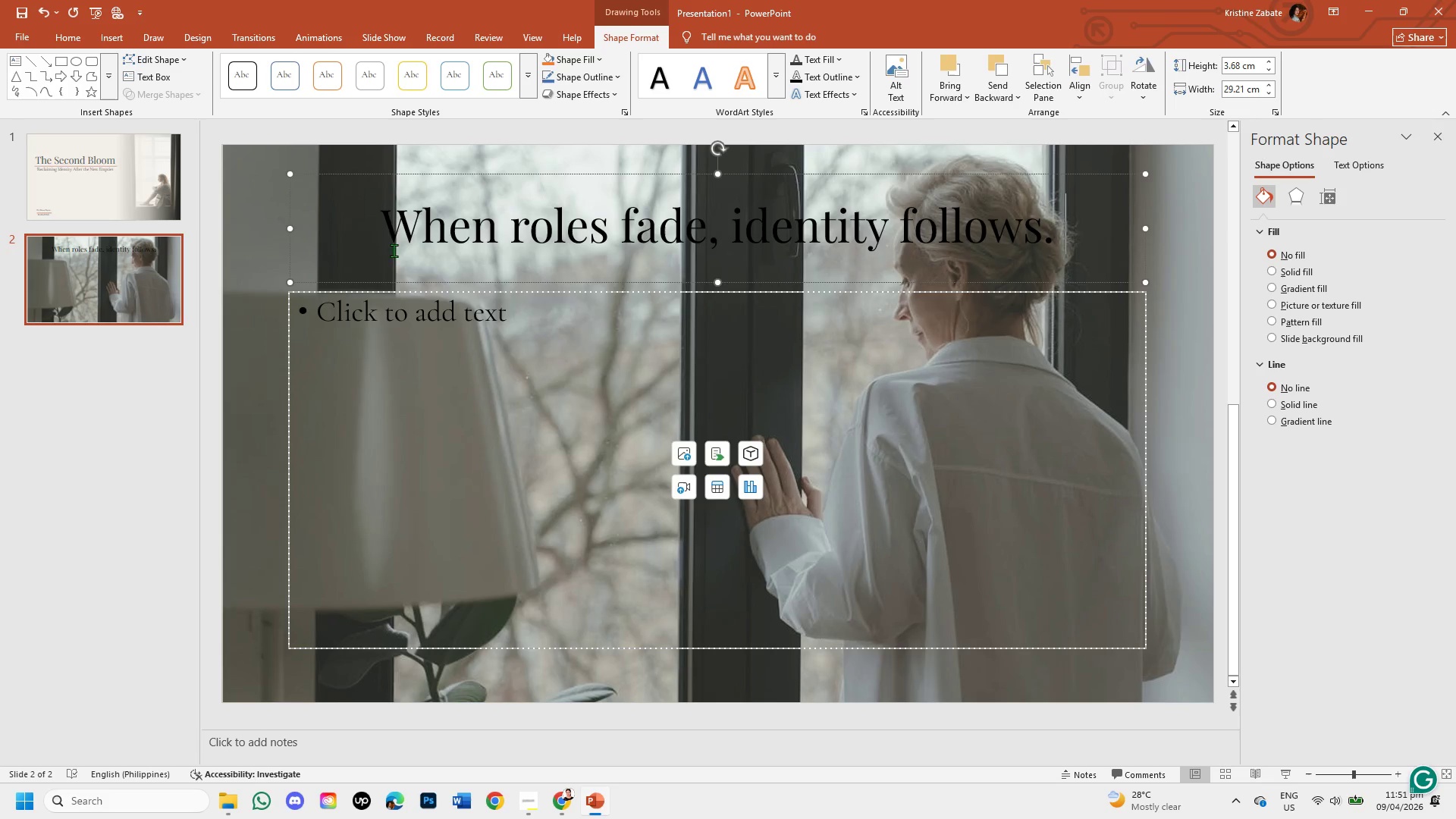 
left_click([384, 217])
 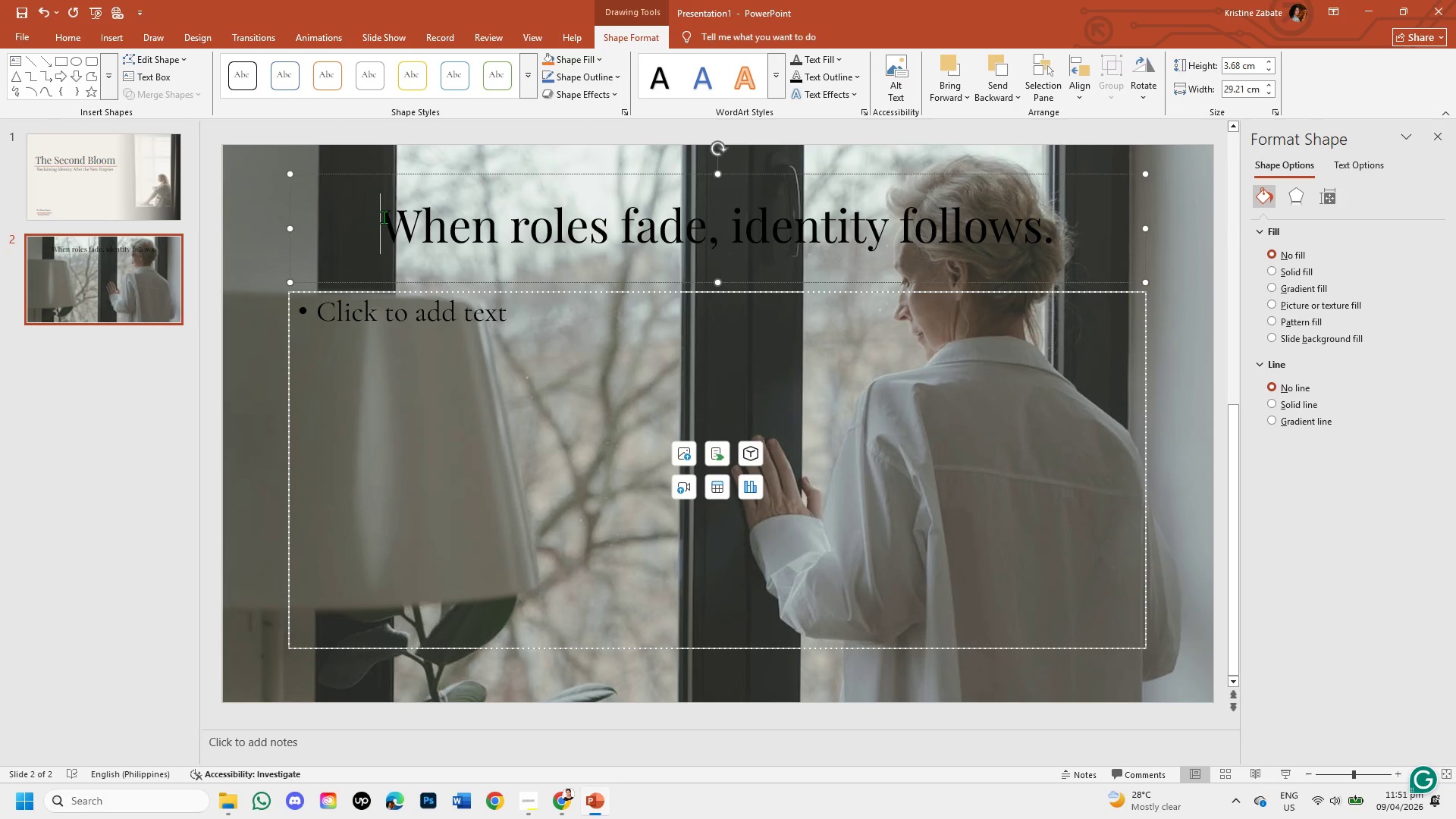 
left_click_drag(start_coordinate=[384, 217], to_coordinate=[1084, 237])
 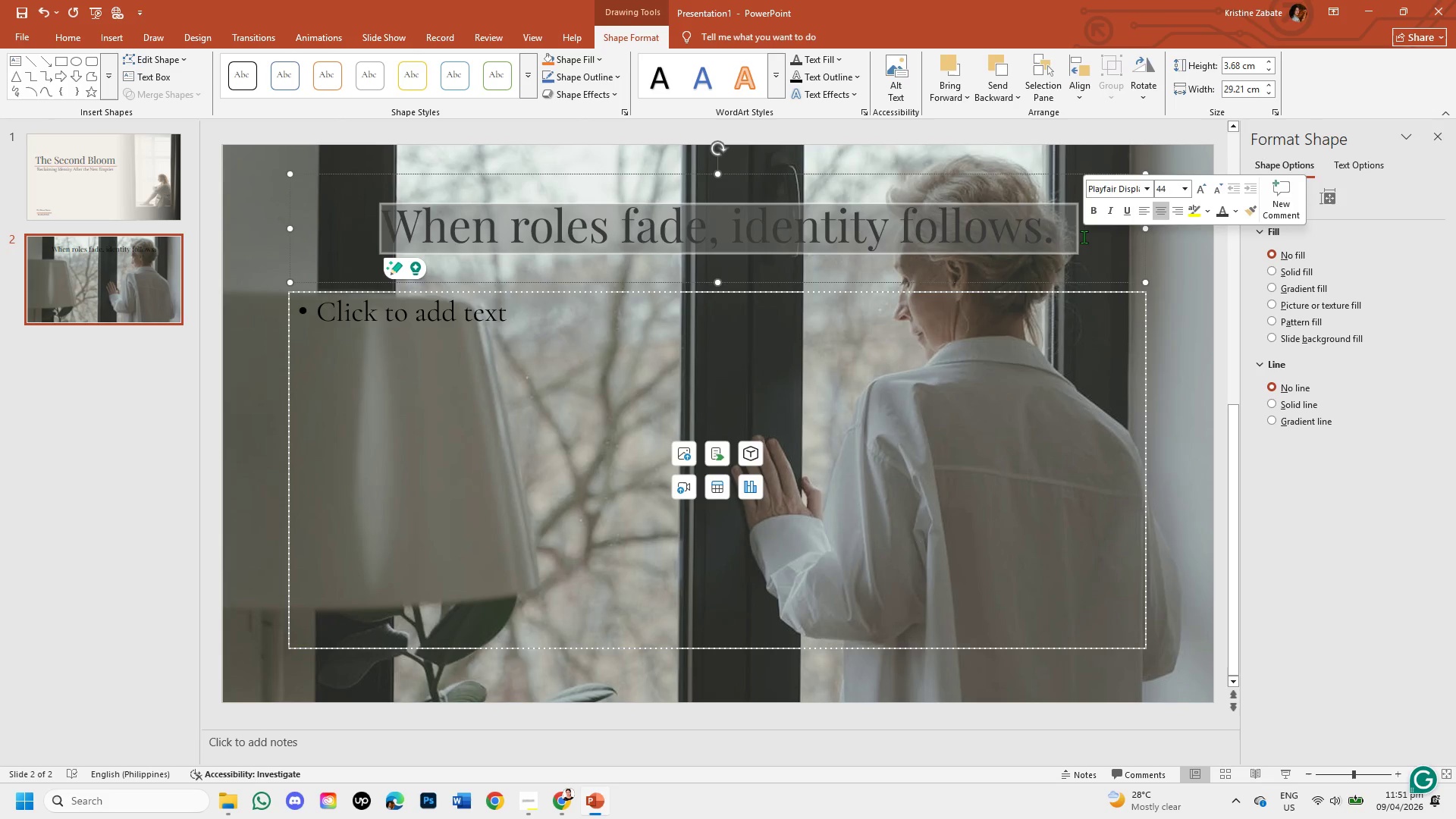 
wait(15.97)
 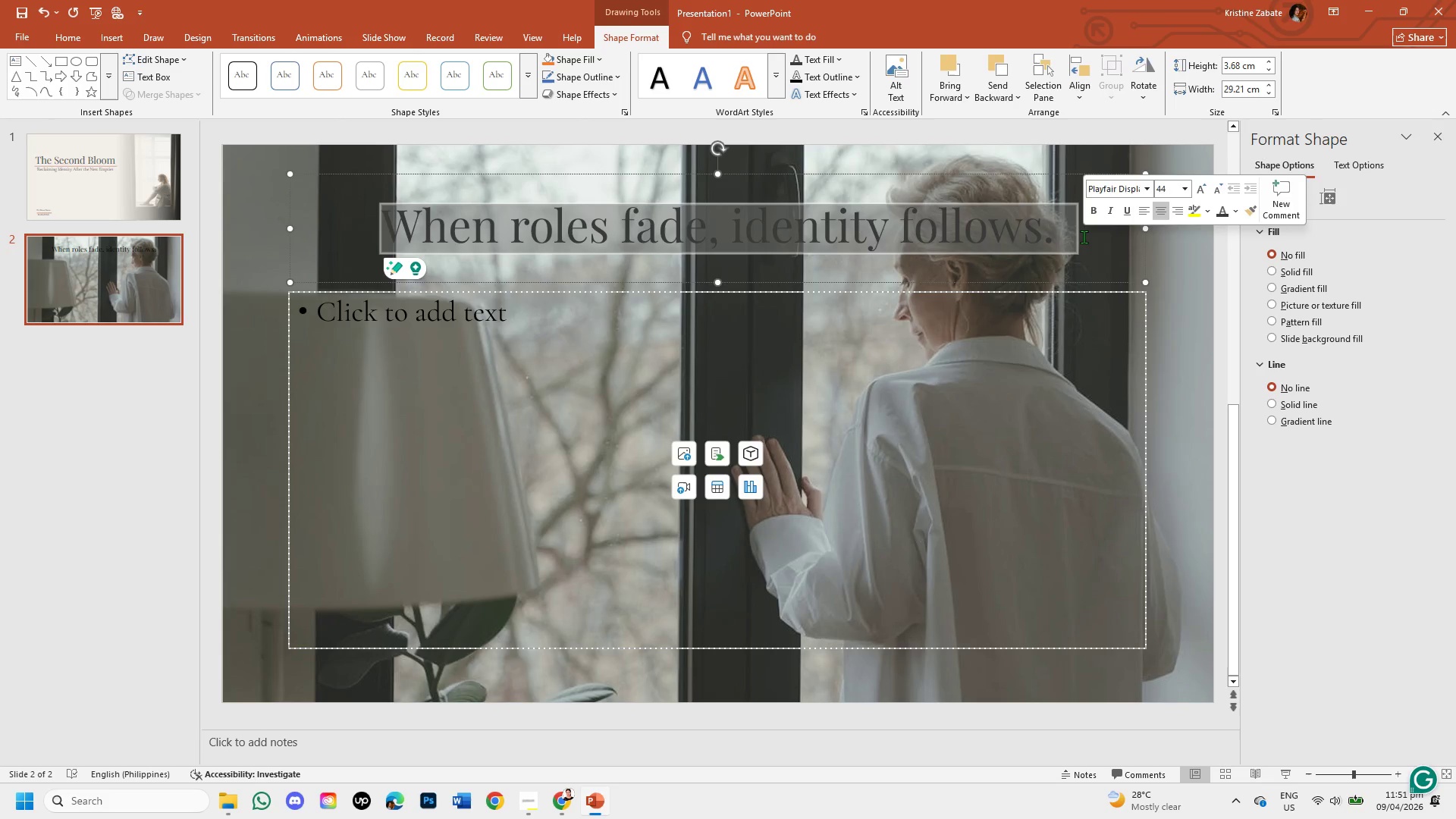 
left_click([80, 33])
 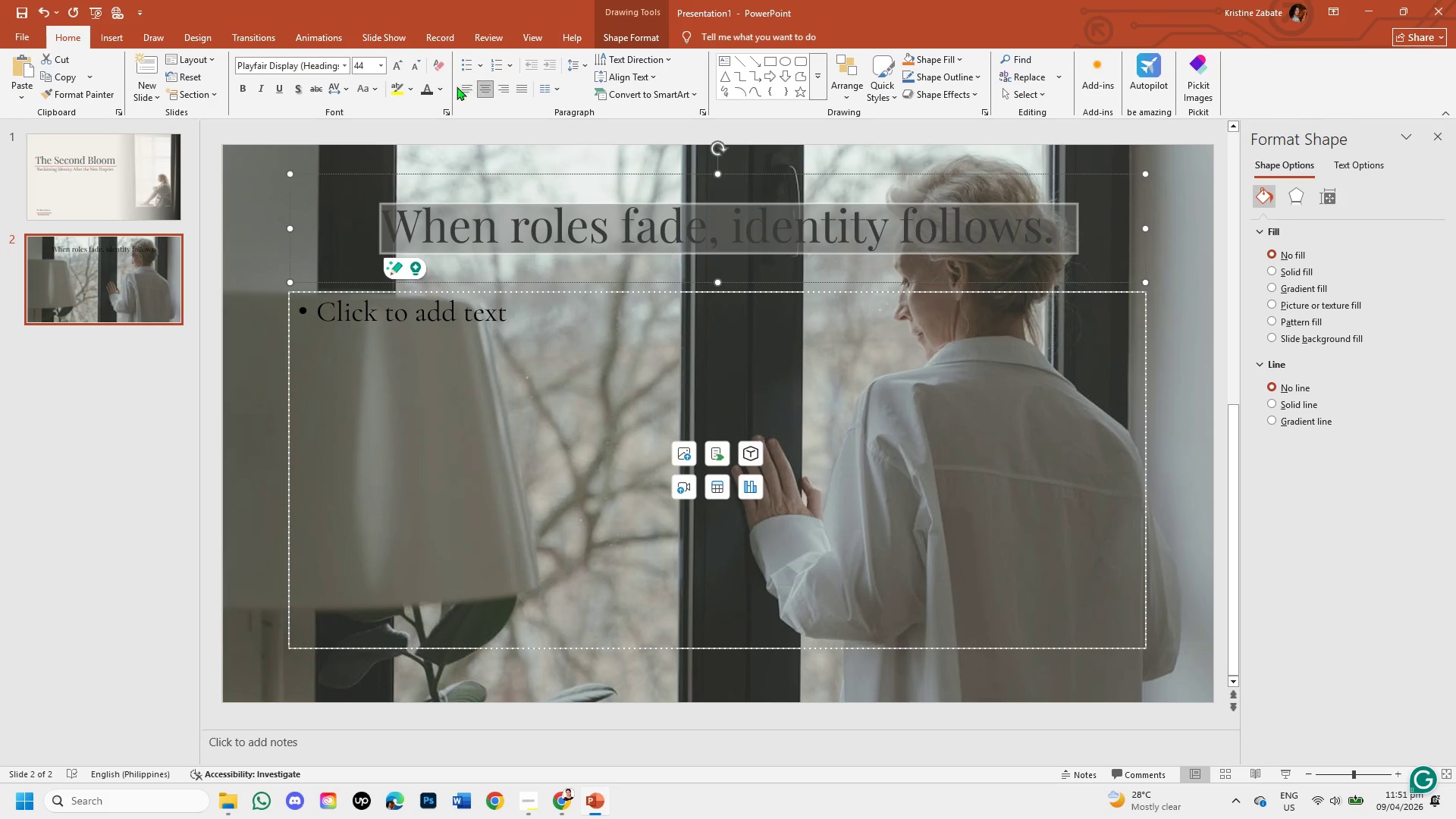 
left_click([442, 86])
 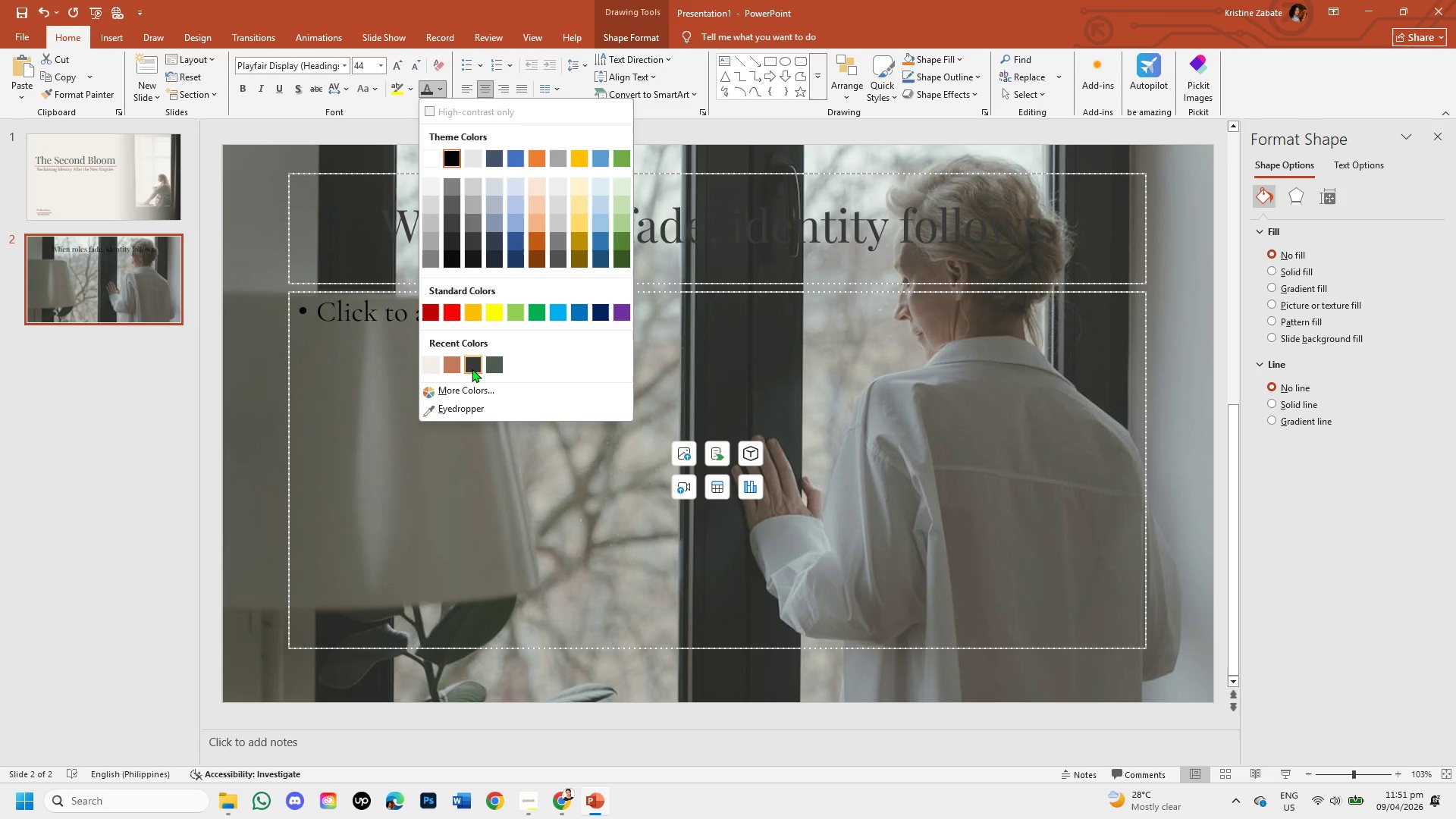 
left_click([472, 369])
 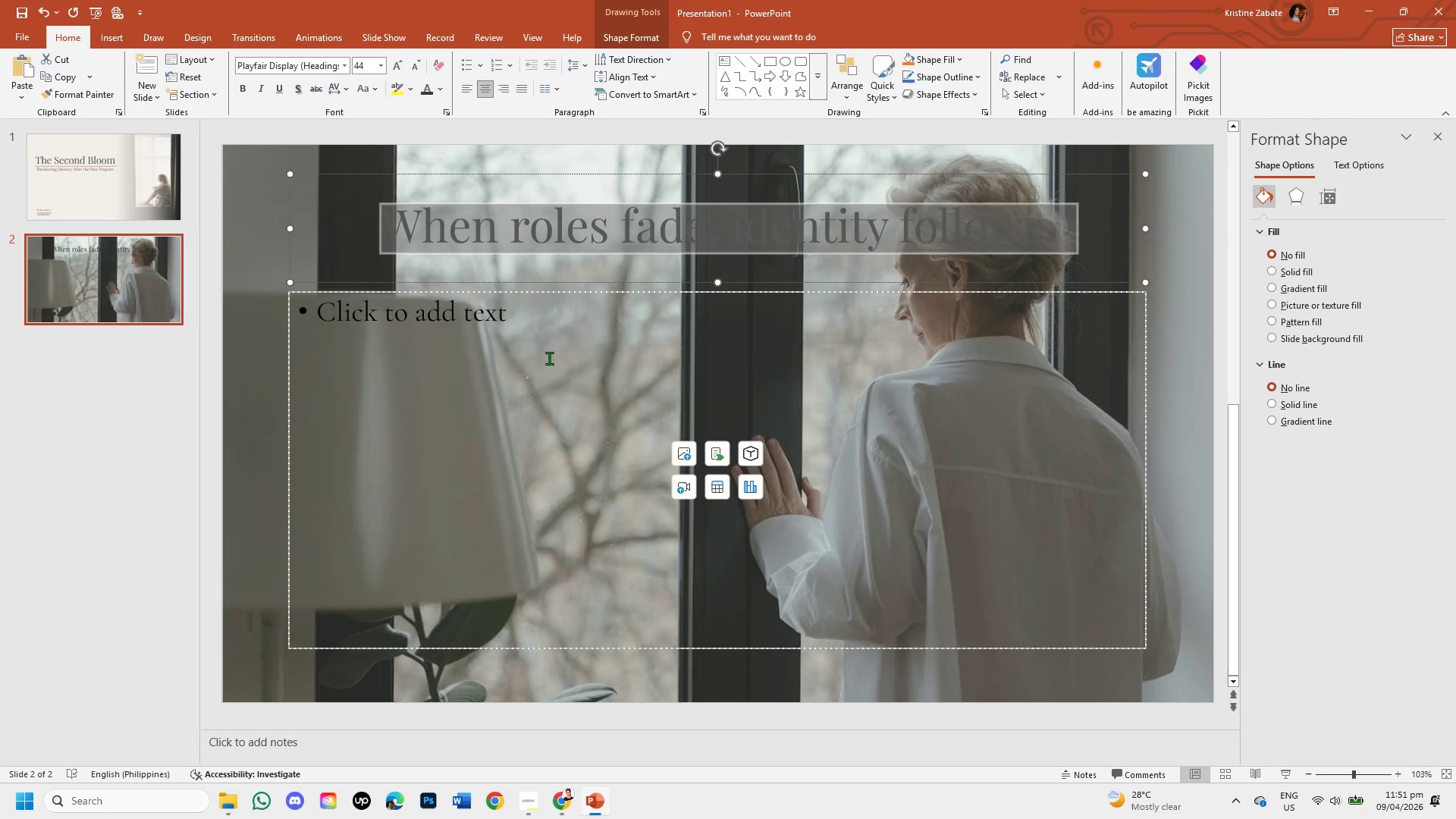 
left_click([549, 358])
 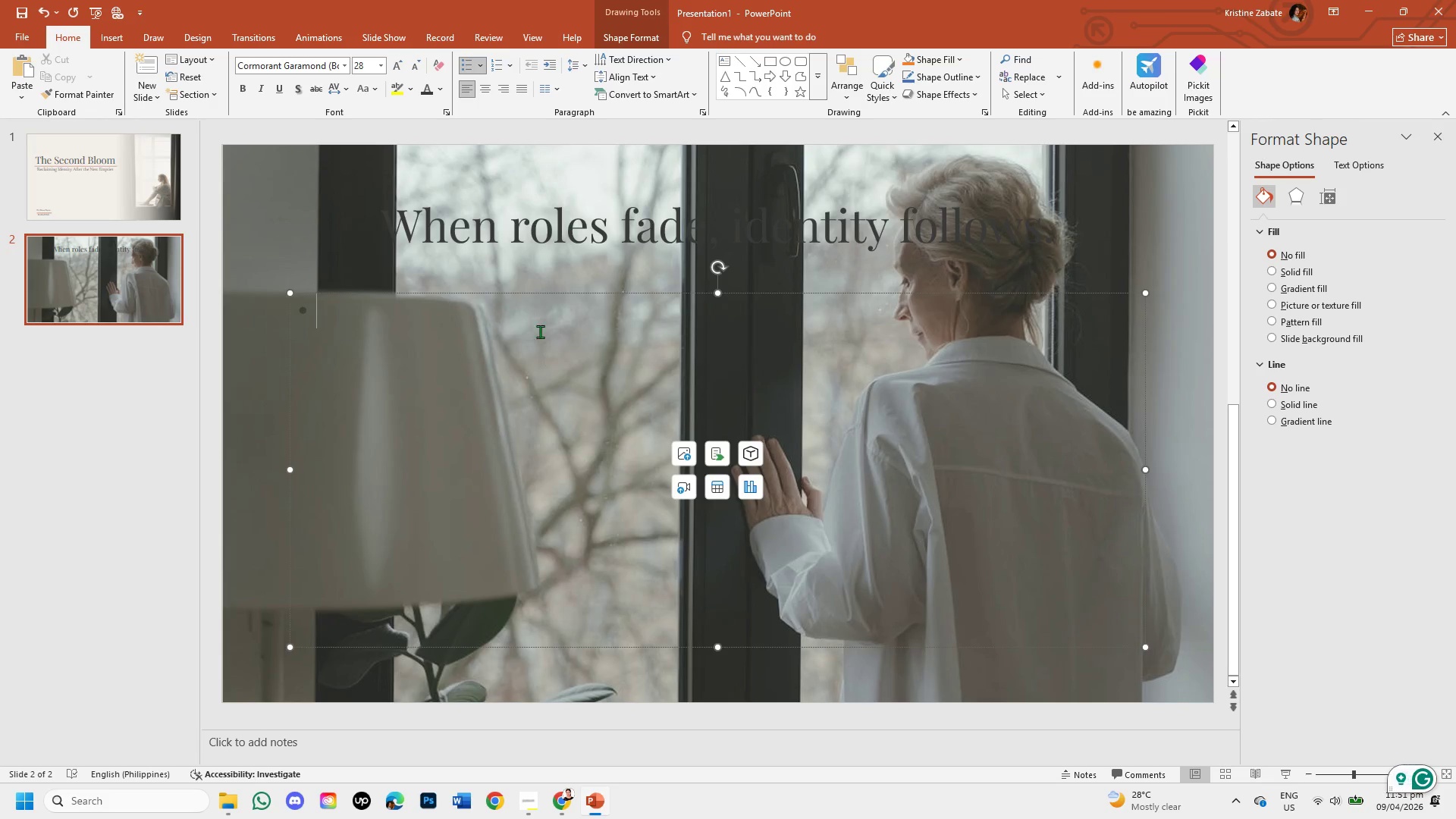 
left_click([503, 234])
 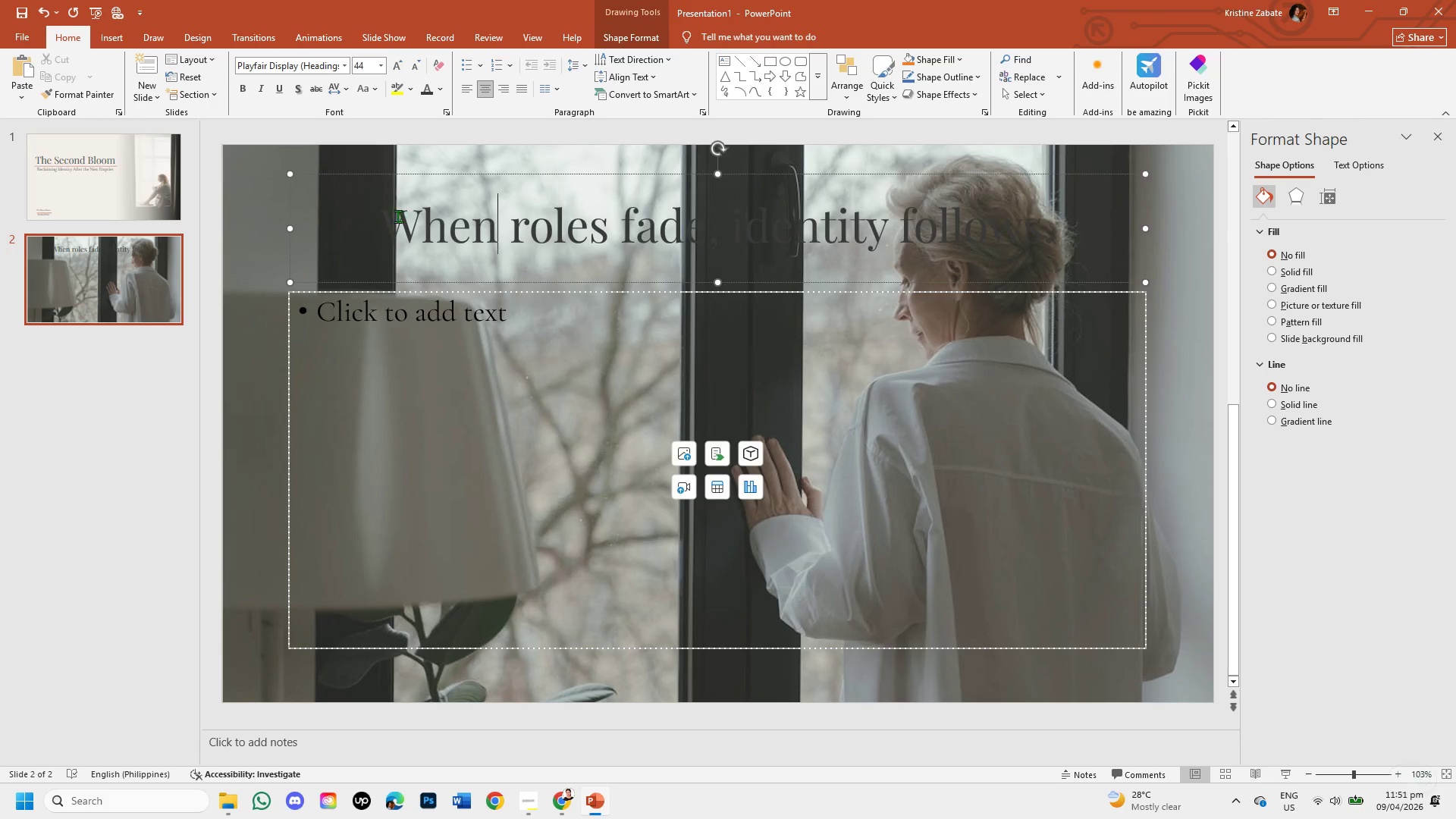 
left_click_drag(start_coordinate=[388, 216], to_coordinate=[1062, 211])
 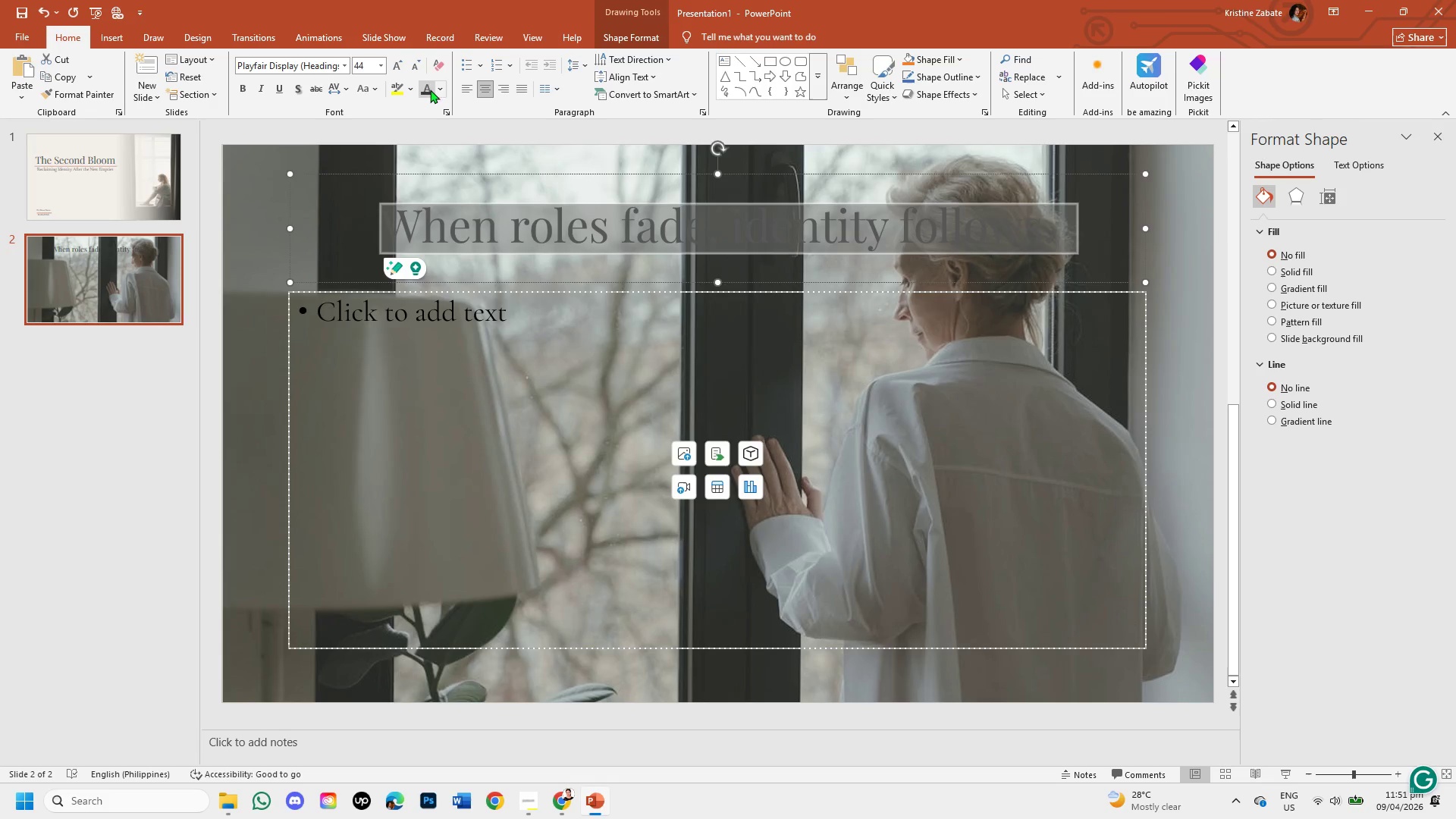 
left_click([441, 86])
 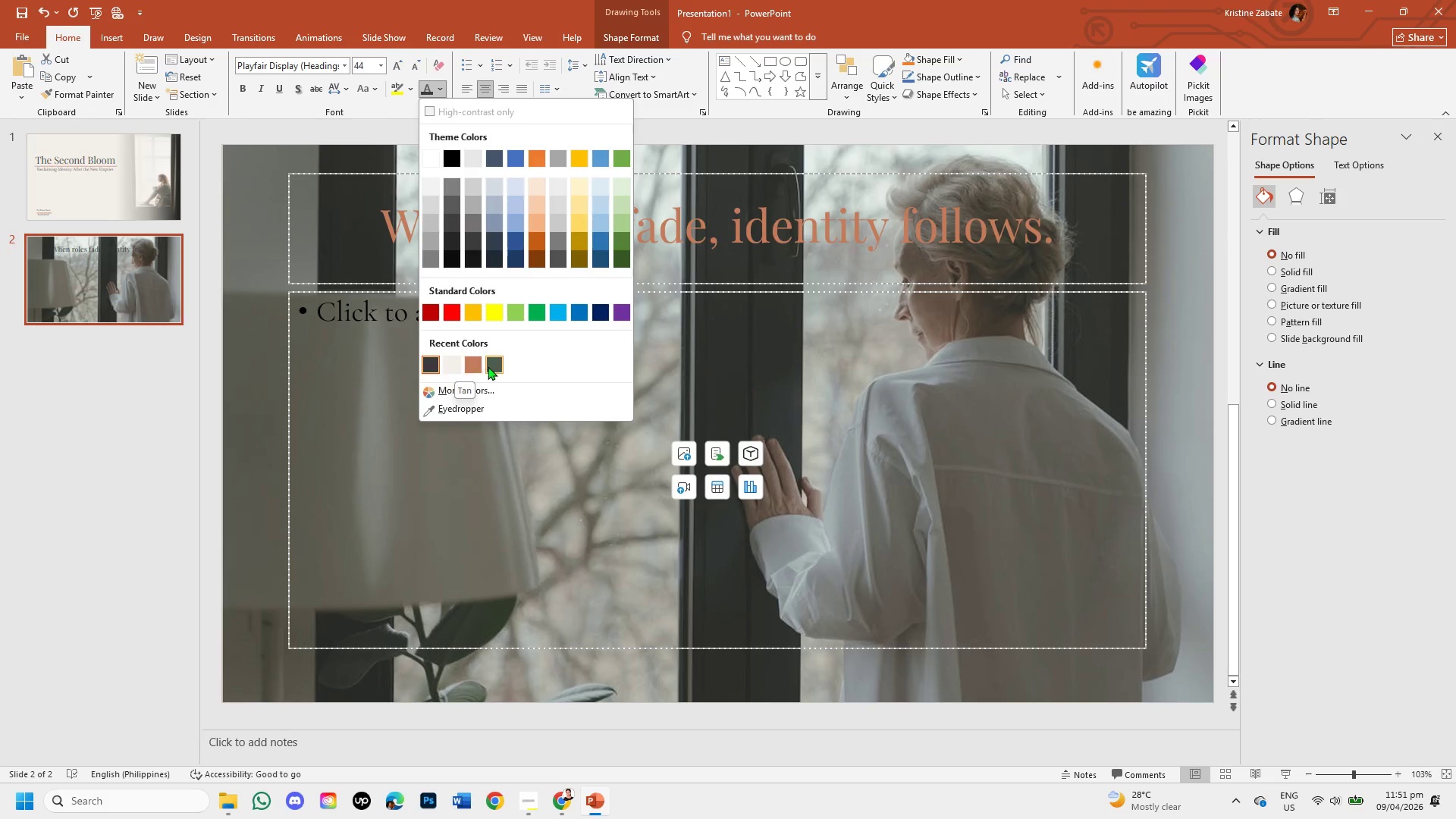 
left_click([491, 366])
 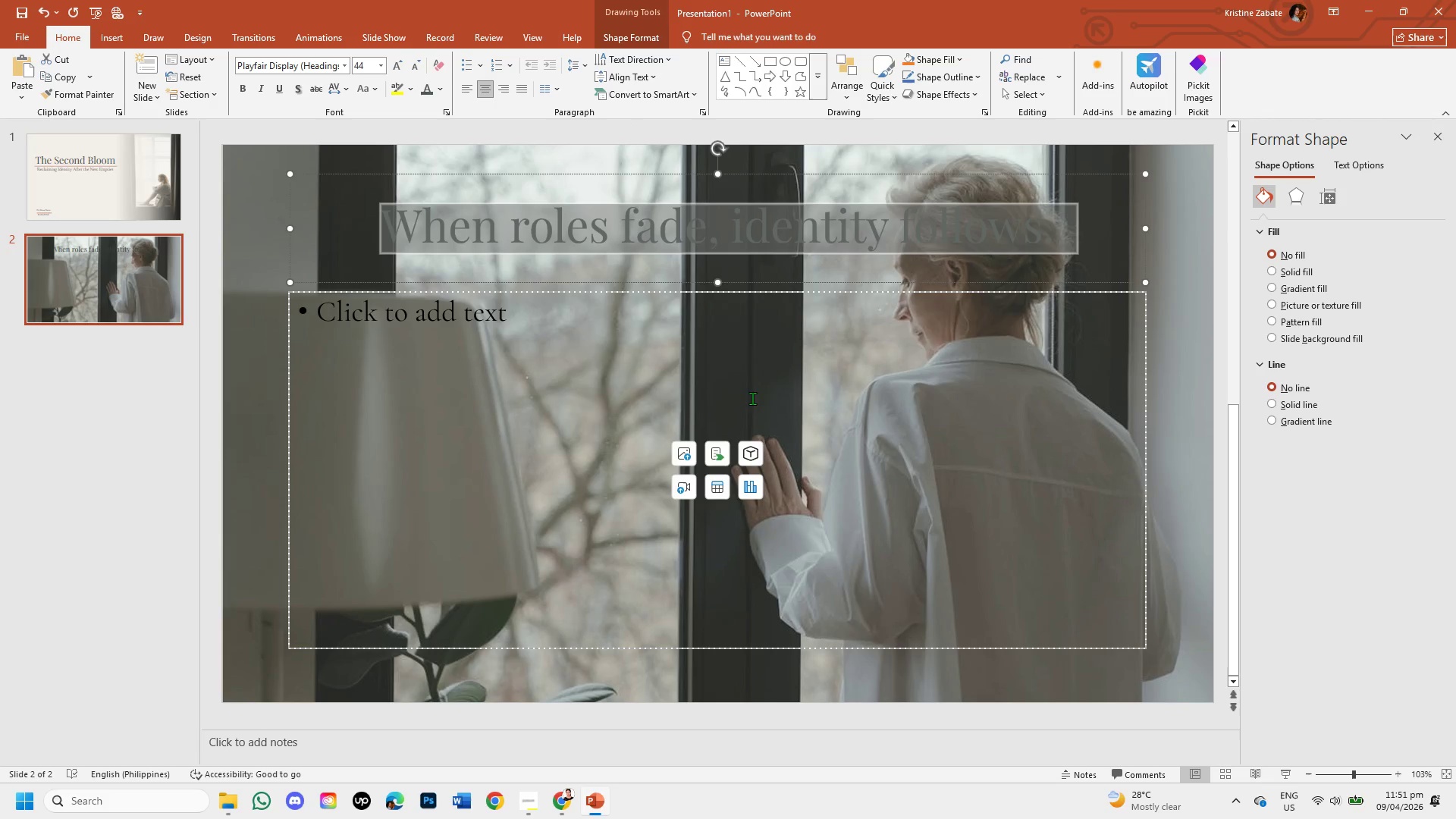 
left_click([763, 395])
 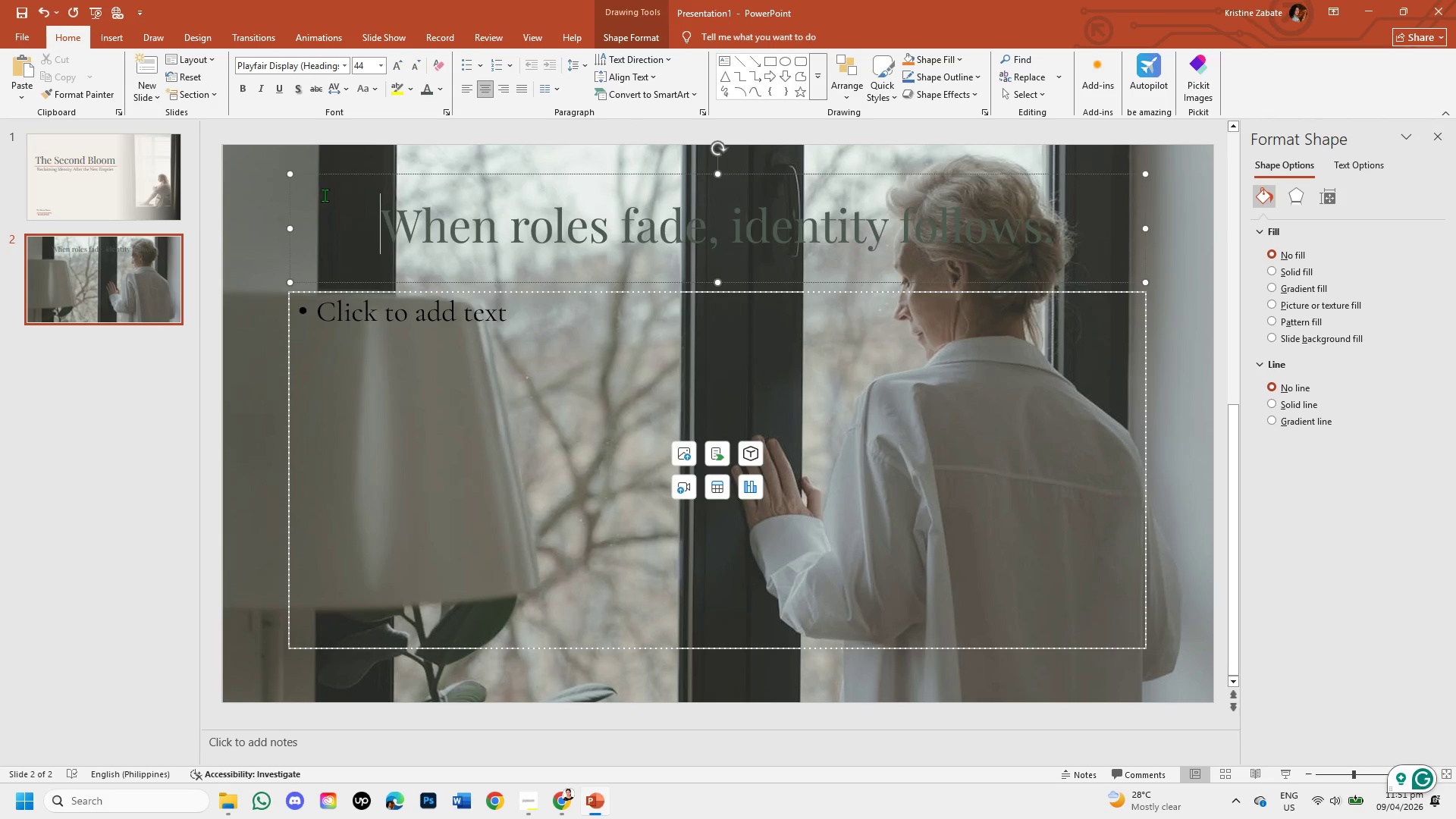 
left_click([268, 324])
 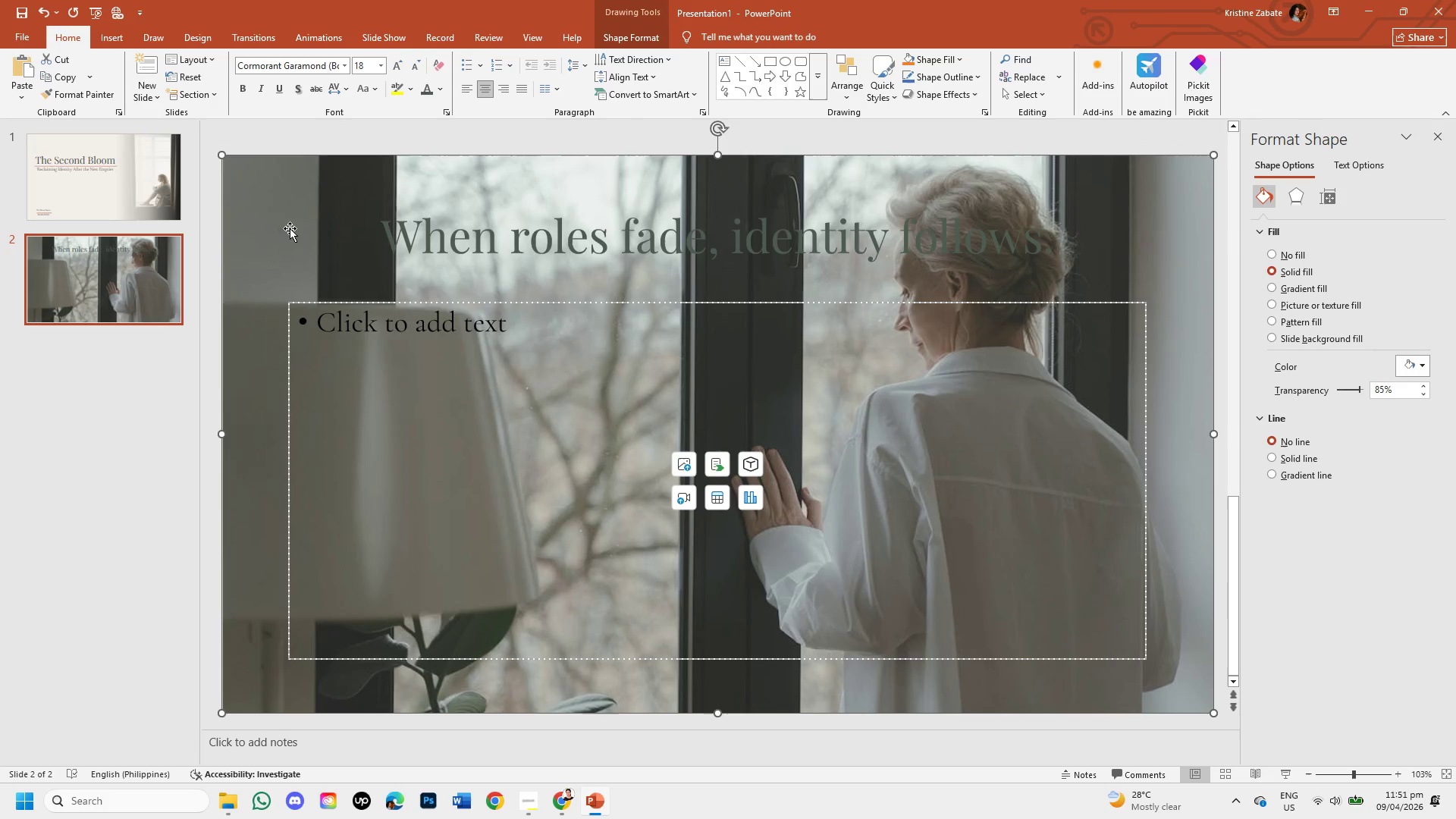 
right_click([290, 228])
 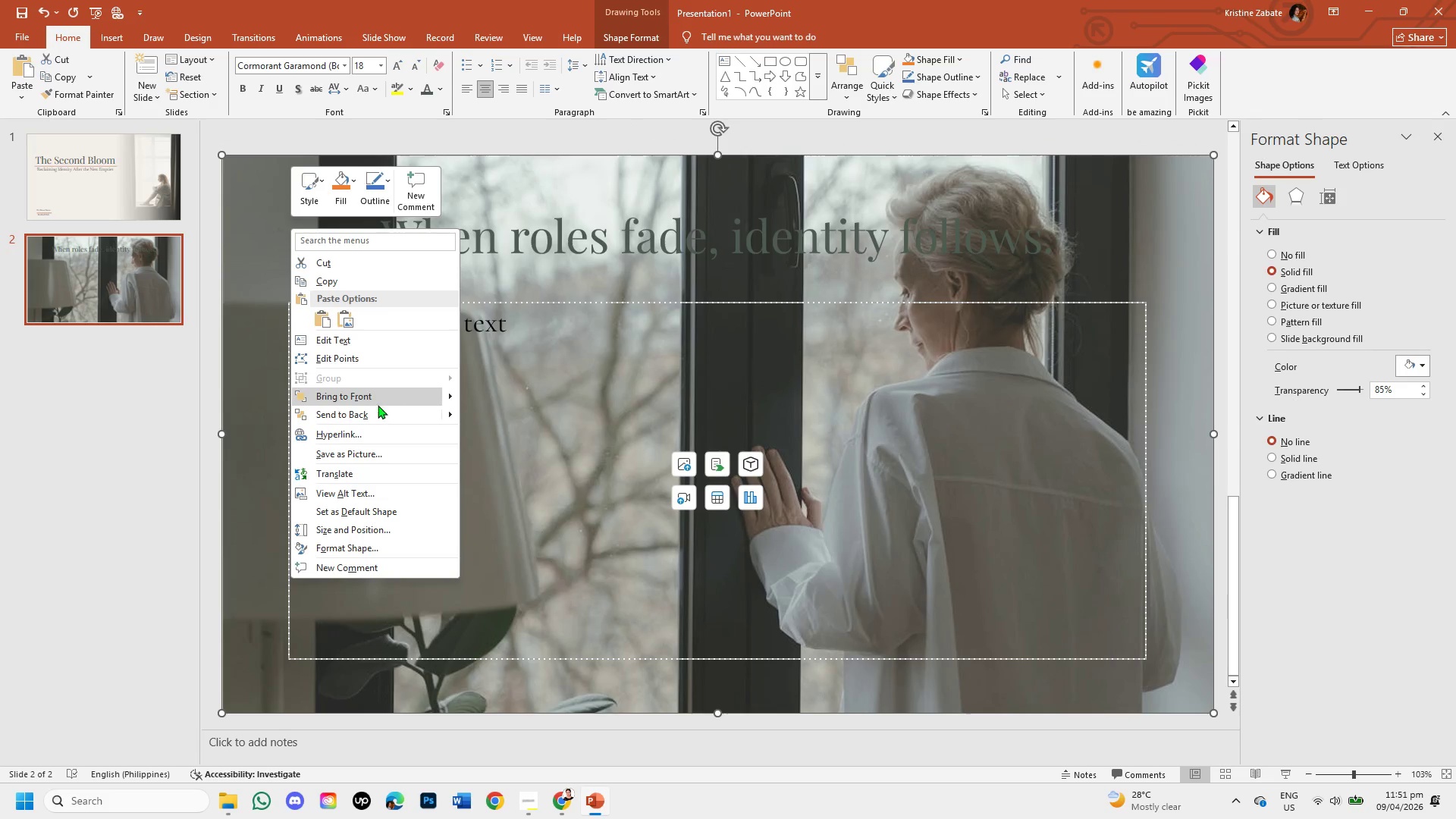 
left_click([377, 414])
 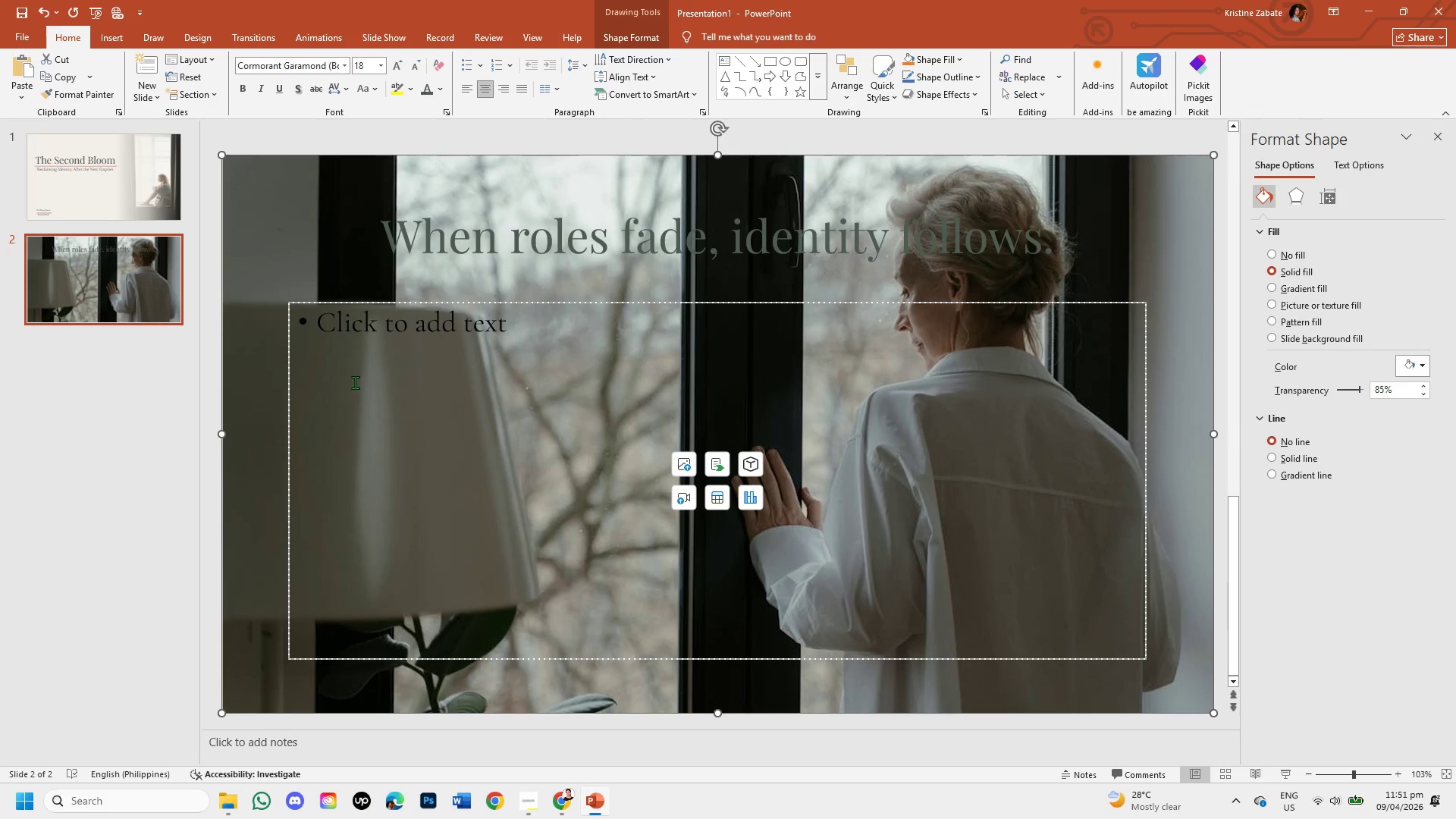 
left_click([303, 216])
 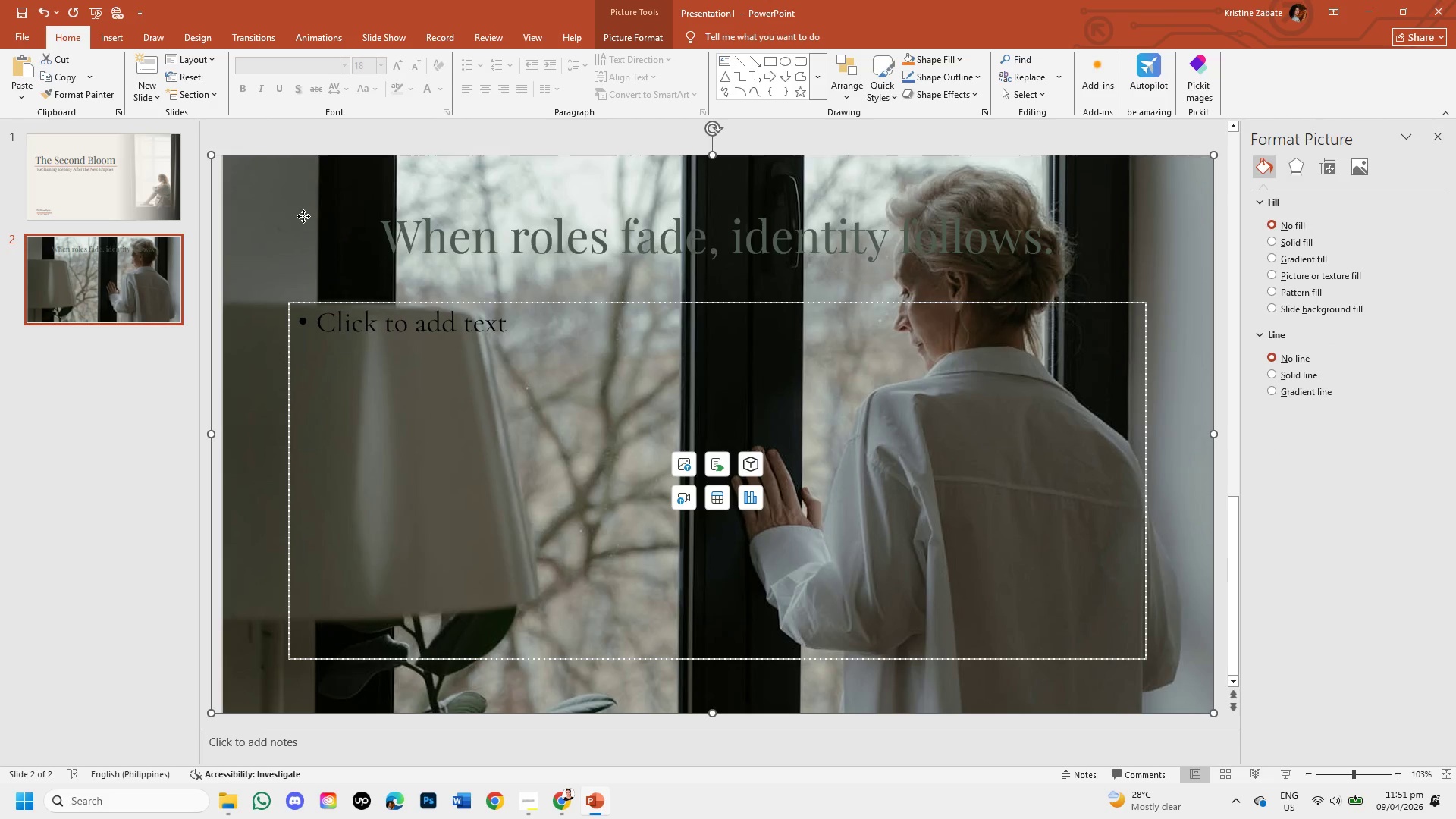 
right_click([303, 216])
 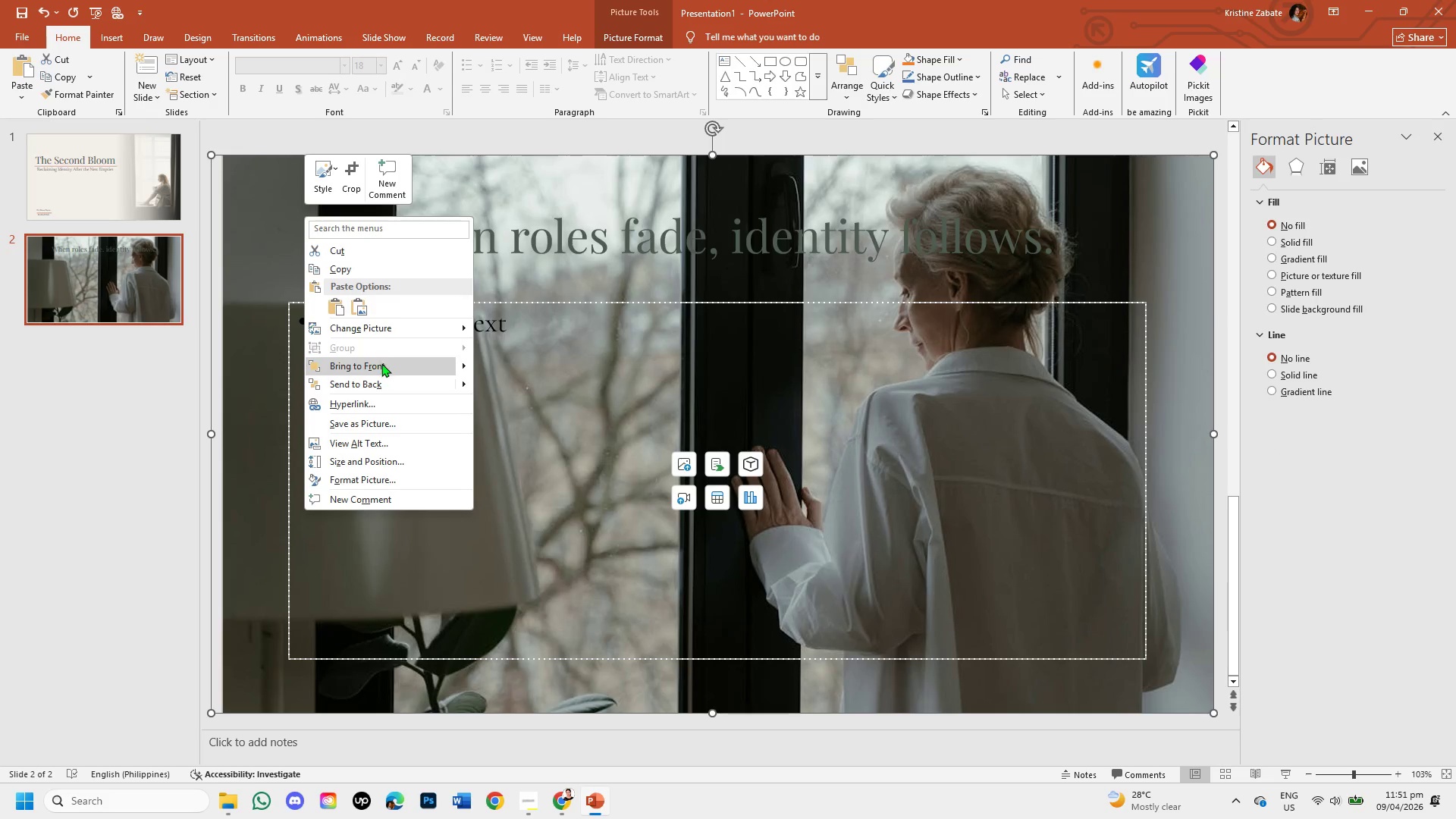 
left_click([392, 383])
 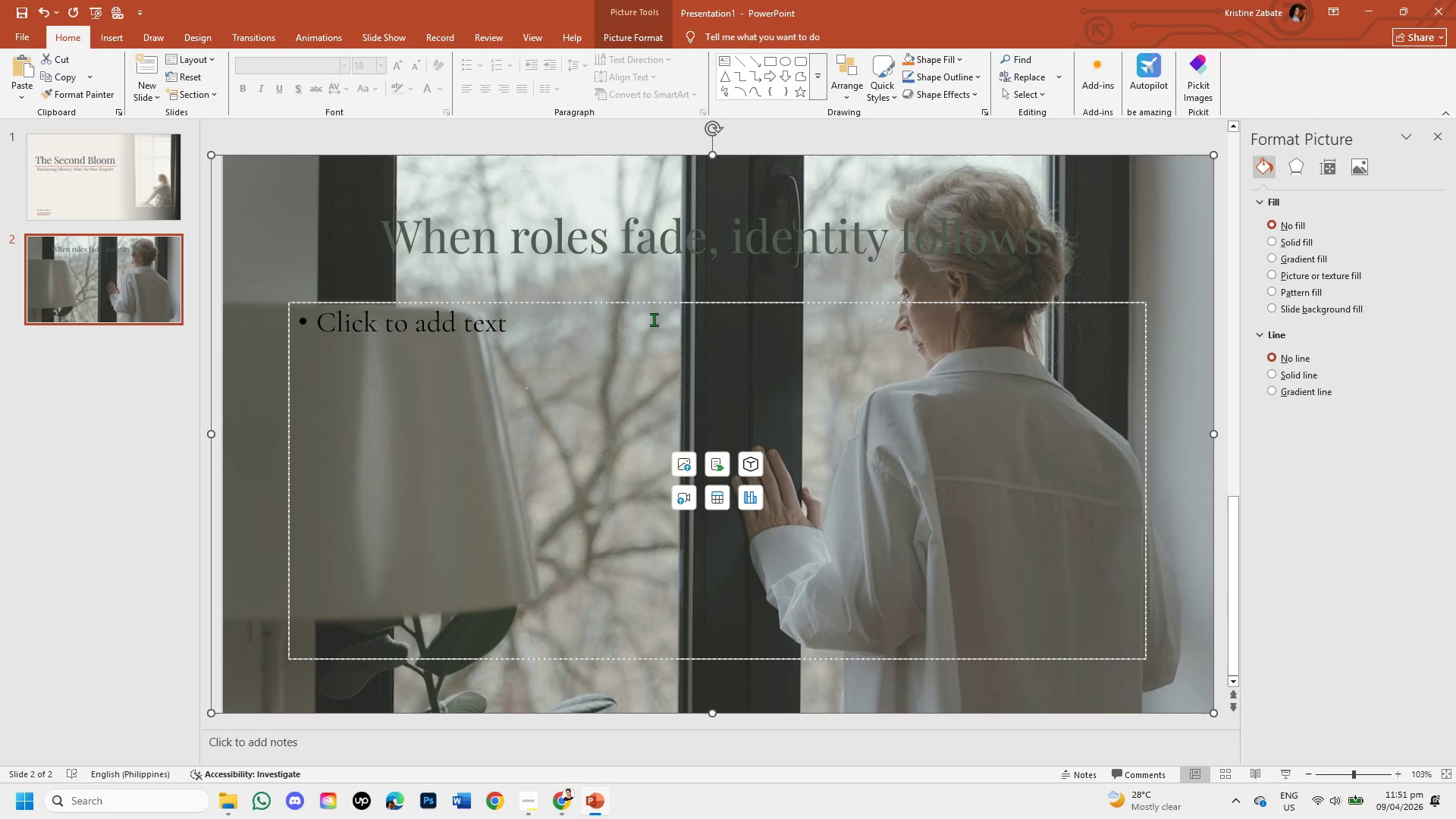 
left_click([557, 197])
 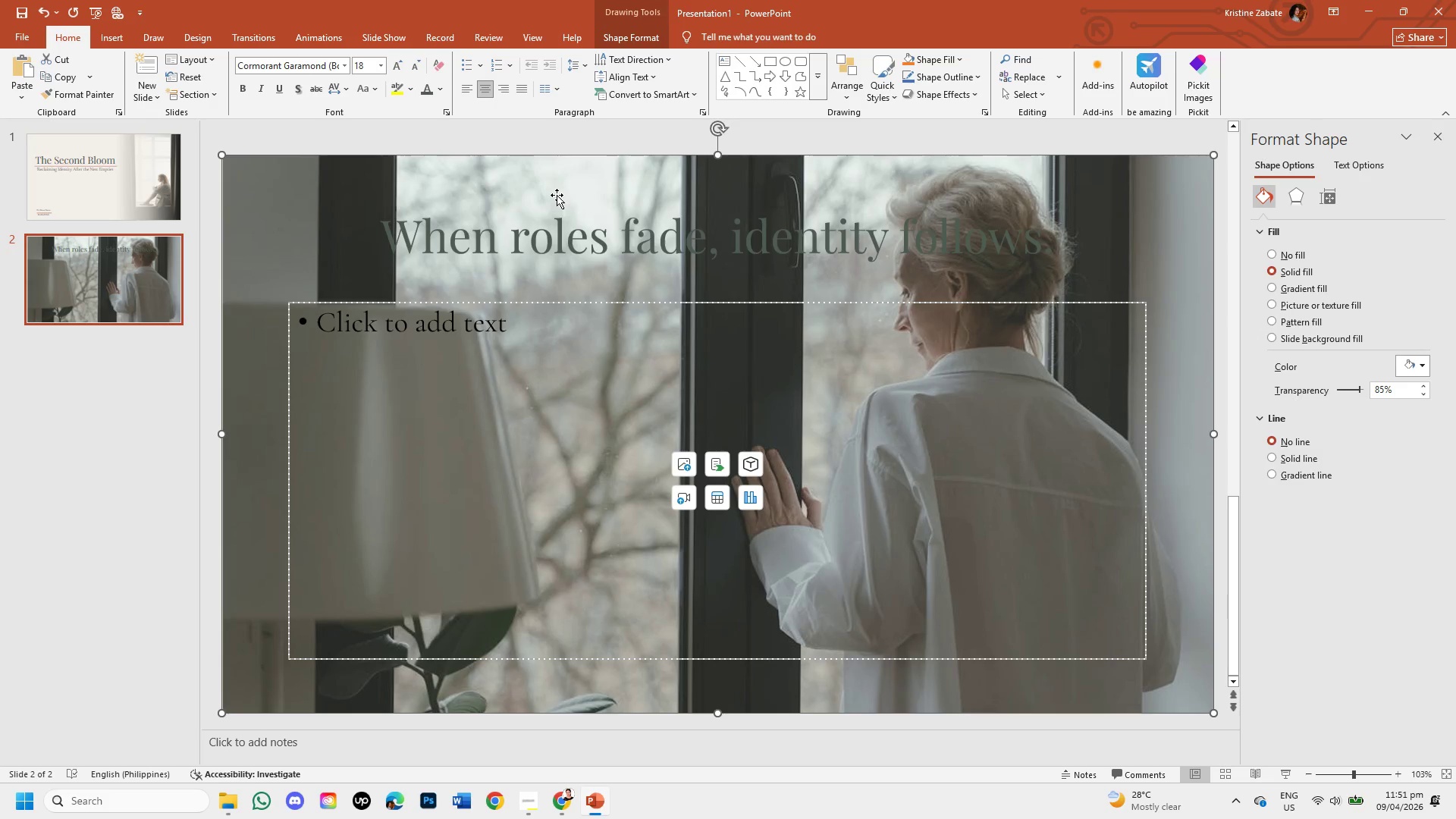 
left_click_drag(start_coordinate=[557, 195], to_coordinate=[560, 219])
 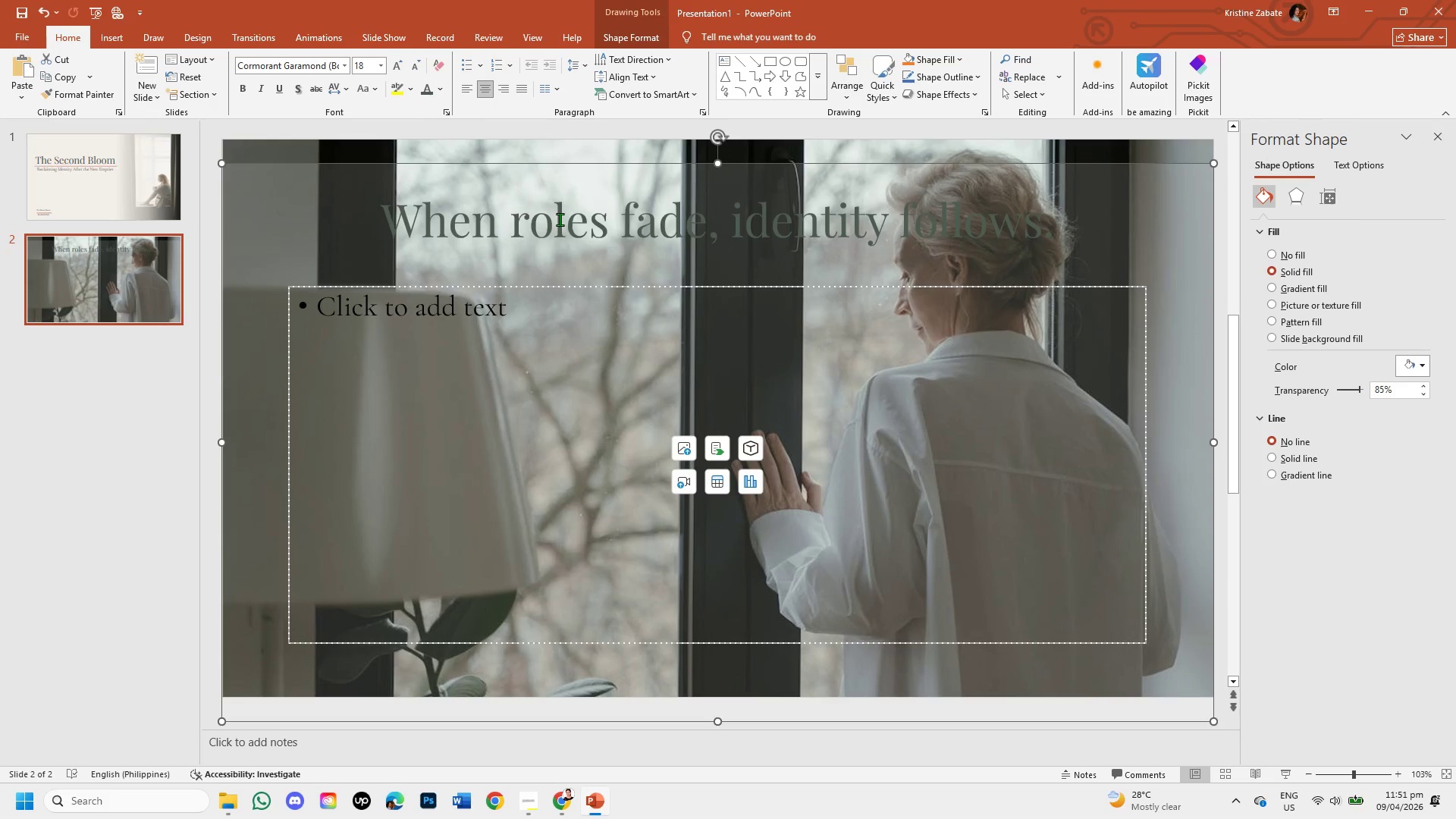 
key(Control+Z)
 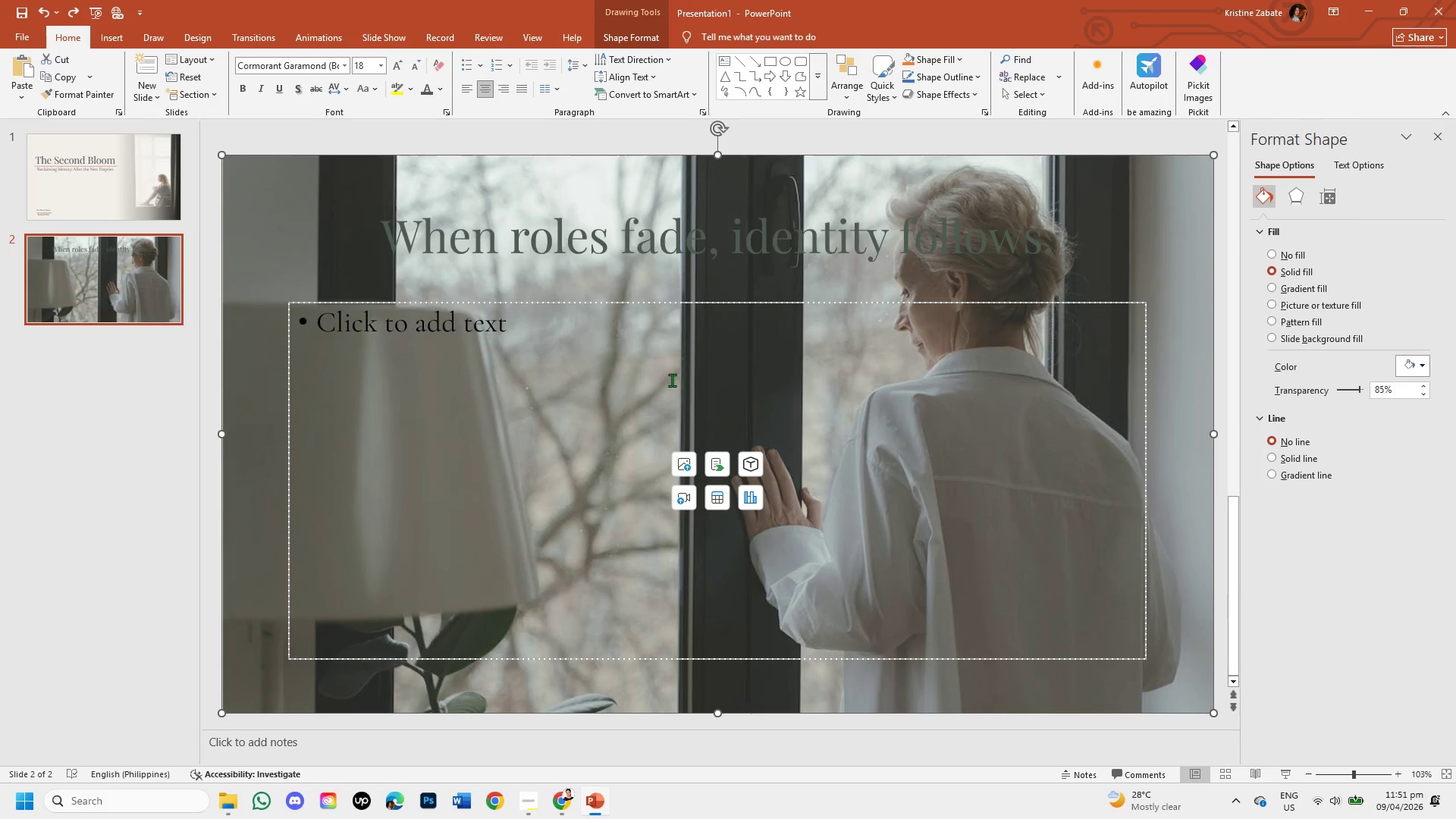 
left_click([669, 384])
 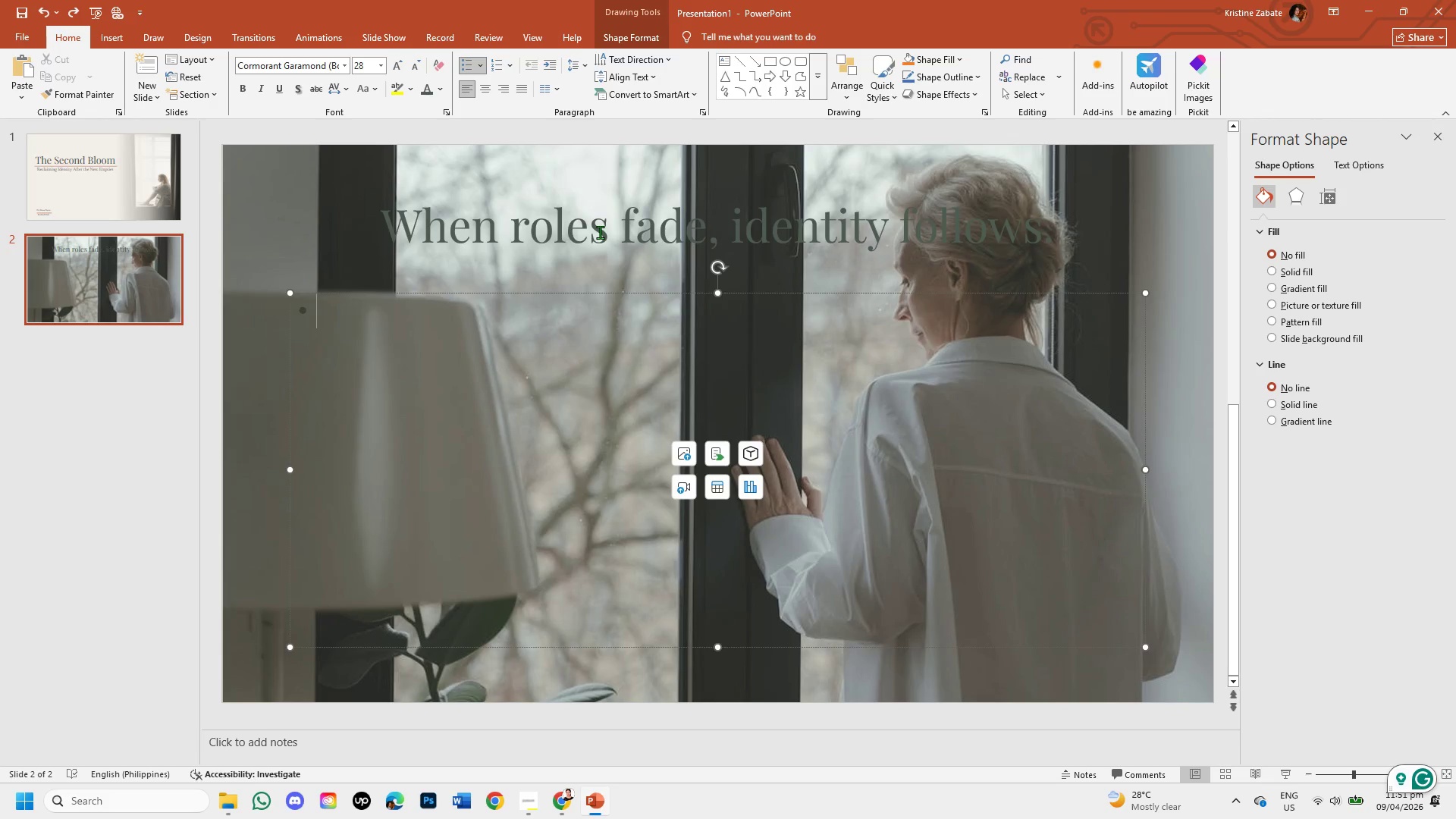 
left_click([600, 232])
 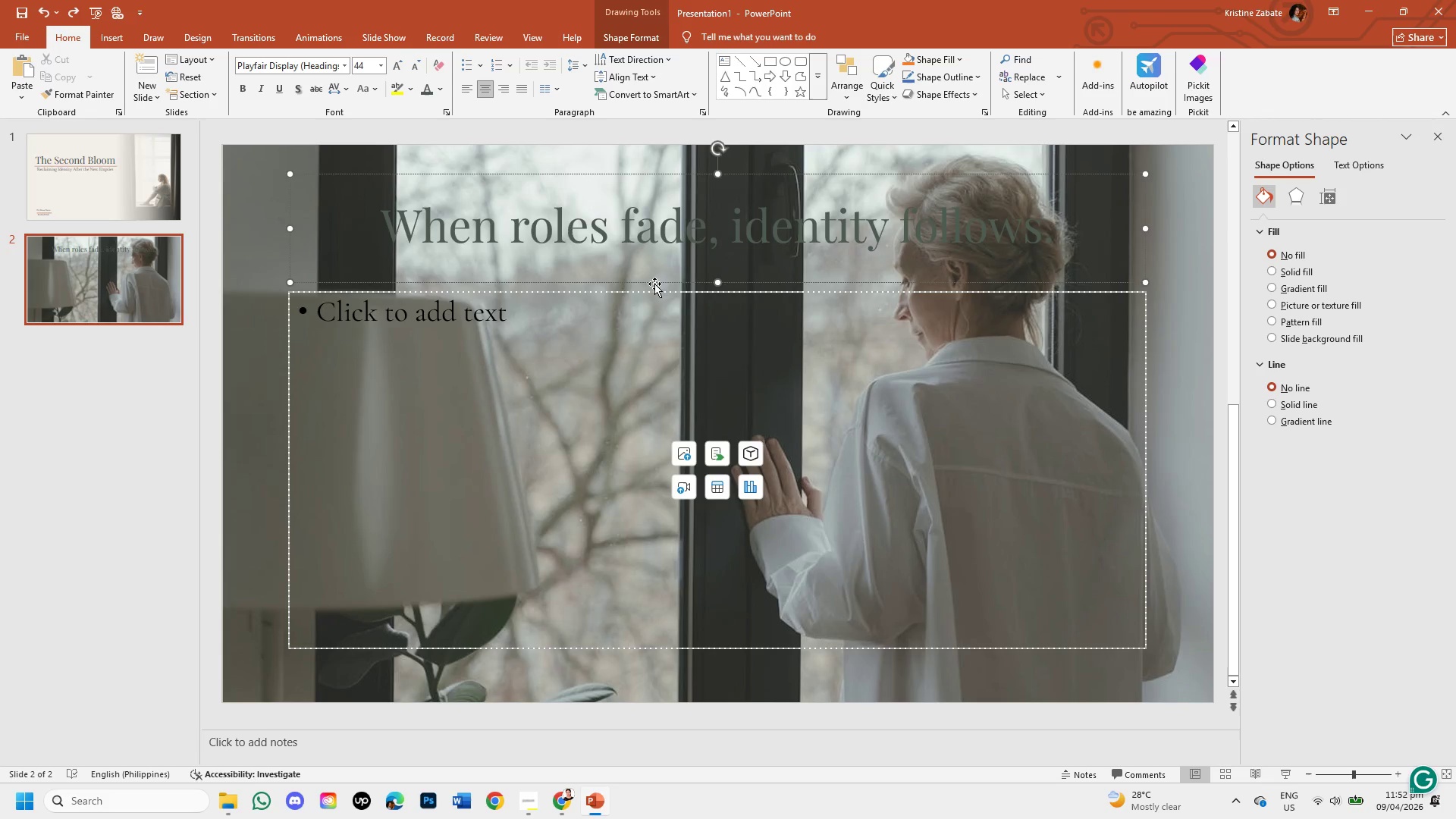 
left_click([657, 290])
 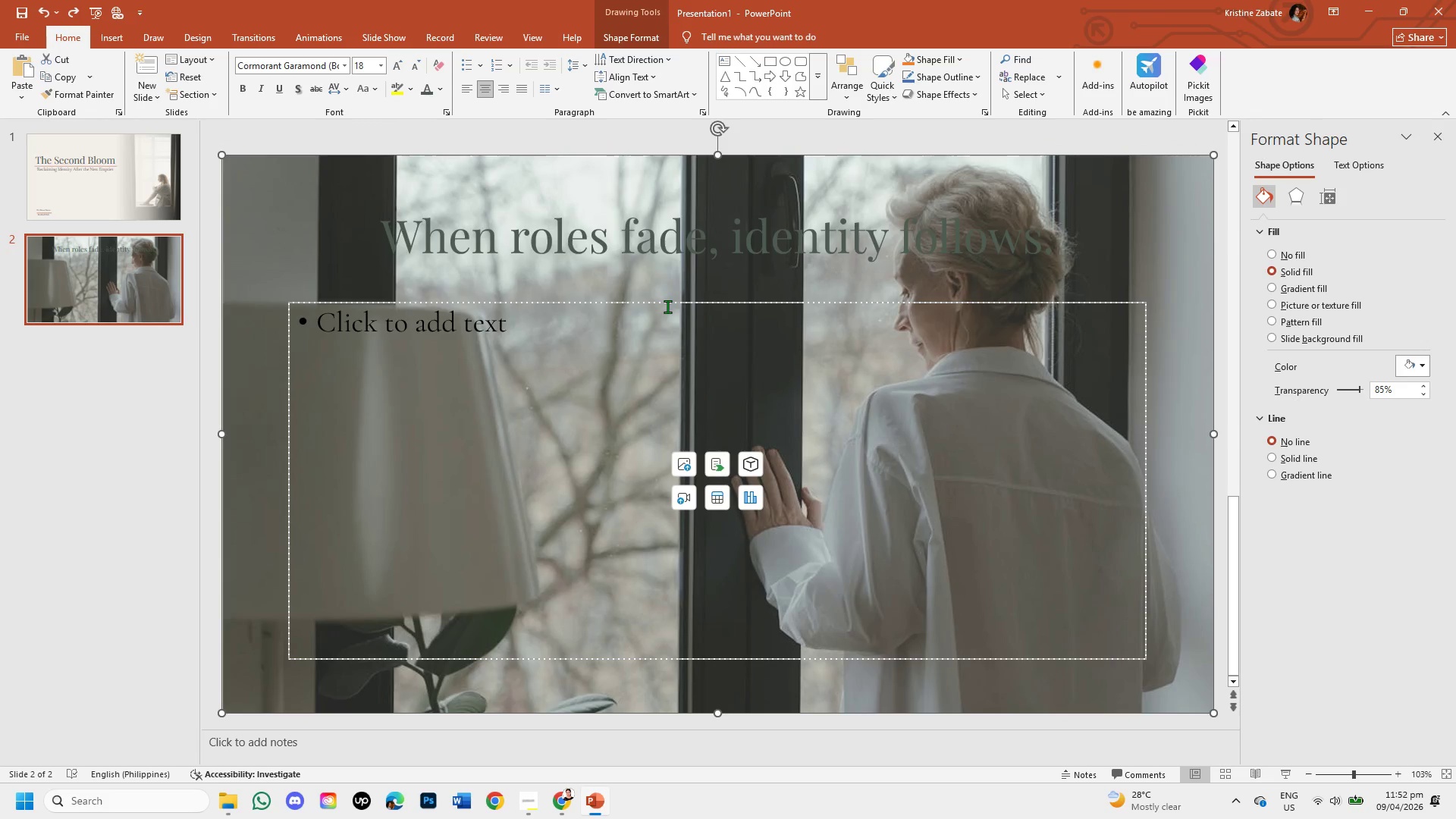 
left_click([667, 306])
 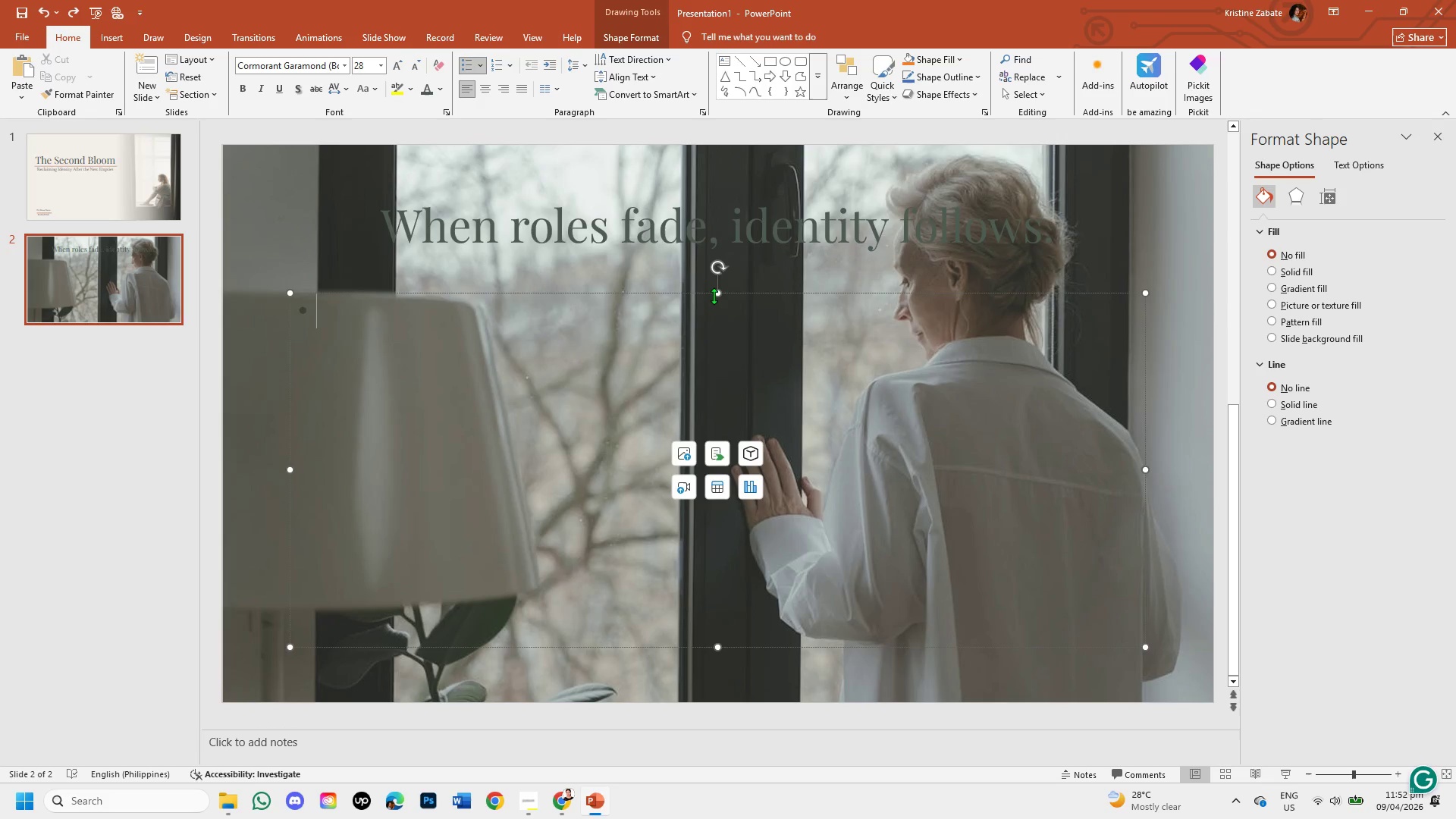 
left_click_drag(start_coordinate=[717, 296], to_coordinate=[719, 447])
 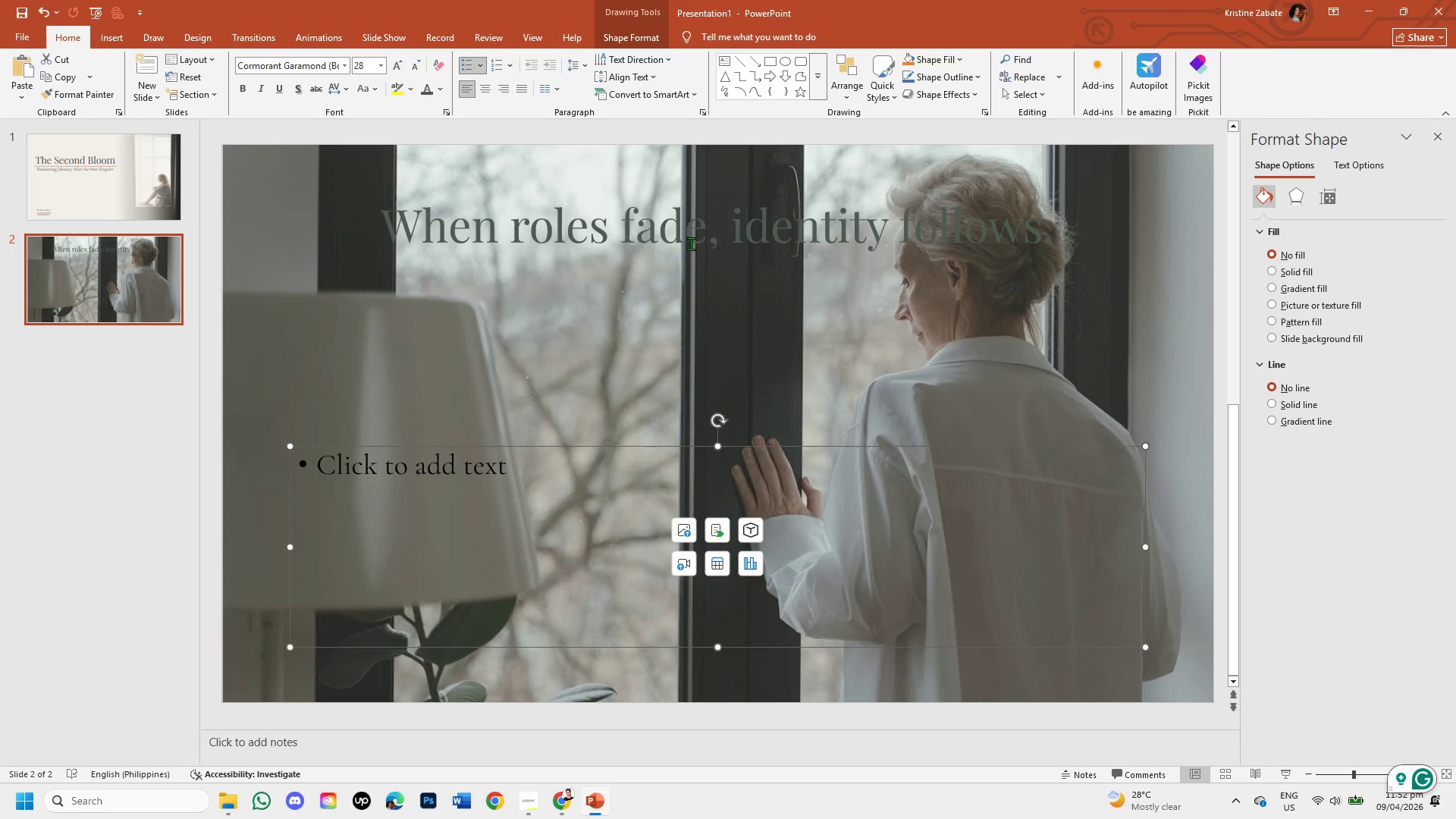 
left_click([691, 237])
 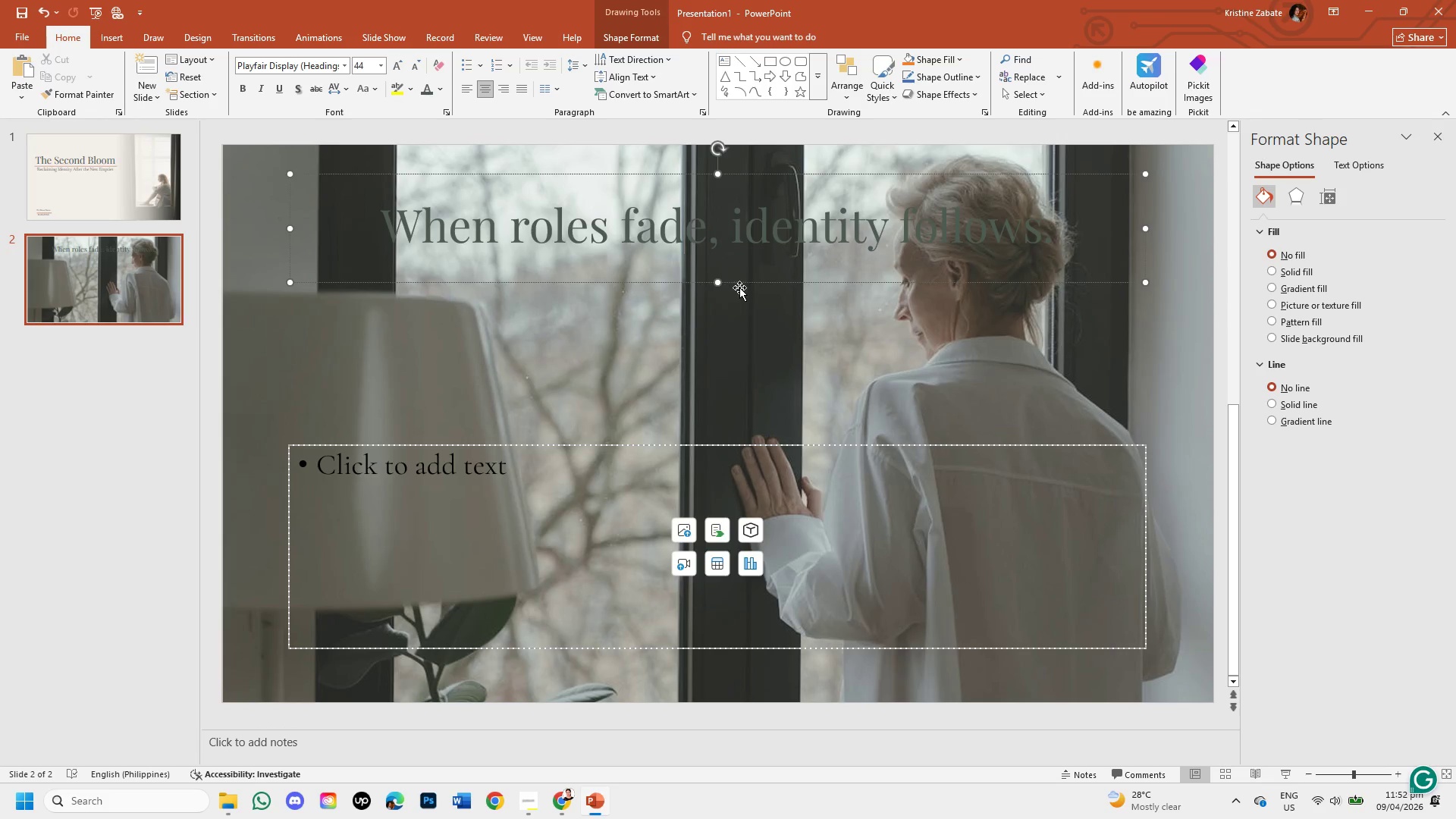 
left_click_drag(start_coordinate=[740, 284], to_coordinate=[738, 391])
 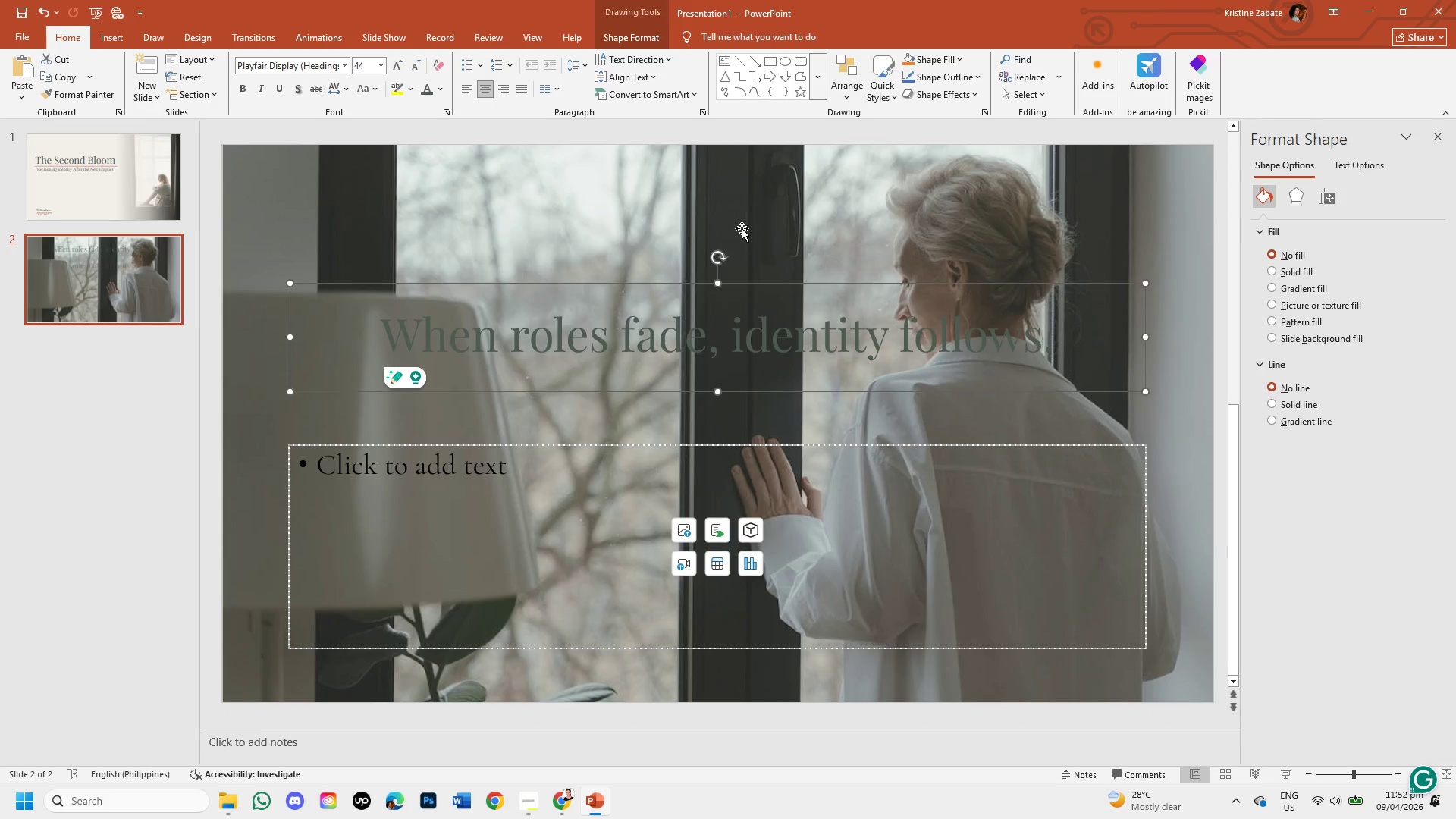 
left_click([735, 198])
 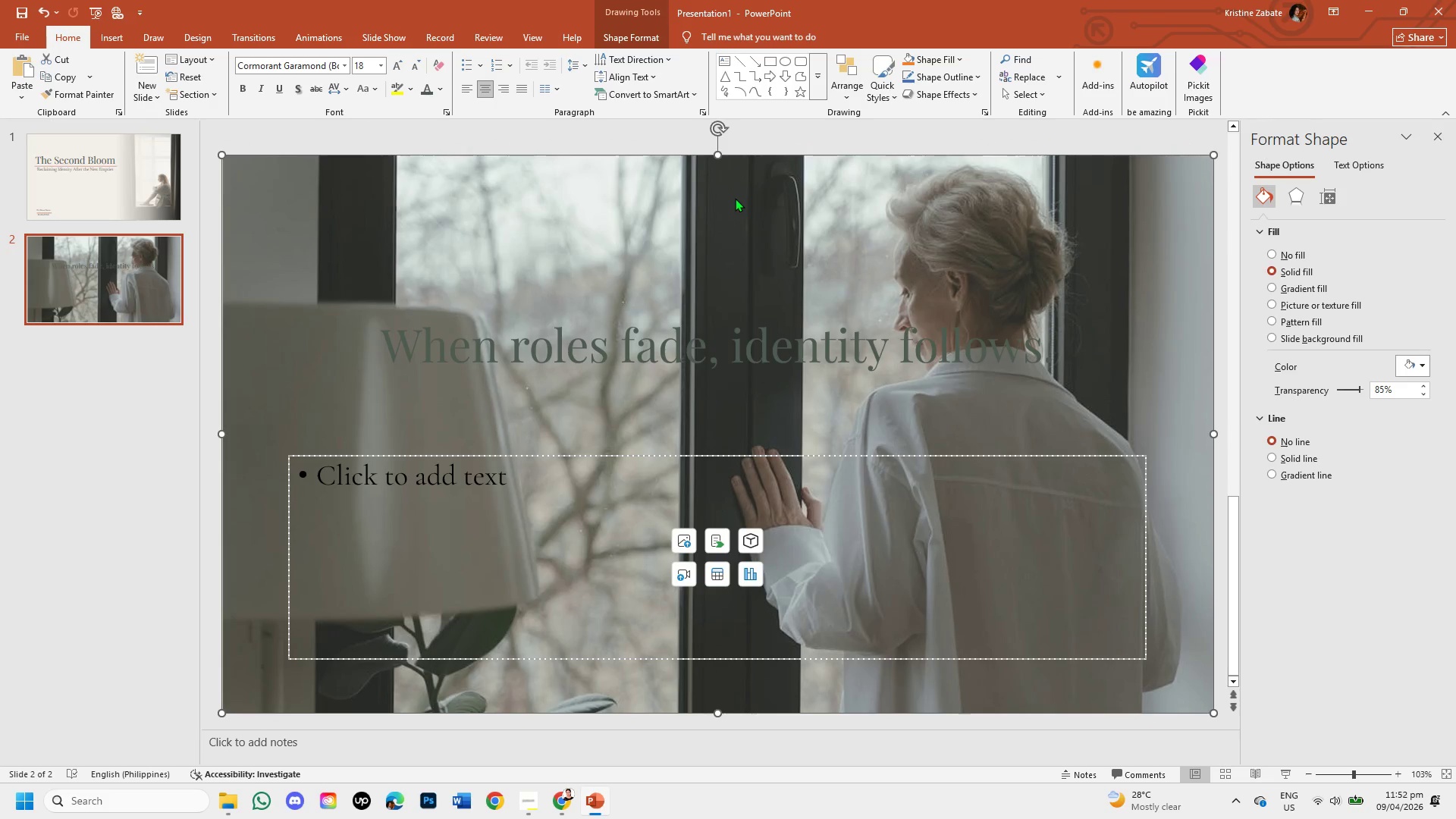 
left_click([886, 208])
 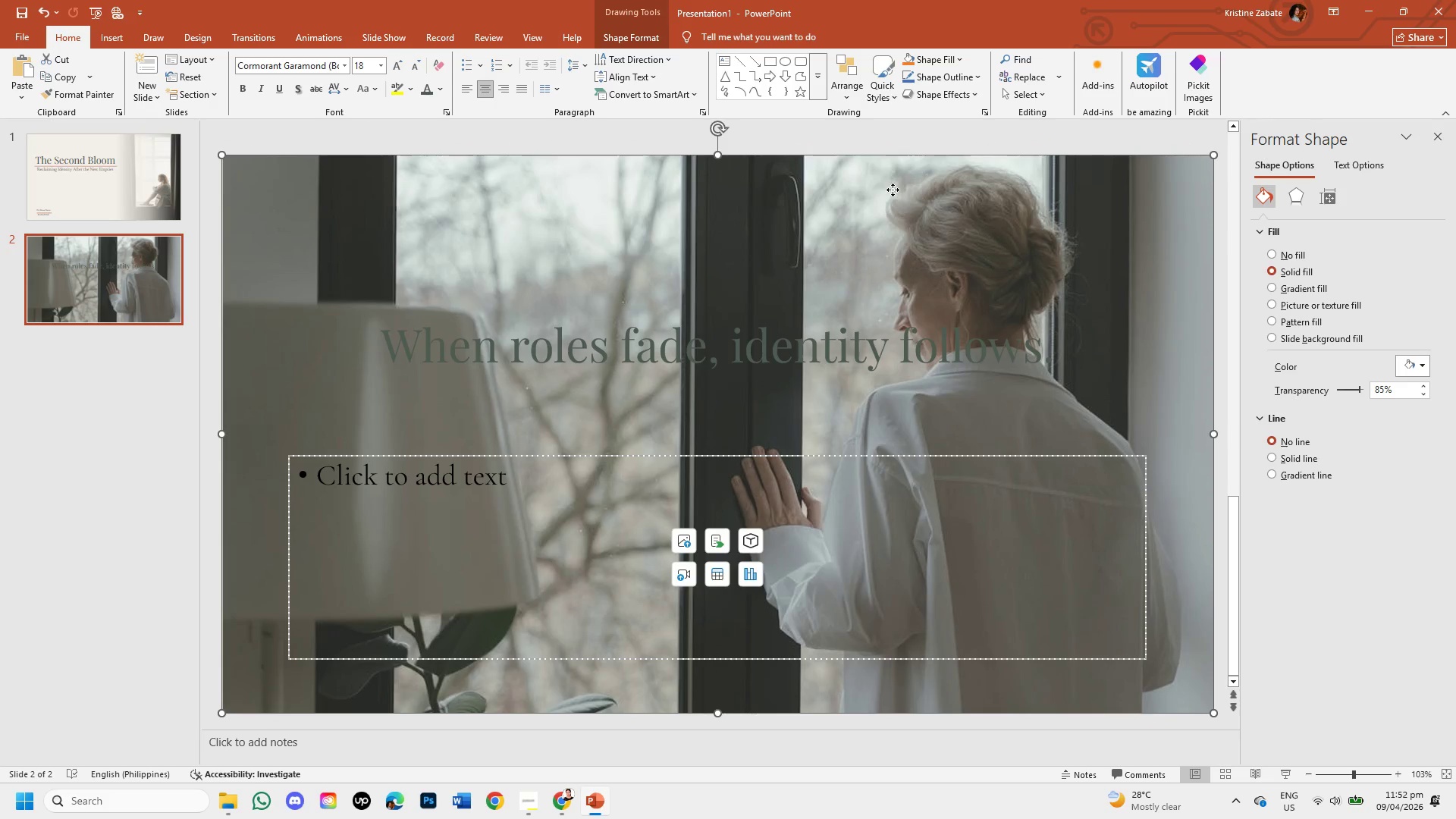 
left_click_drag(start_coordinate=[893, 190], to_coordinate=[919, 261])
 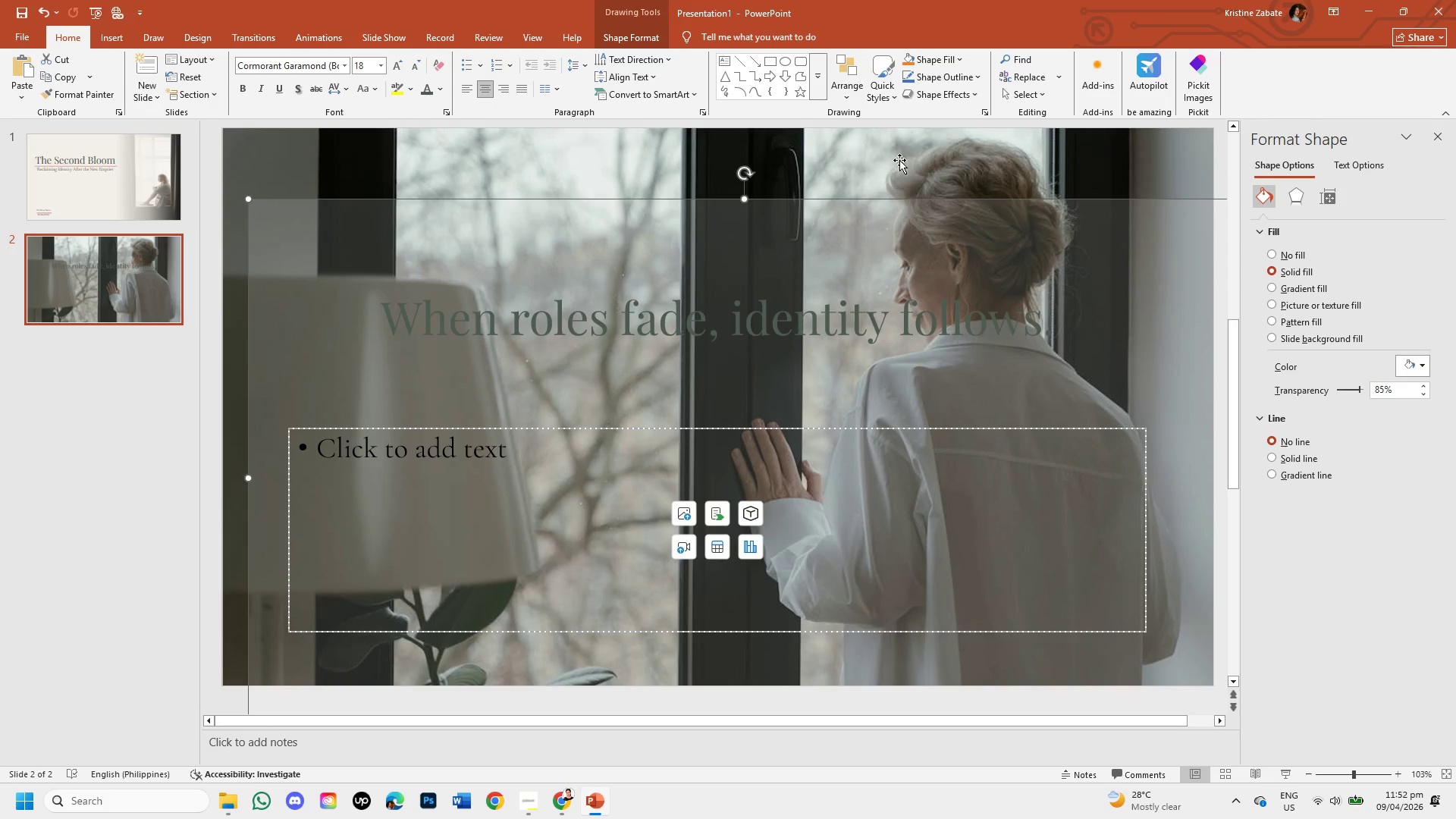 
left_click([899, 160])
 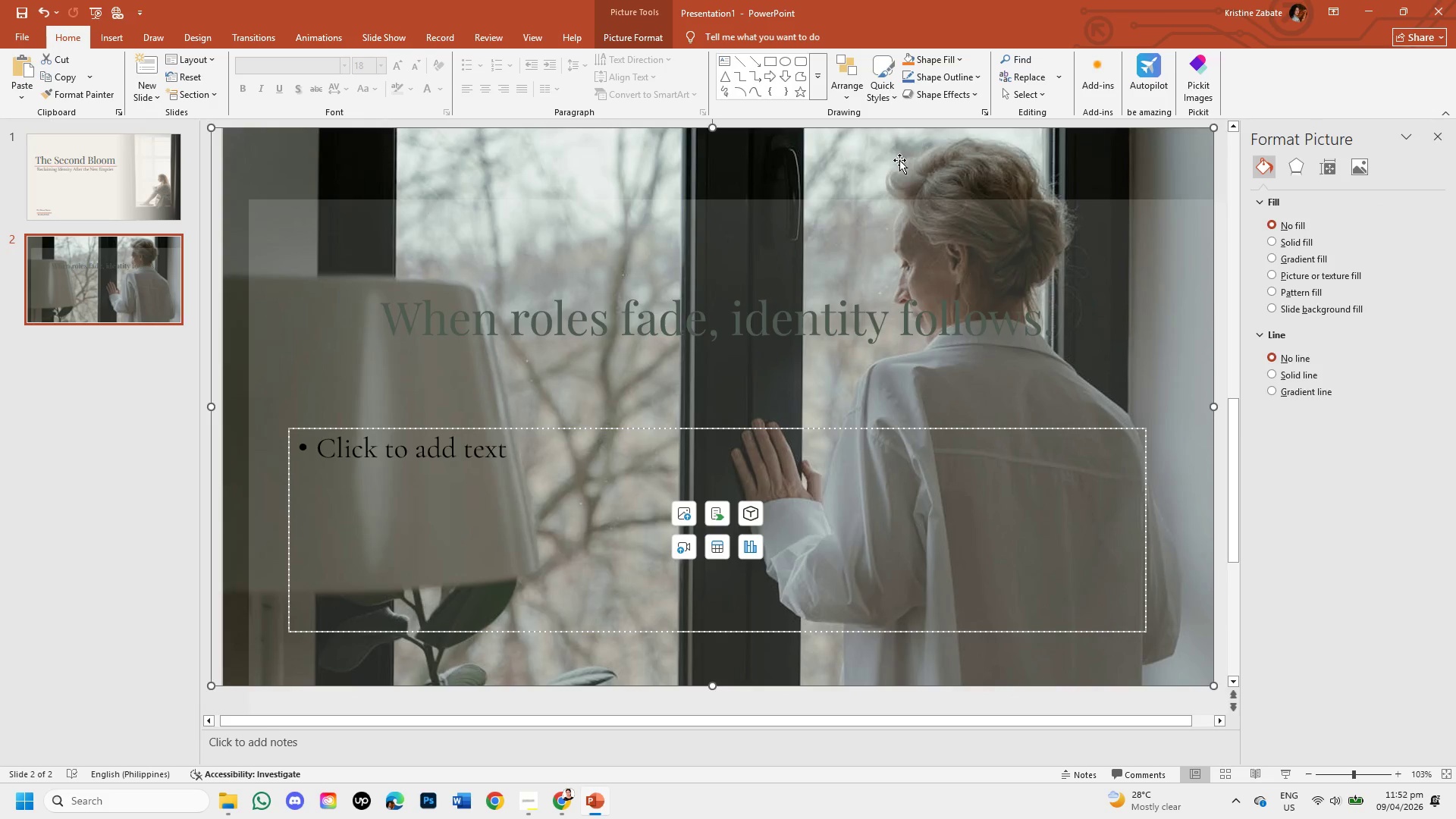 
key(Backspace)
 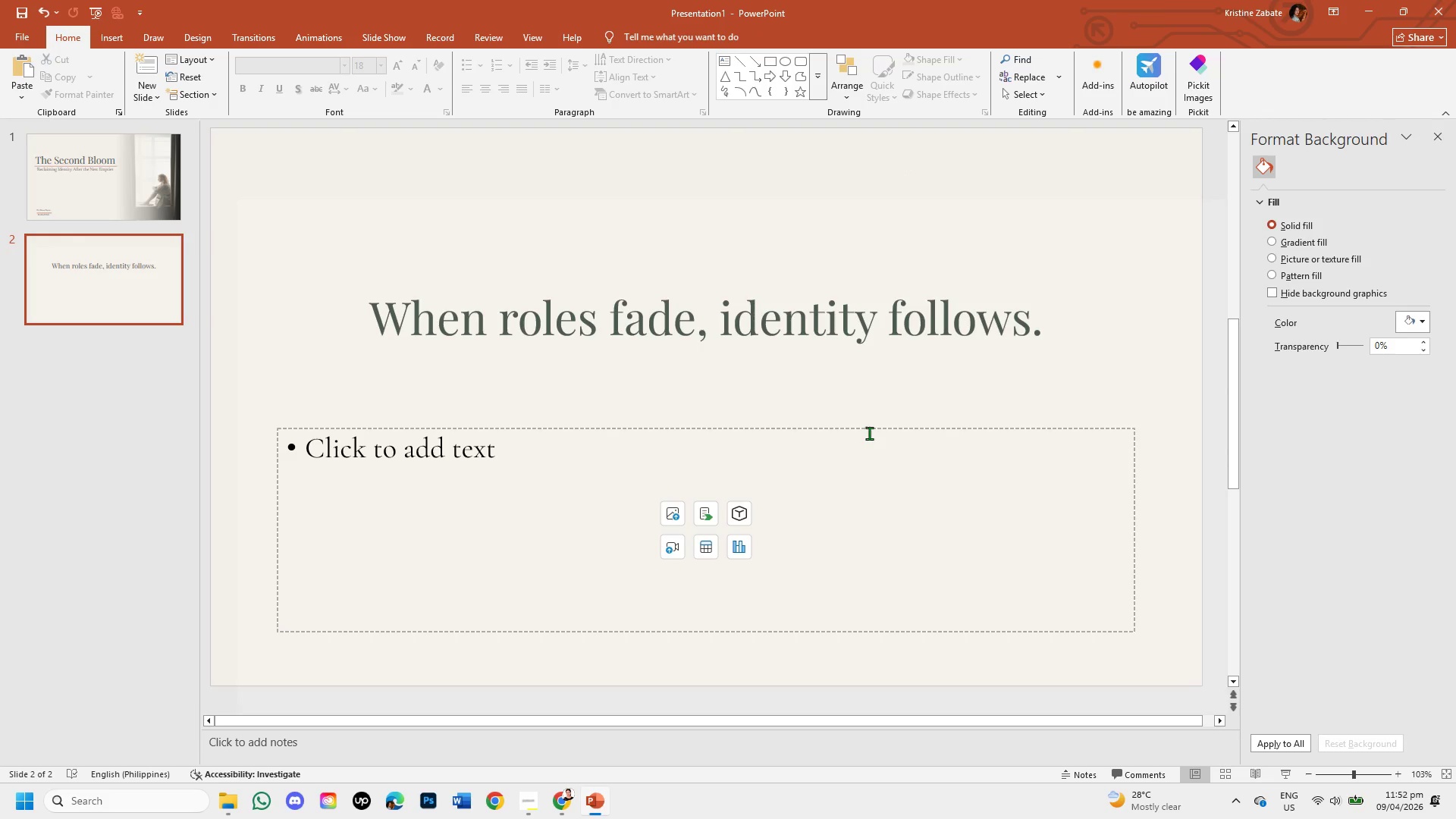 
left_click([969, 368])
 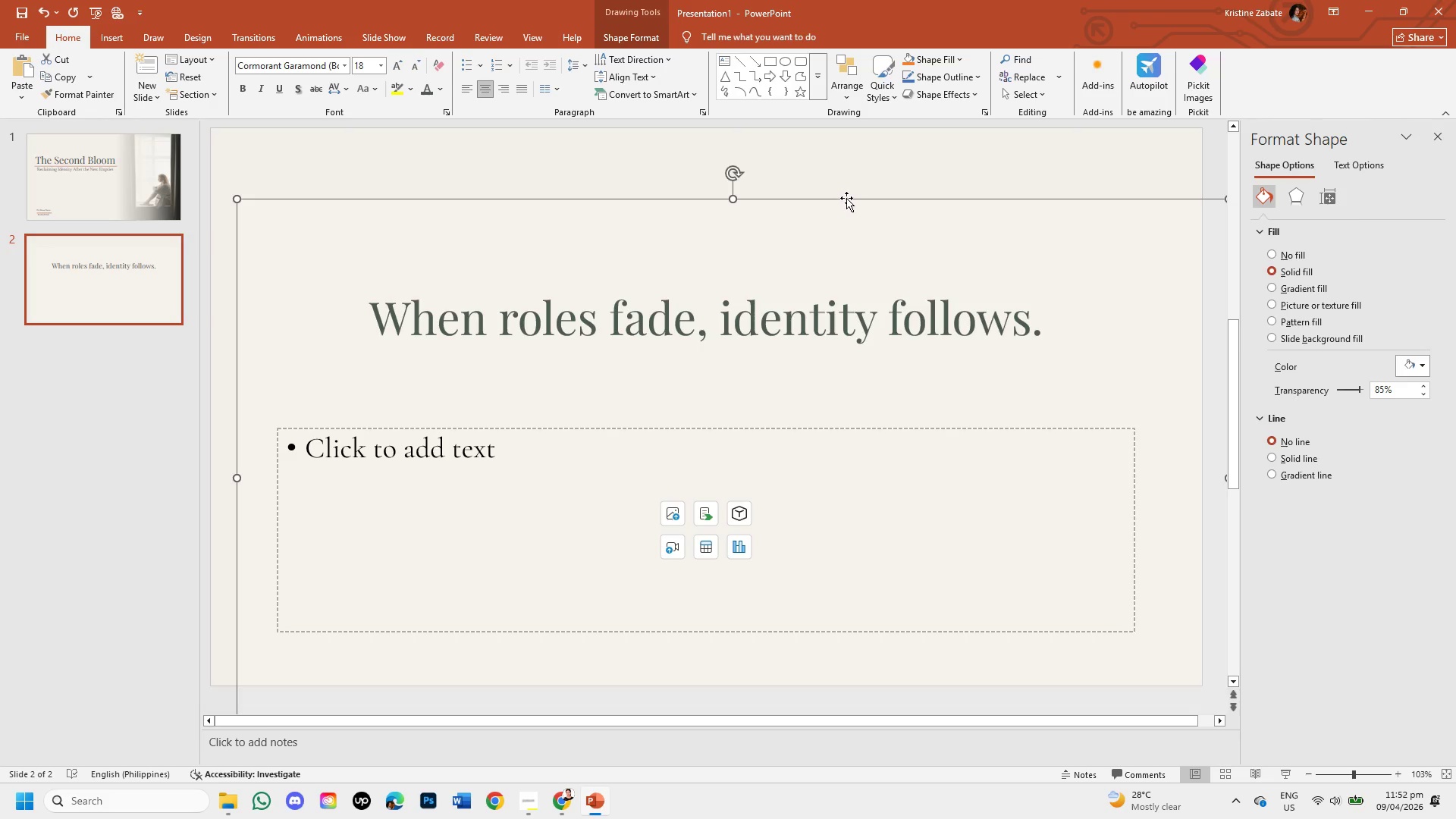 
left_click_drag(start_coordinate=[846, 198], to_coordinate=[824, 127])
 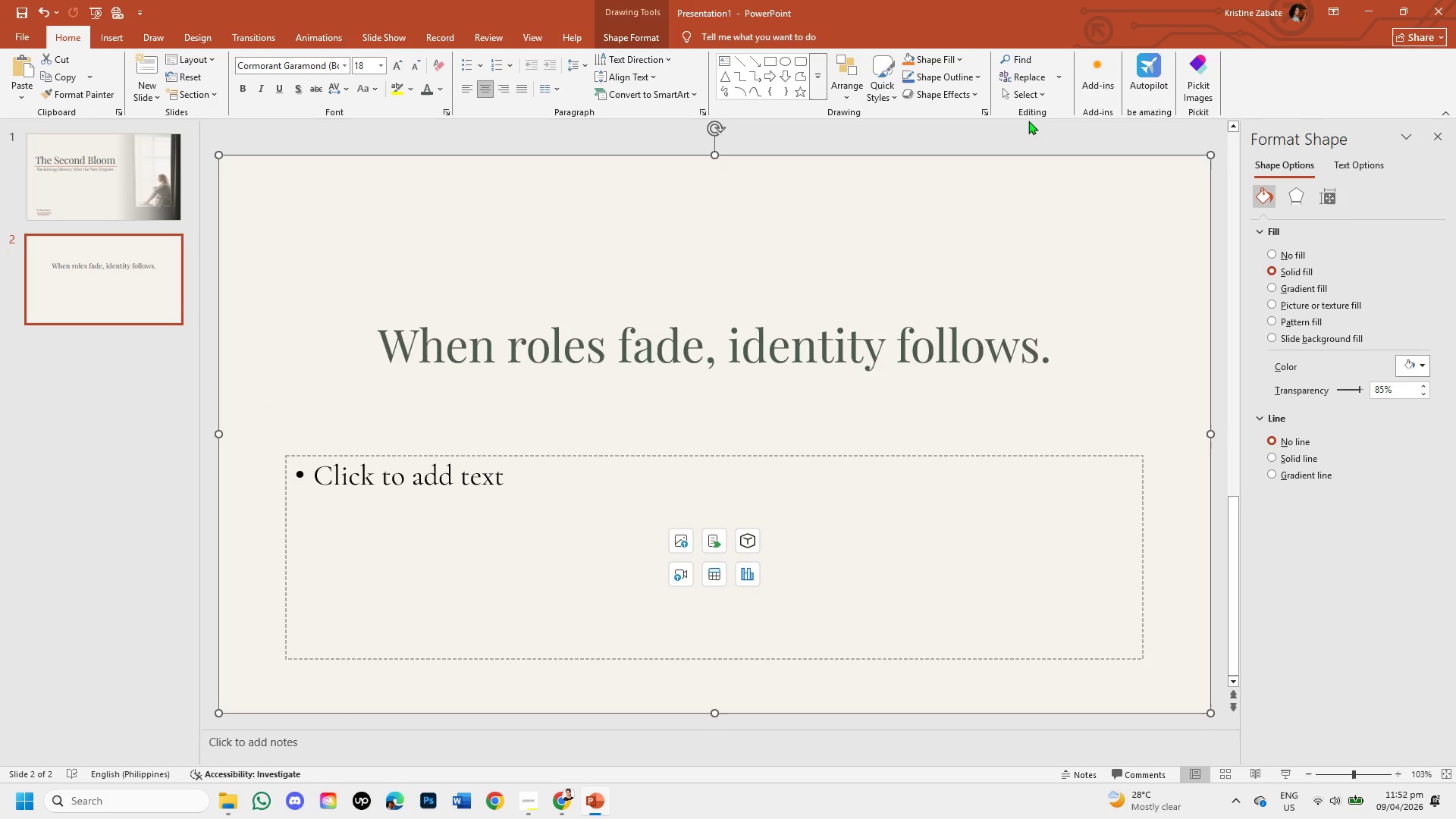 
left_click([1028, 121])
 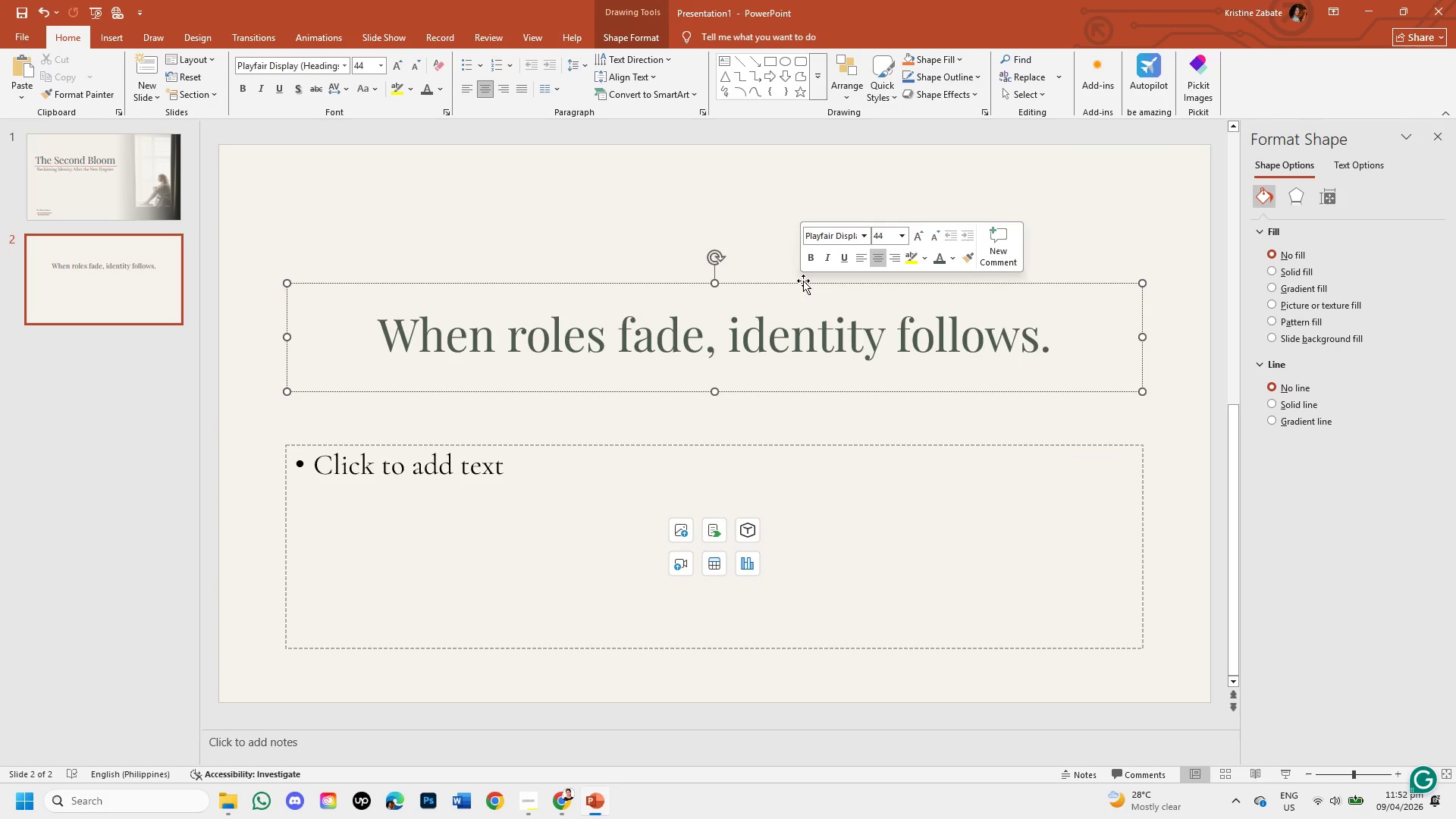 
left_click([803, 279])
 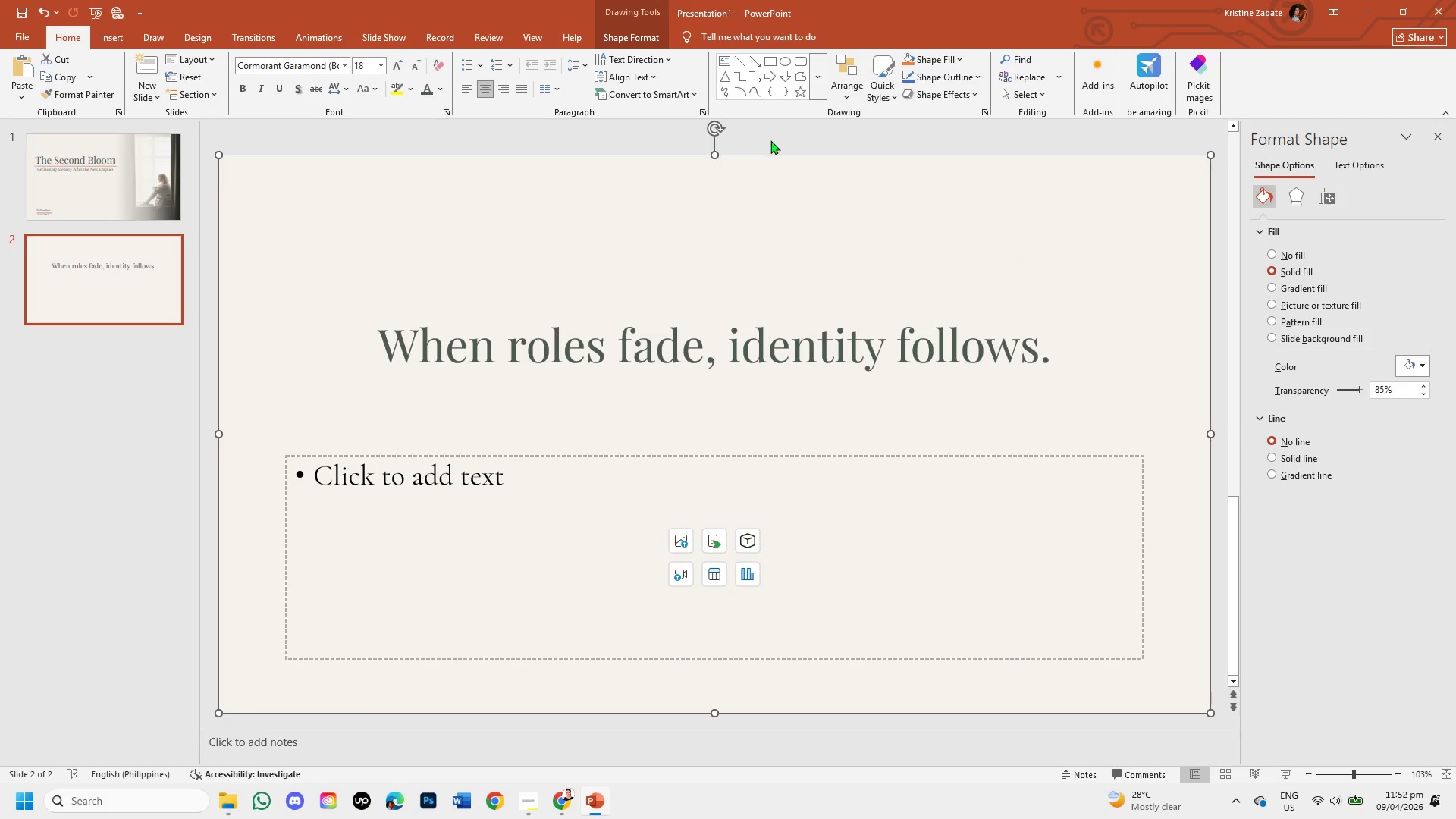 
left_click([770, 140])
 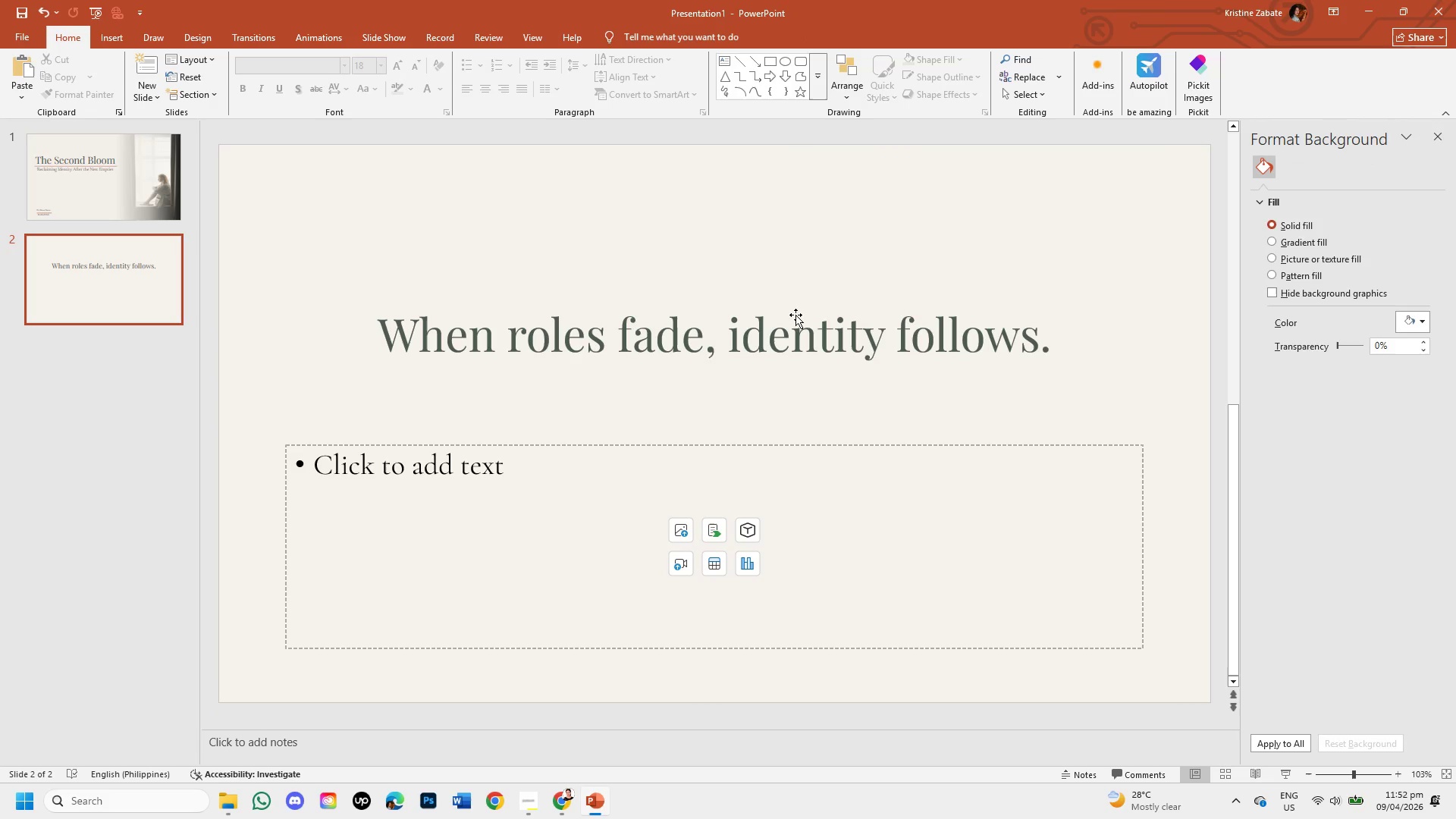 
left_click([796, 320])
 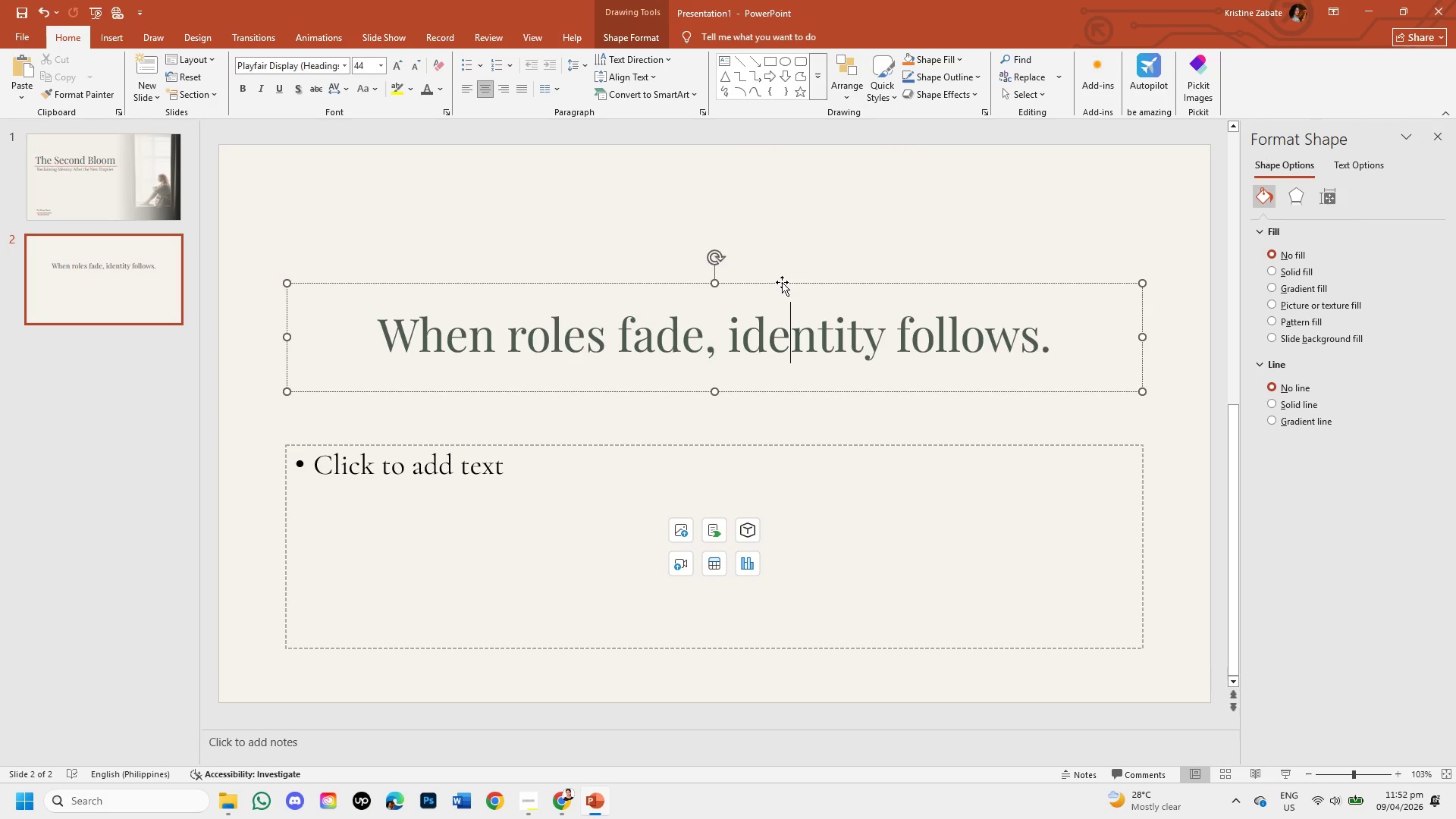 
left_click_drag(start_coordinate=[782, 282], to_coordinate=[789, 213])
 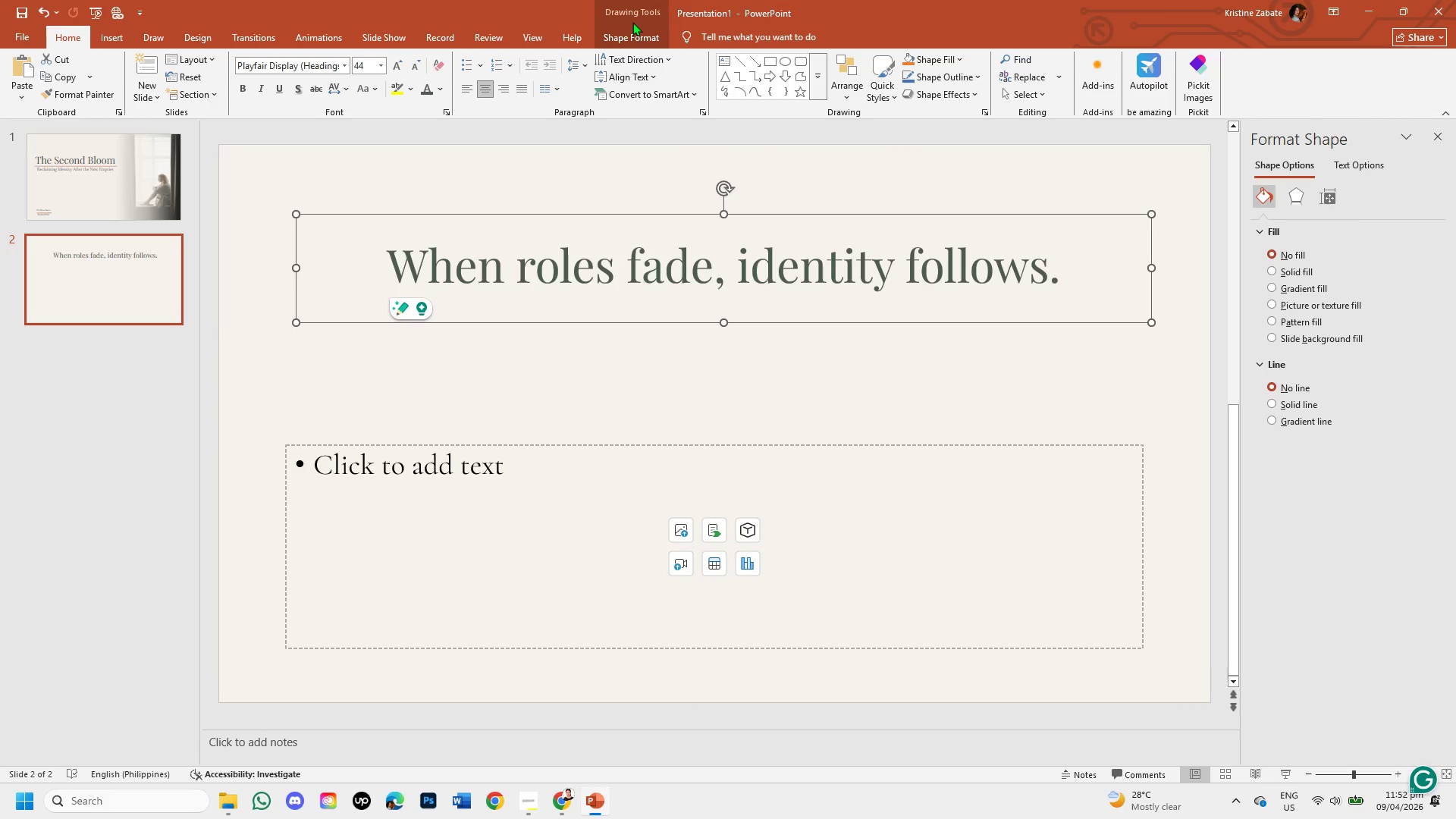 
double_click([635, 39])
 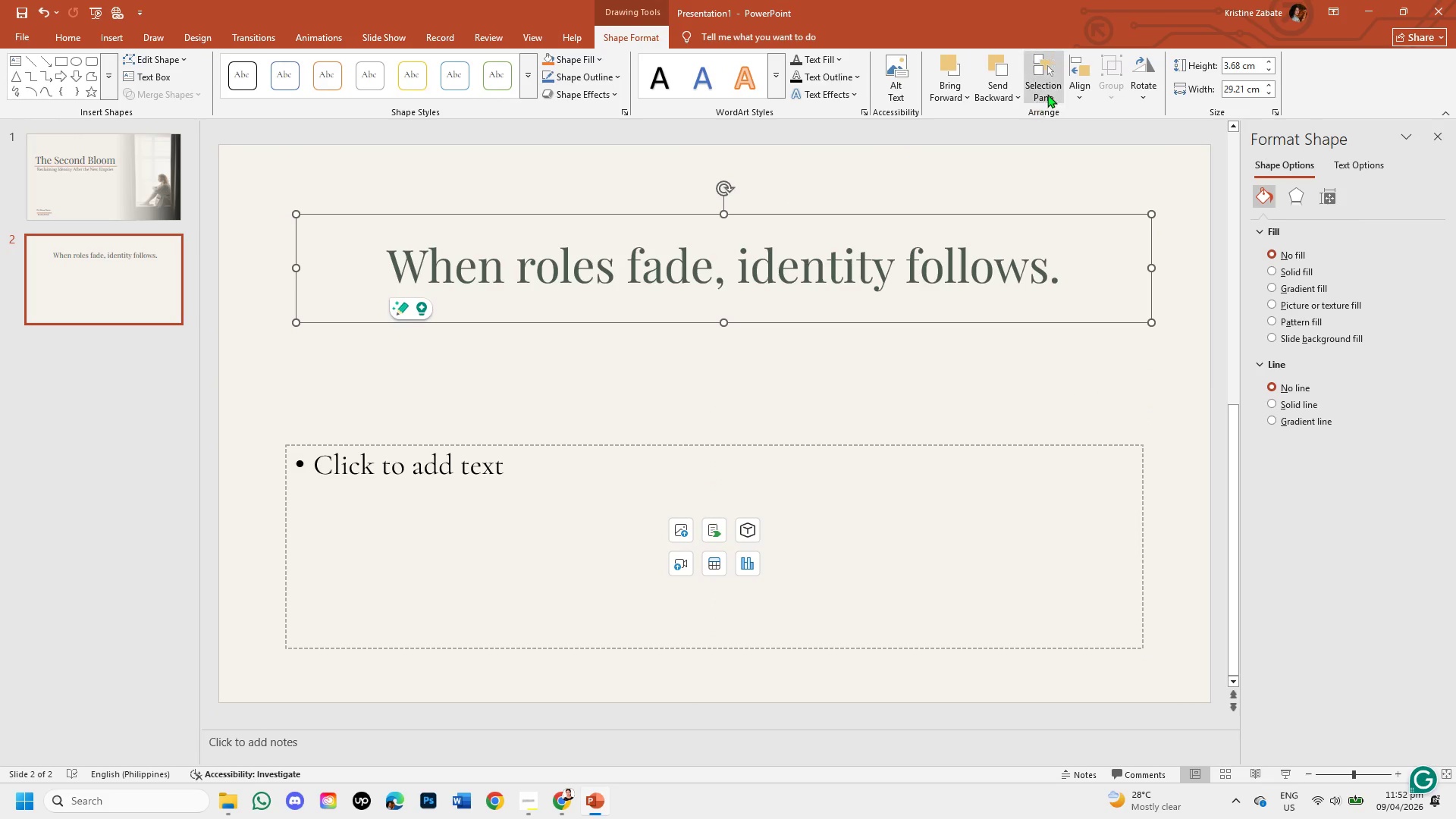 
left_click([1073, 86])
 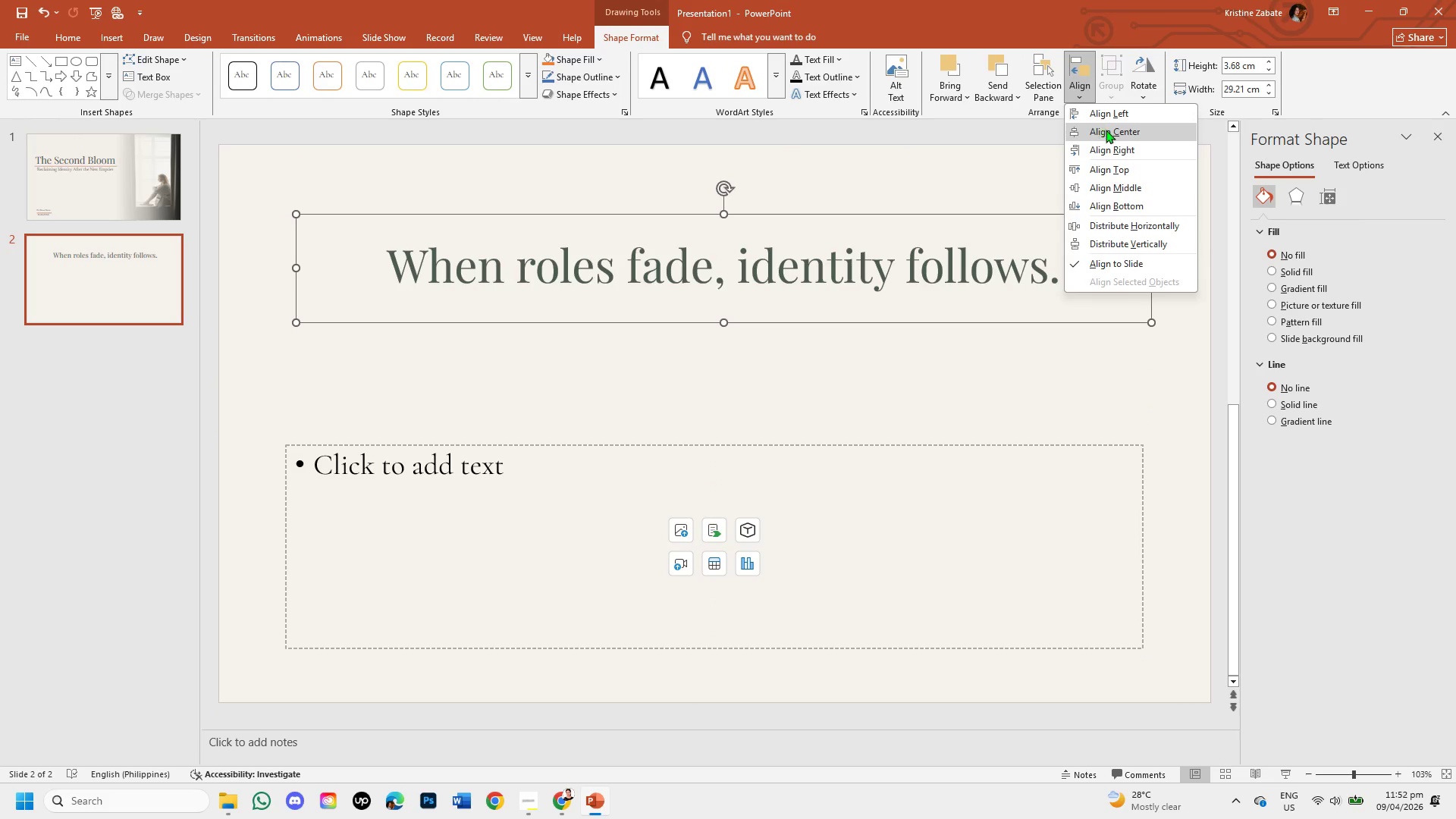 
left_click([1107, 133])
 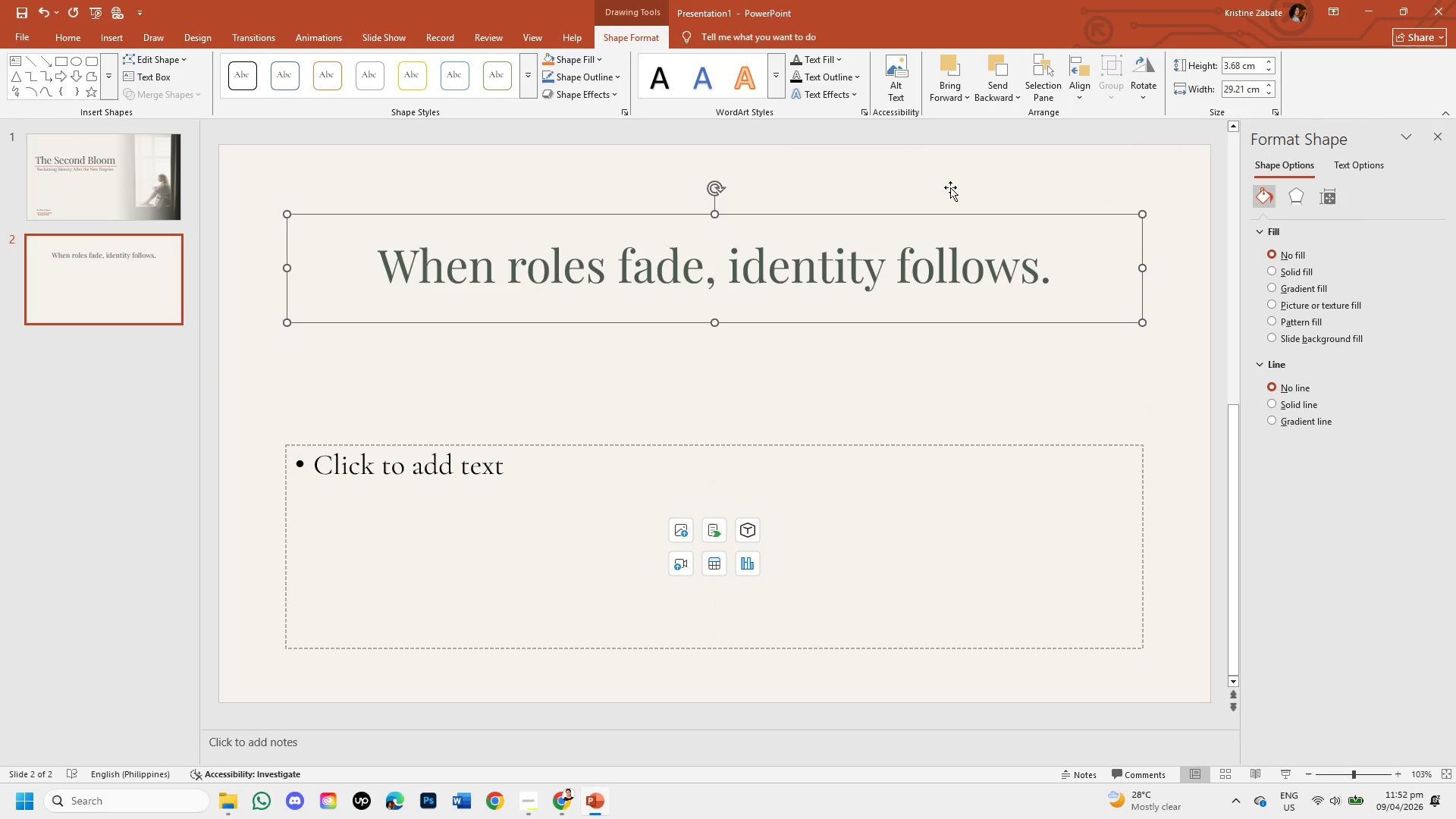 
left_click([947, 173])
 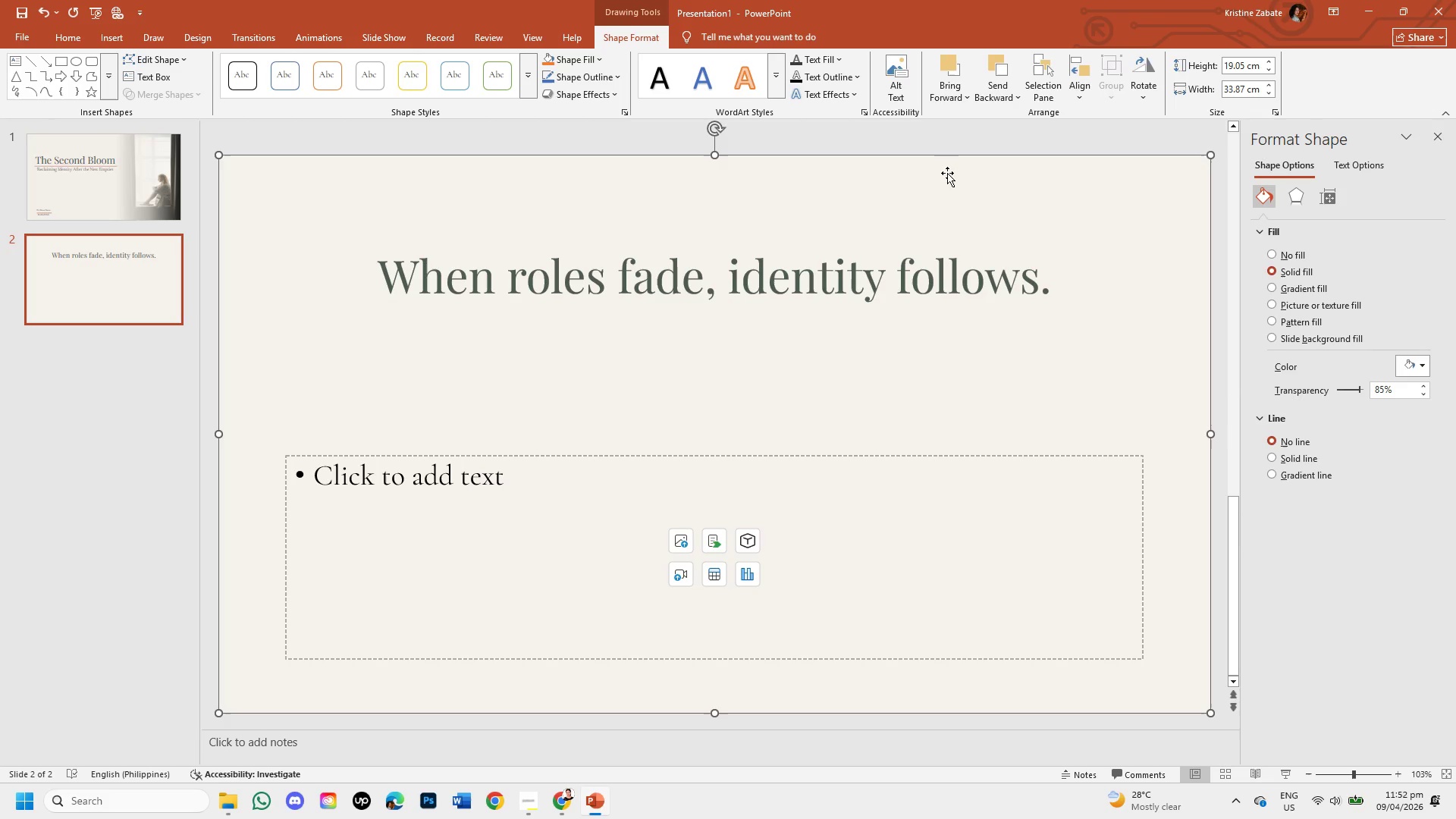 
left_click([868, 271])
 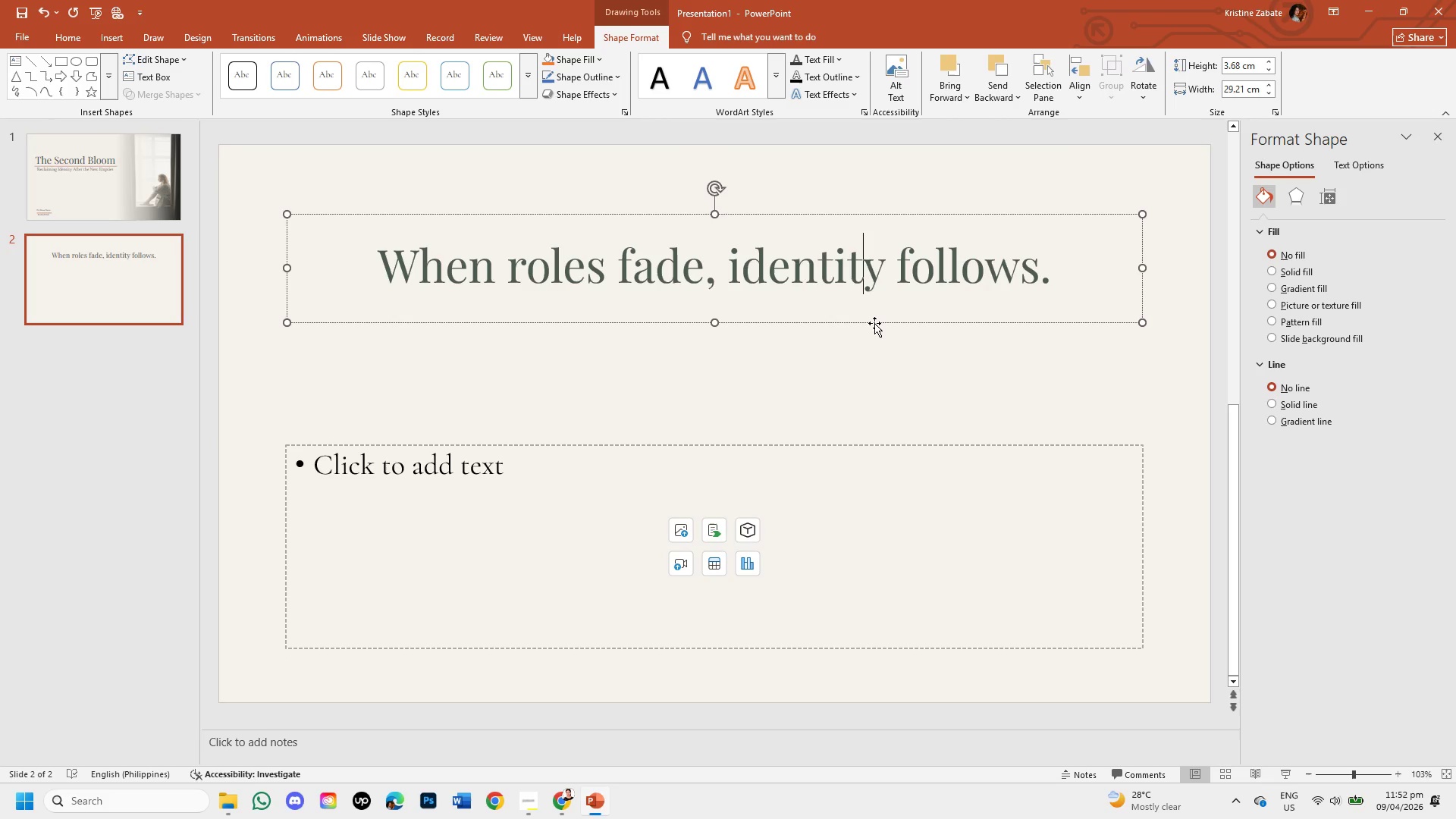 
left_click([874, 323])
 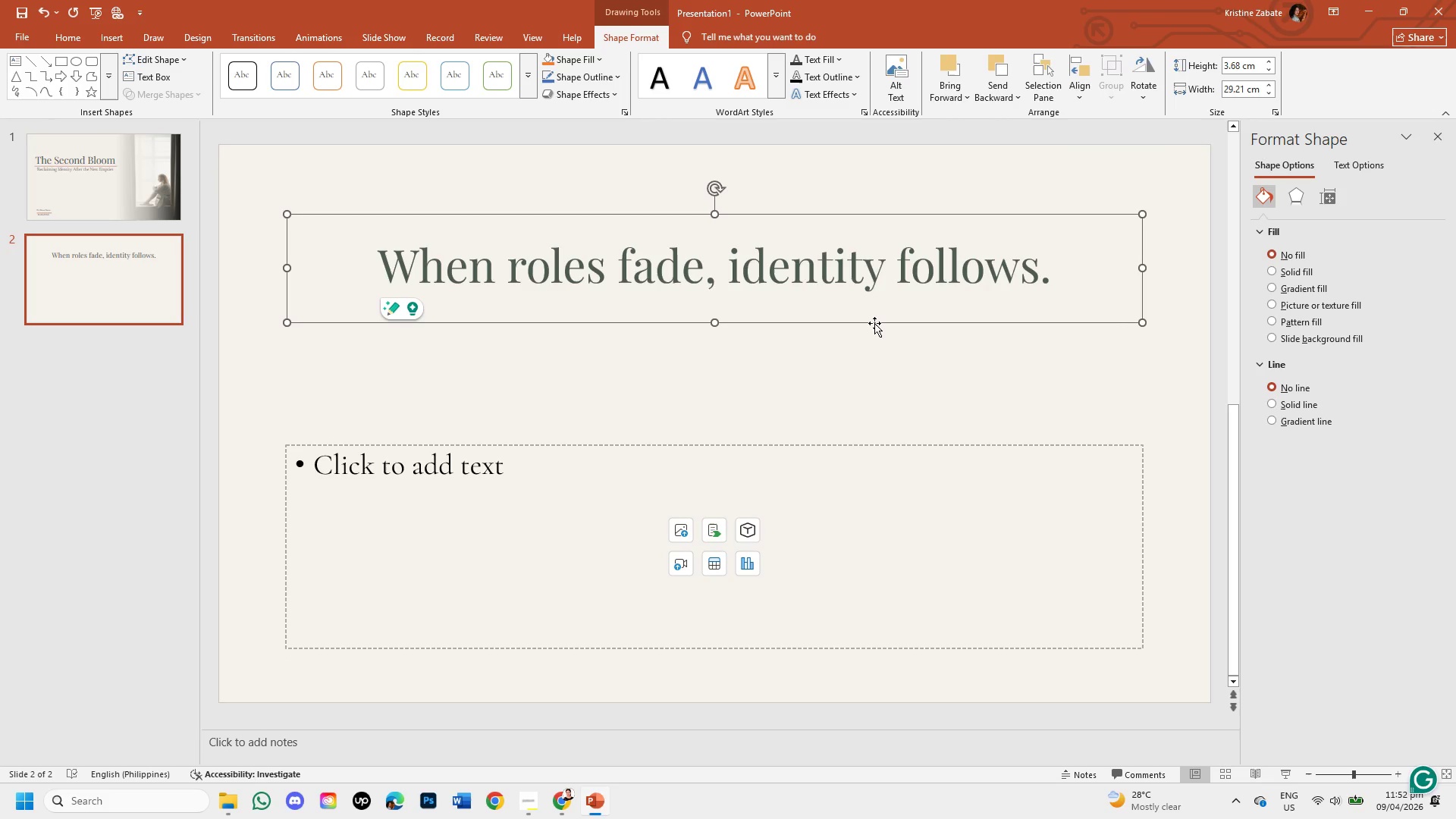 
hold_key(key=ArrowDown, duration=1.12)
 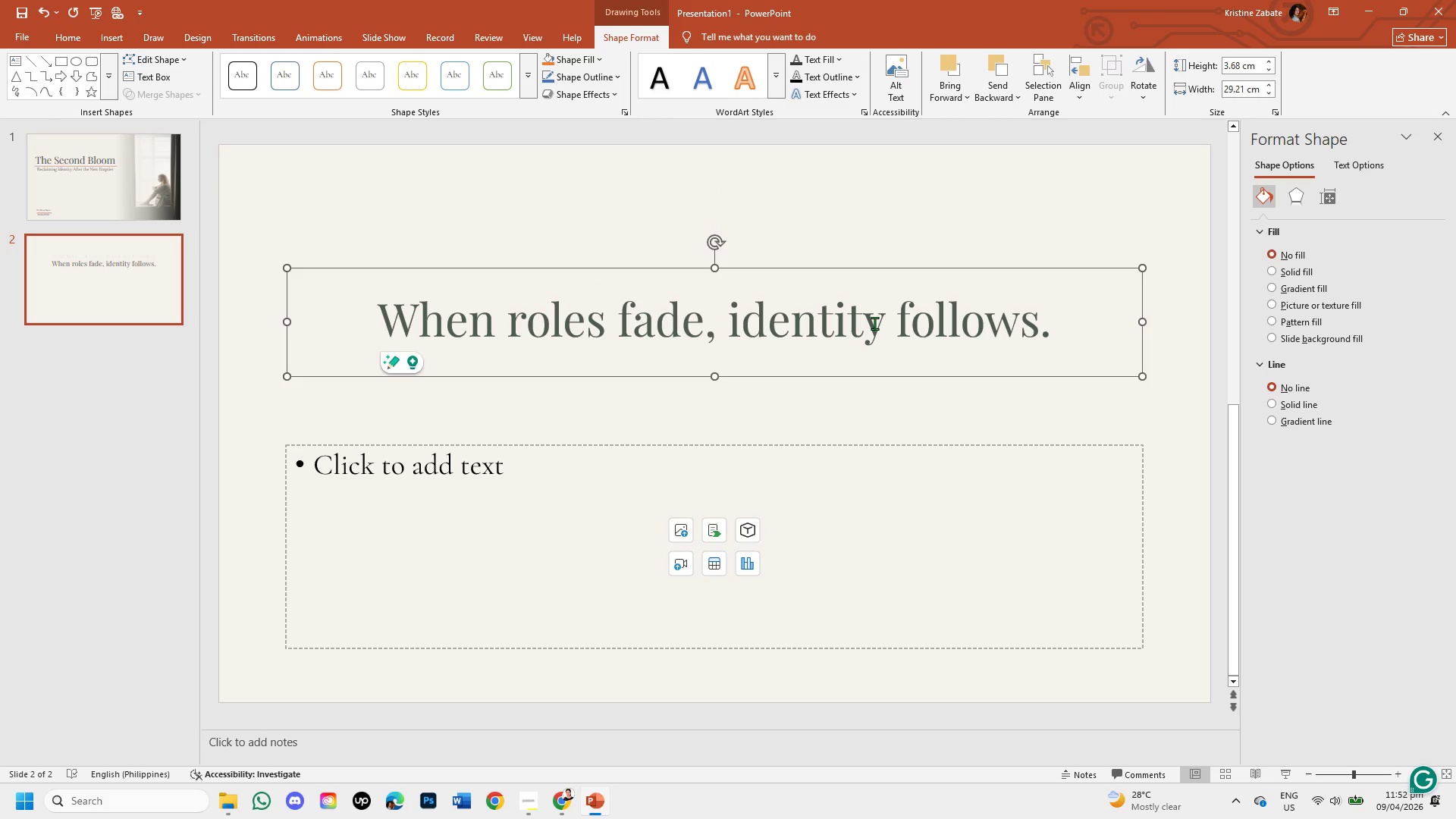 
key(ArrowDown)
 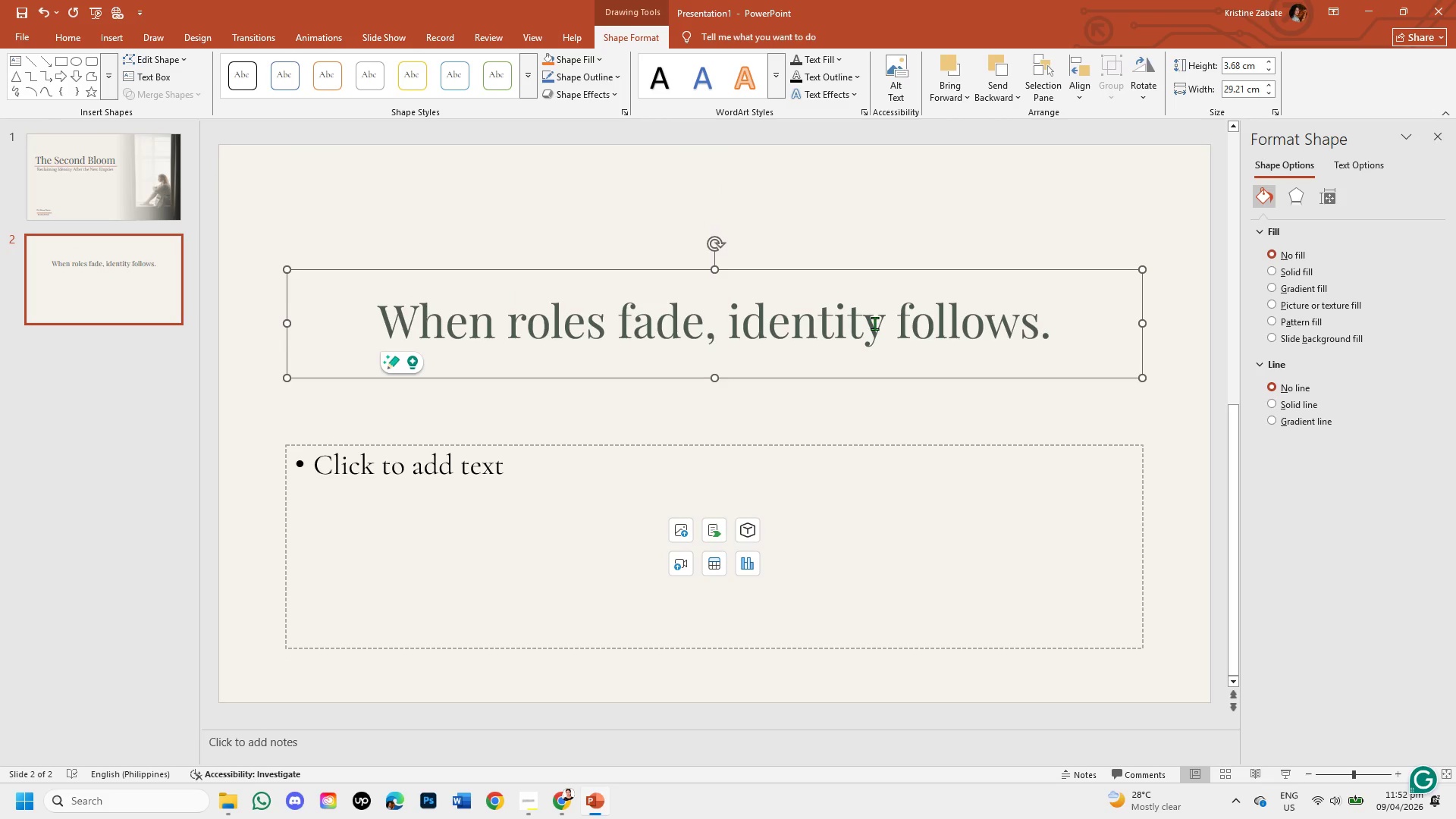 
key(ArrowDown)
 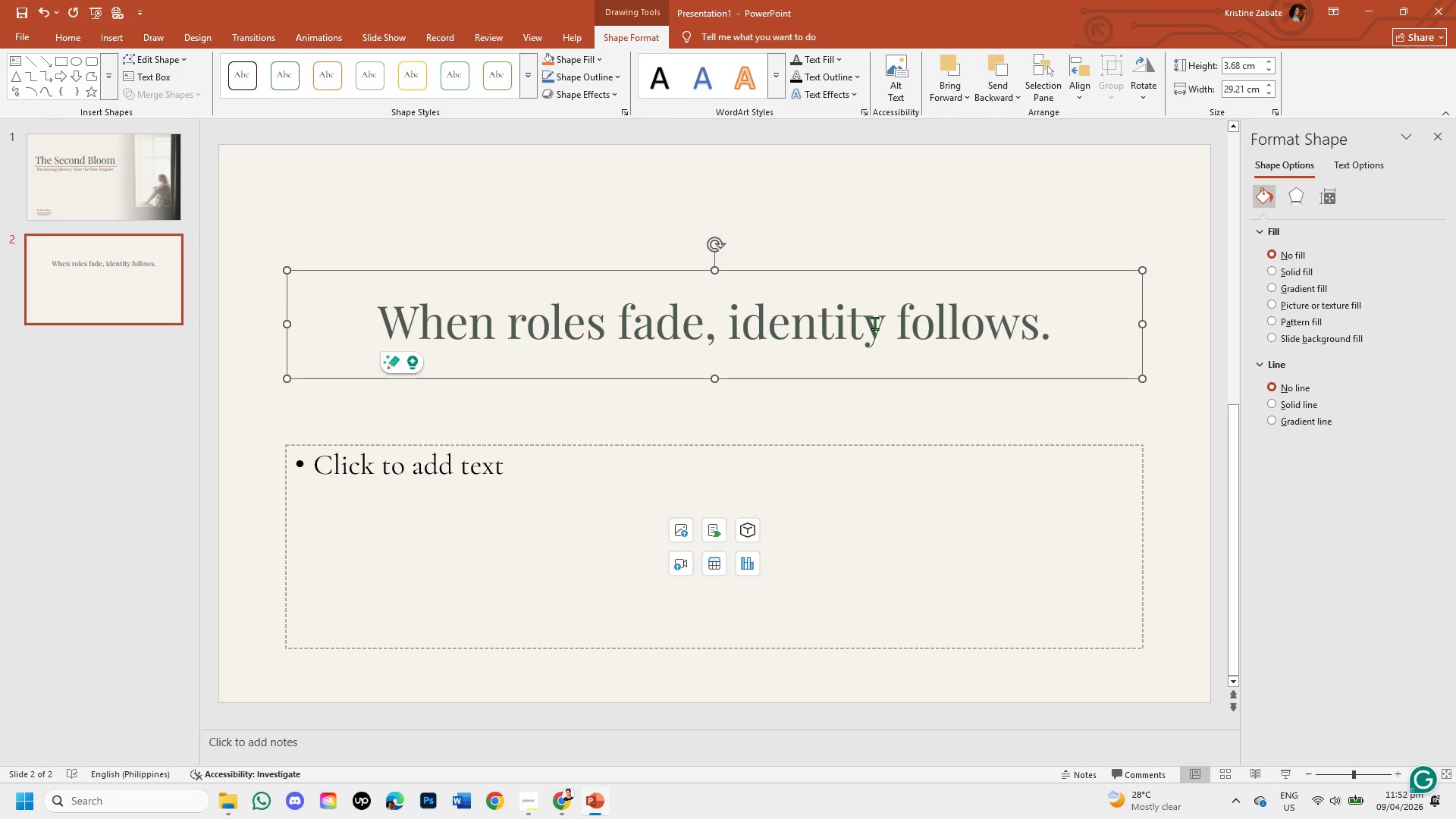 
key(ArrowDown)
 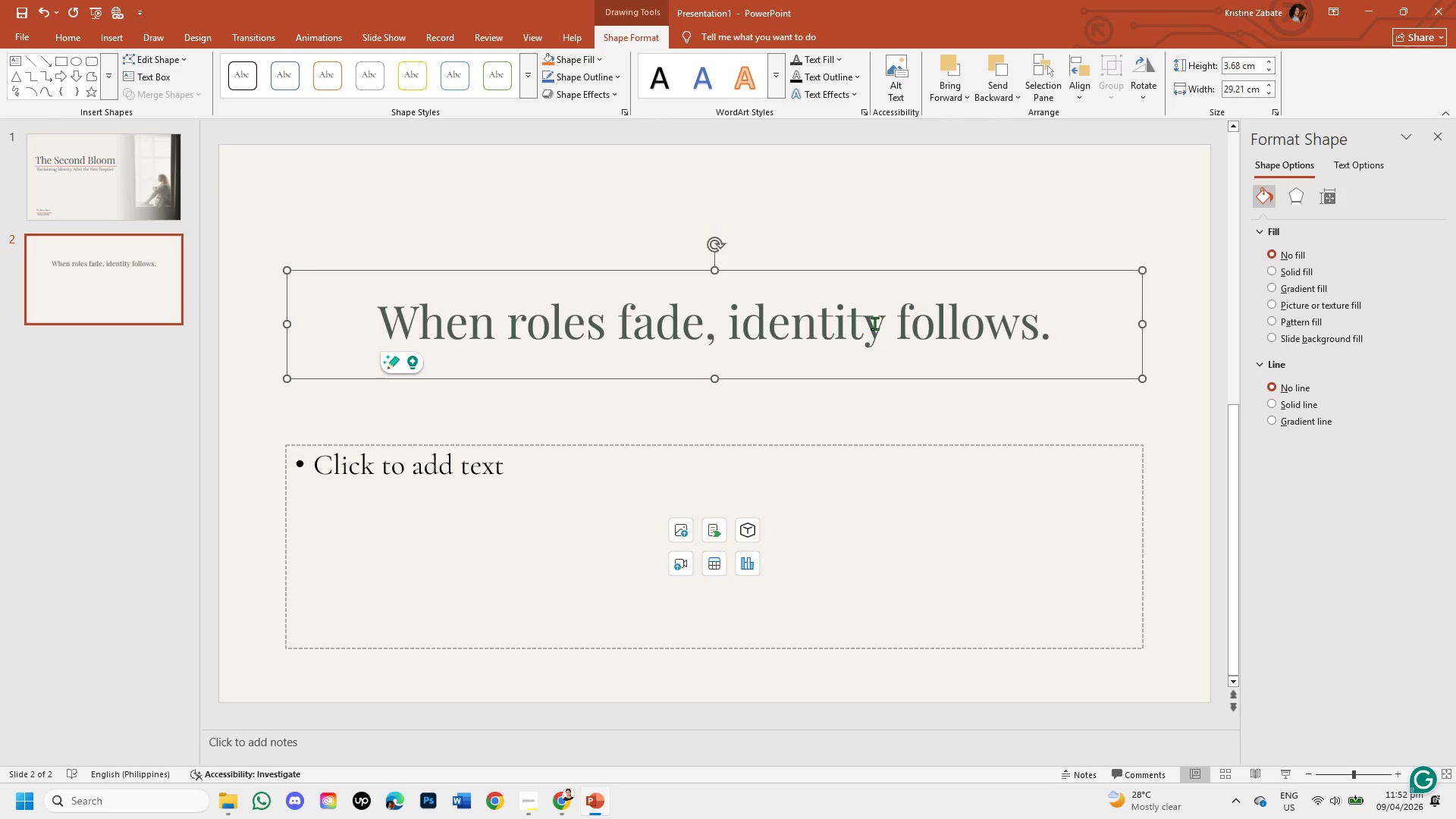 
key(ArrowDown)
 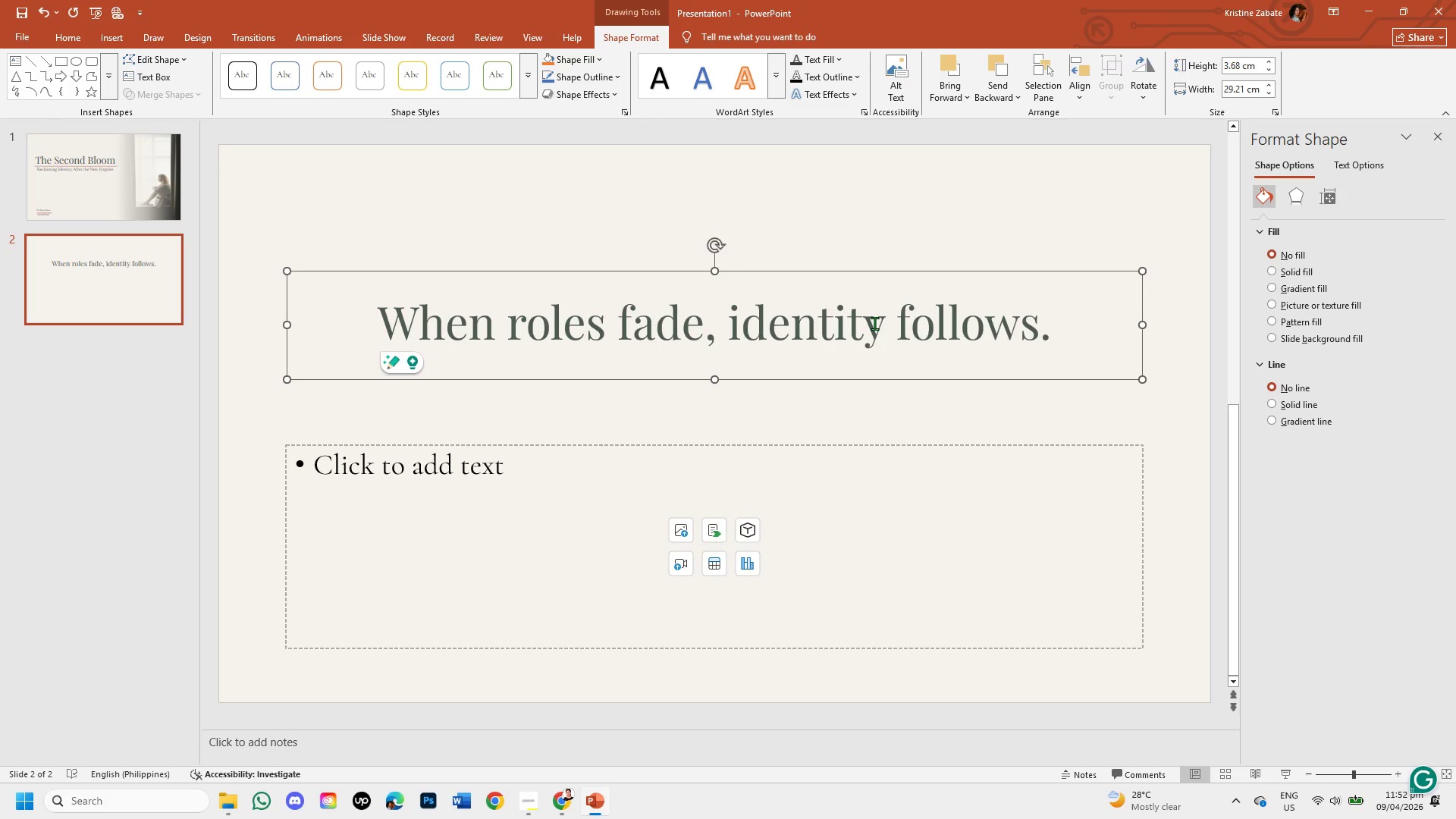 
key(ArrowDown)
 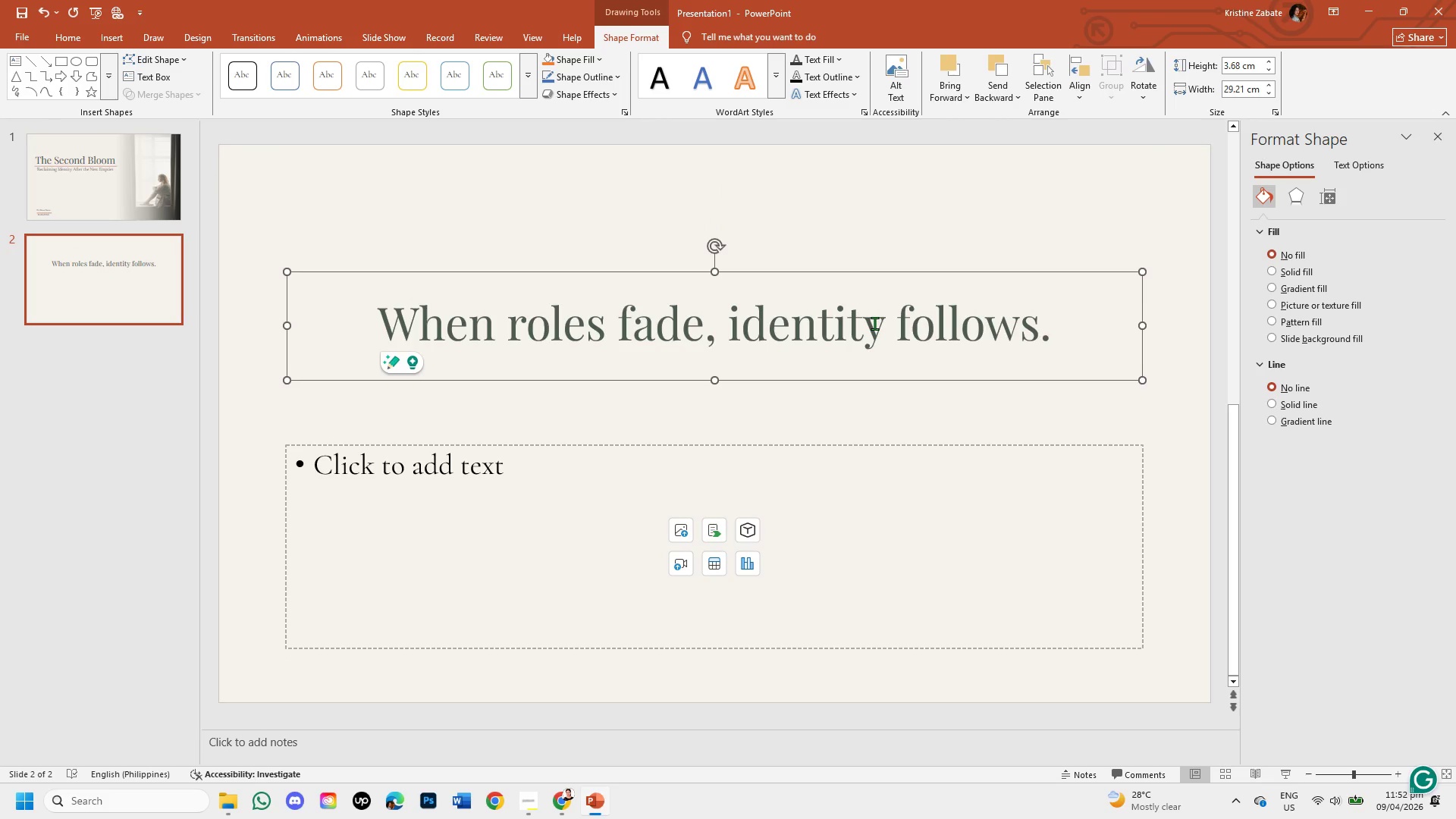 
key(ArrowDown)
 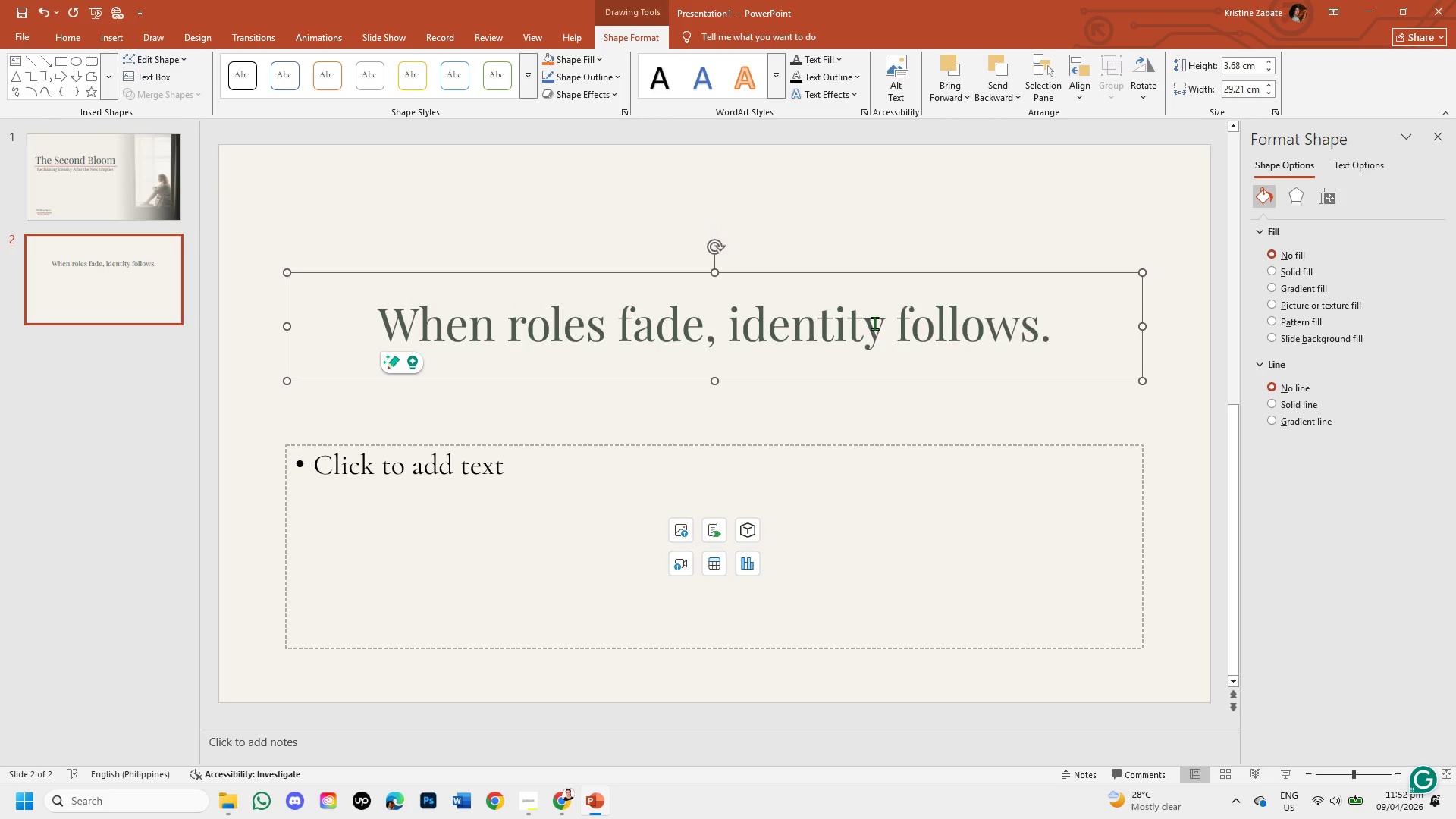 
key(ArrowDown)
 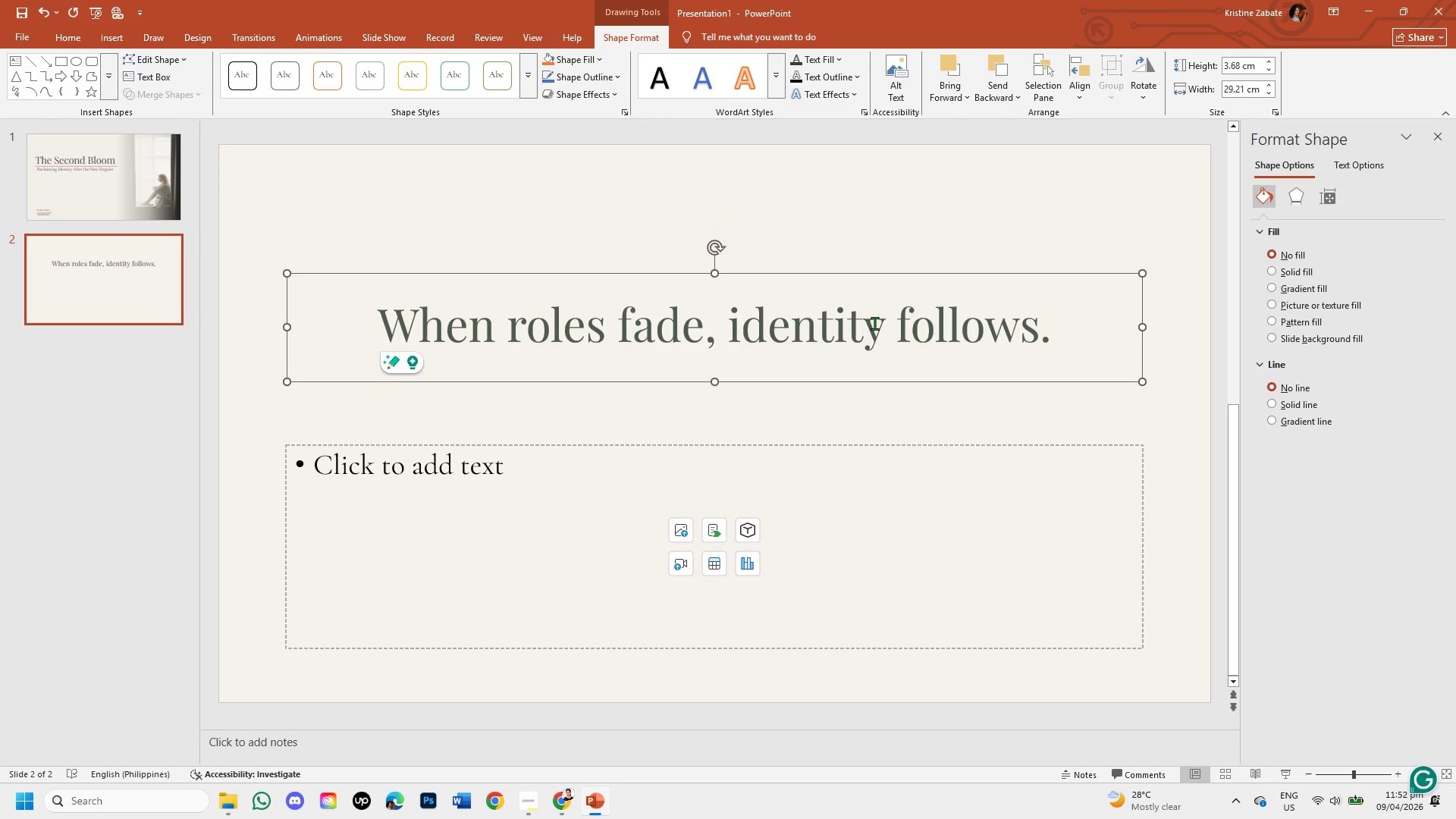 
key(ArrowDown)
 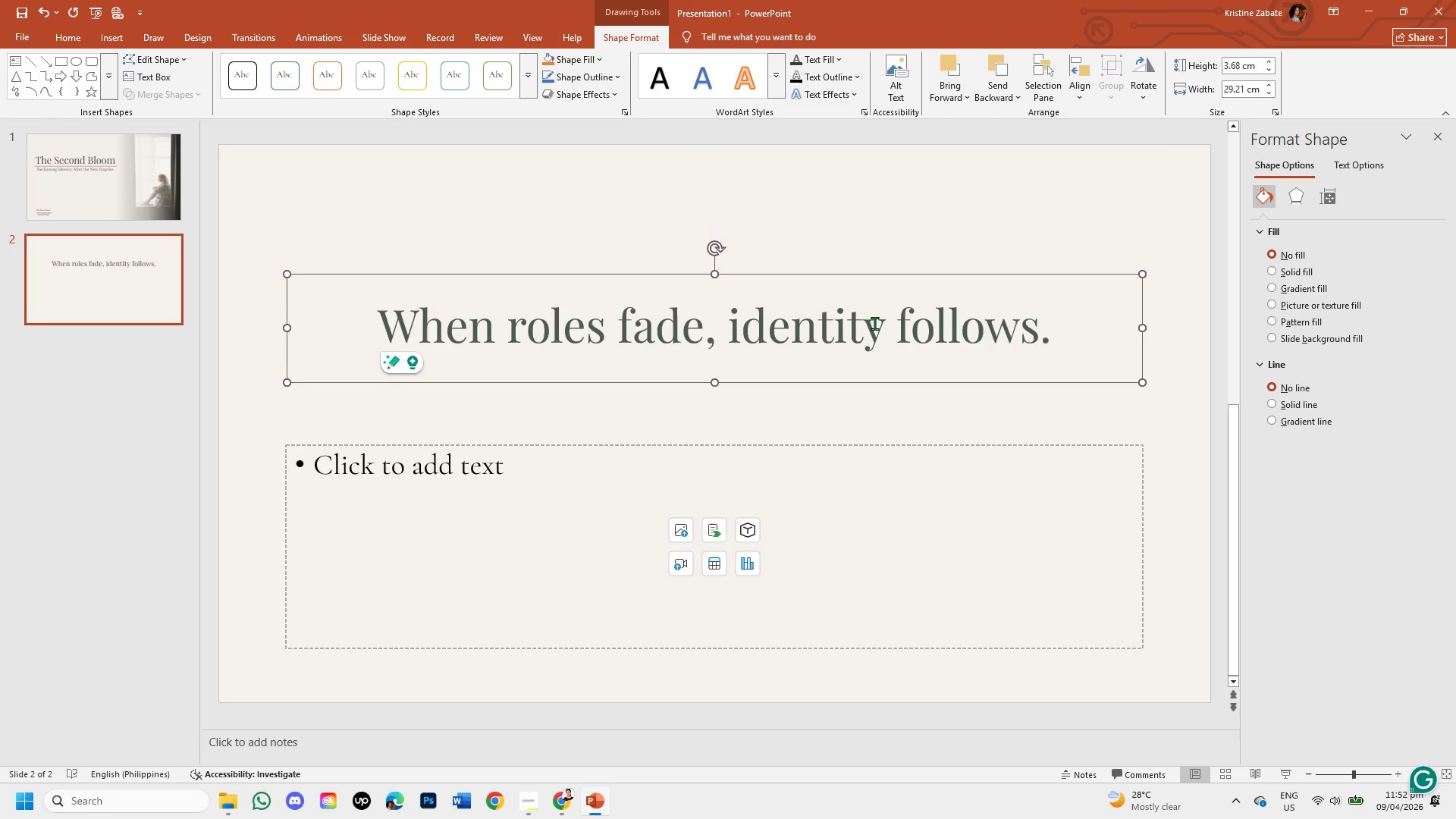 
key(ArrowDown)
 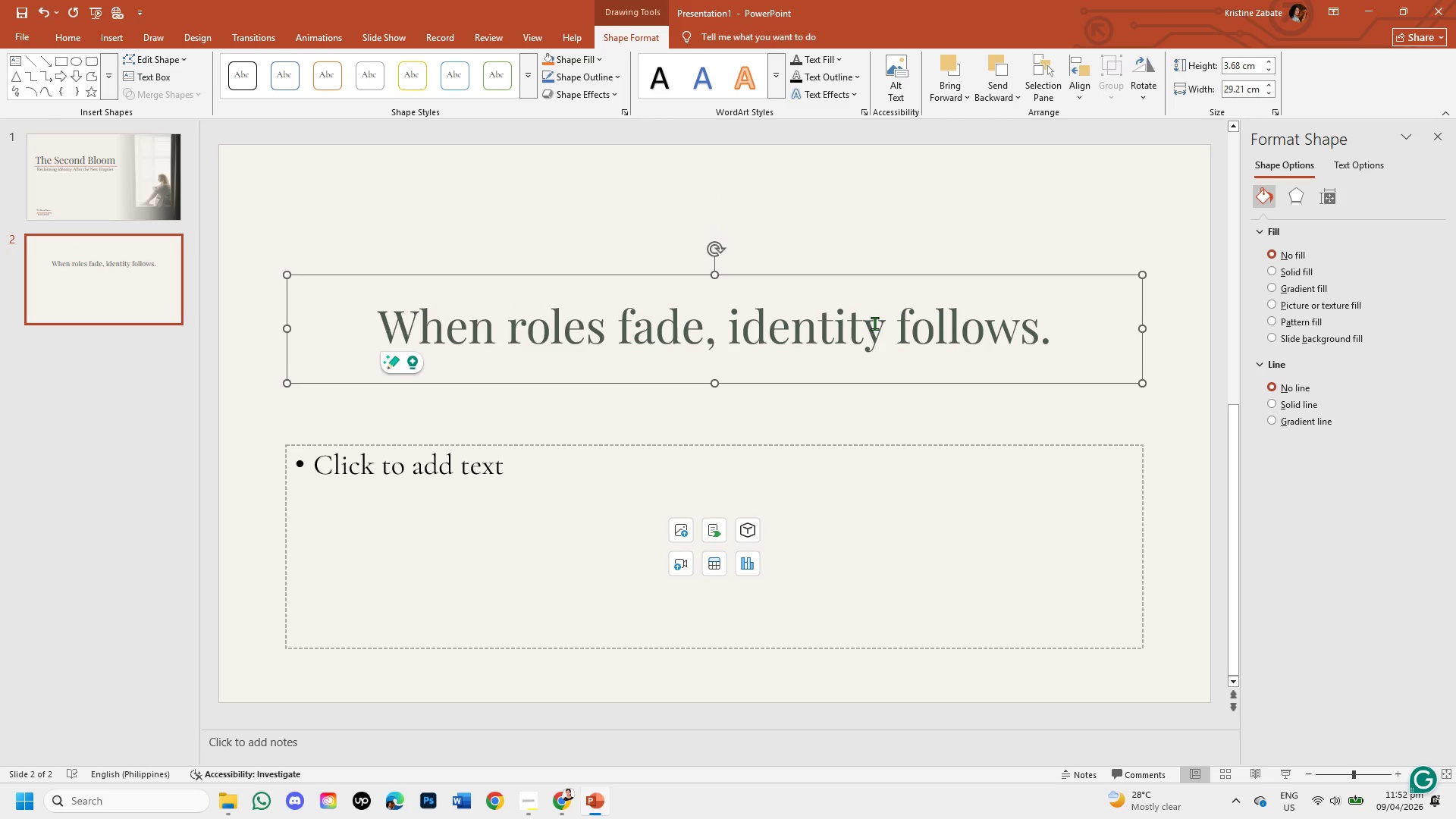 
key(ArrowDown)
 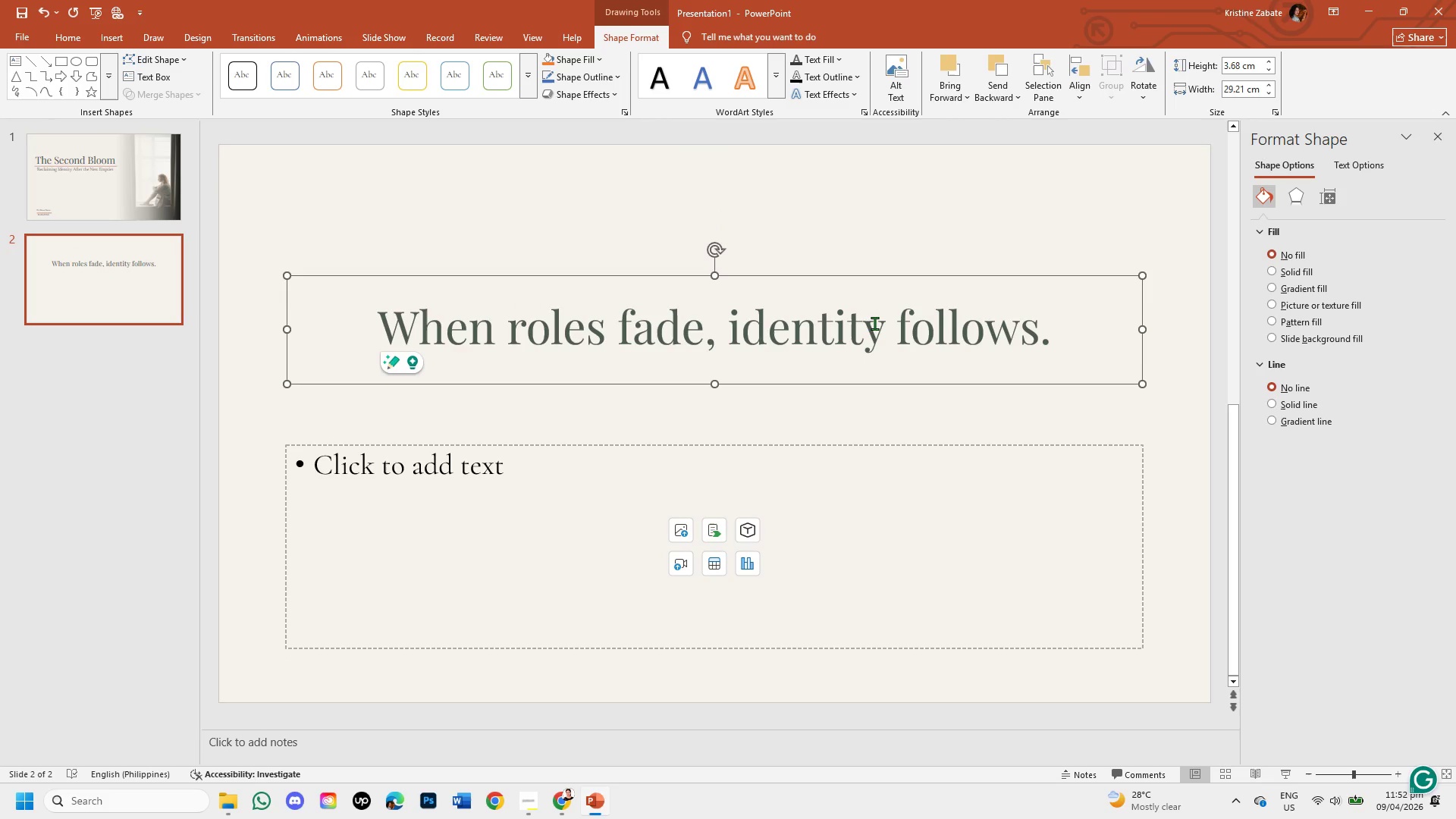 
key(ArrowDown)
 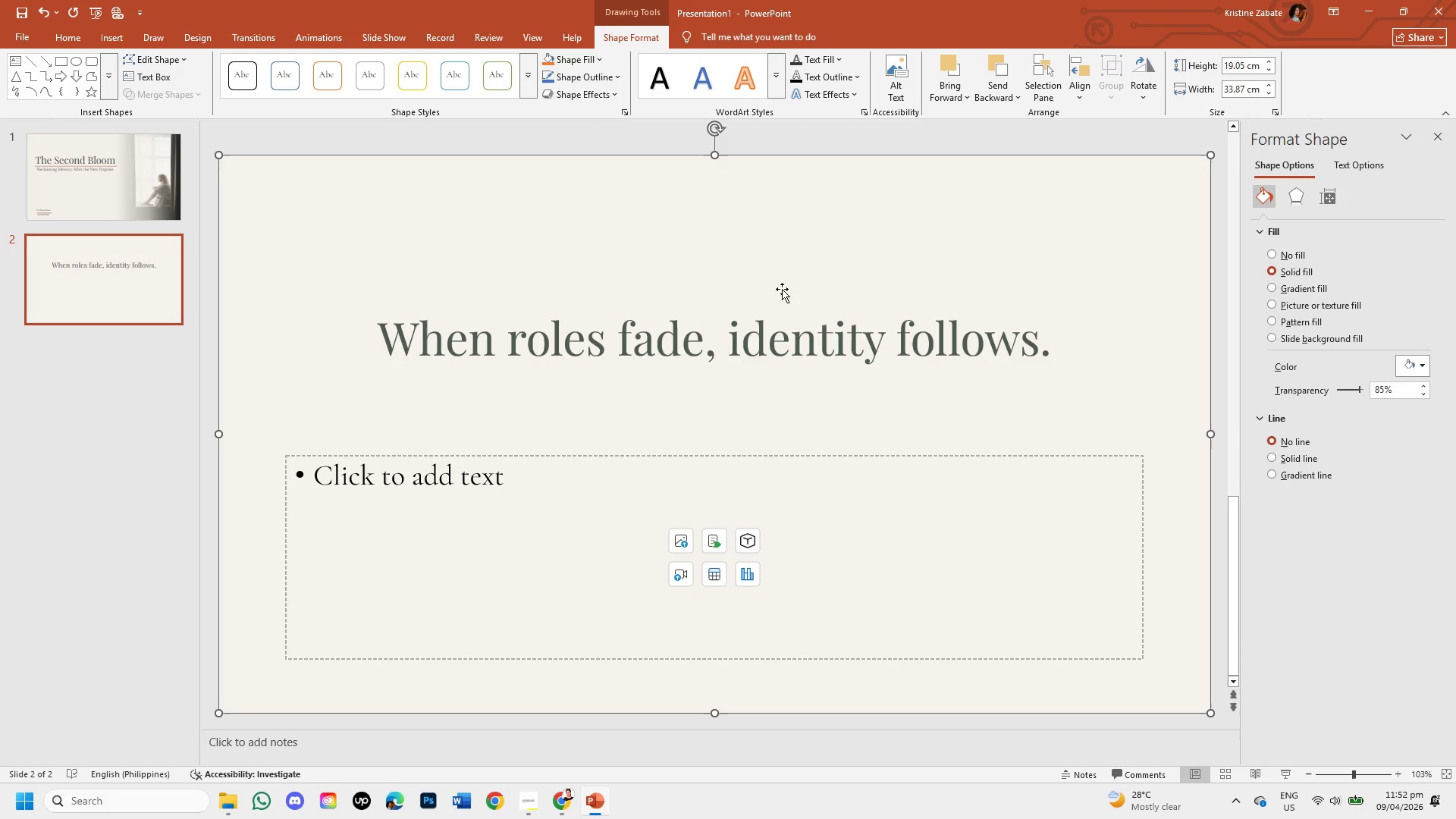 
wait(9.11)
 